 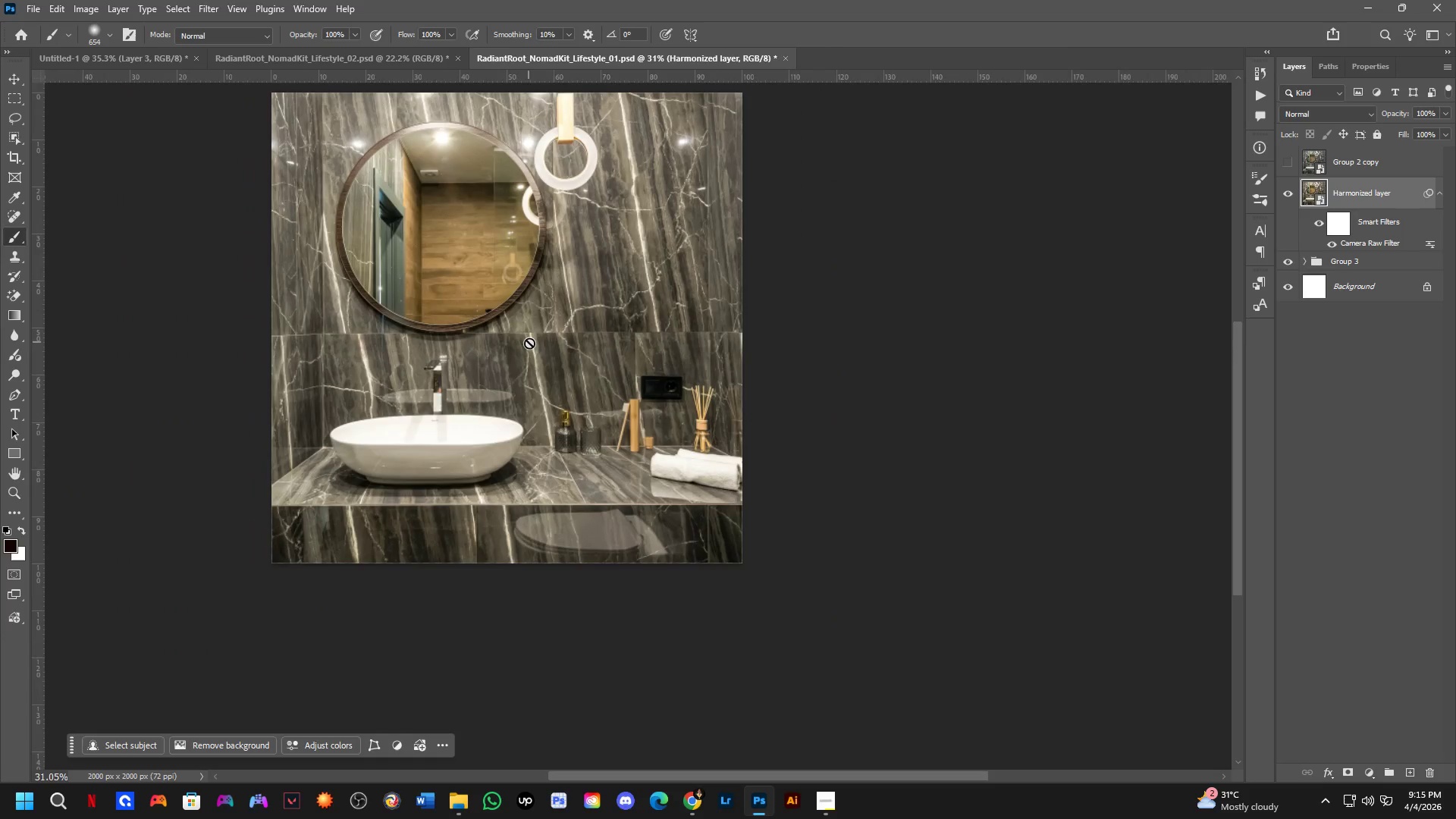 
left_click_drag(start_coordinate=[539, 356], to_coordinate=[605, 423])
 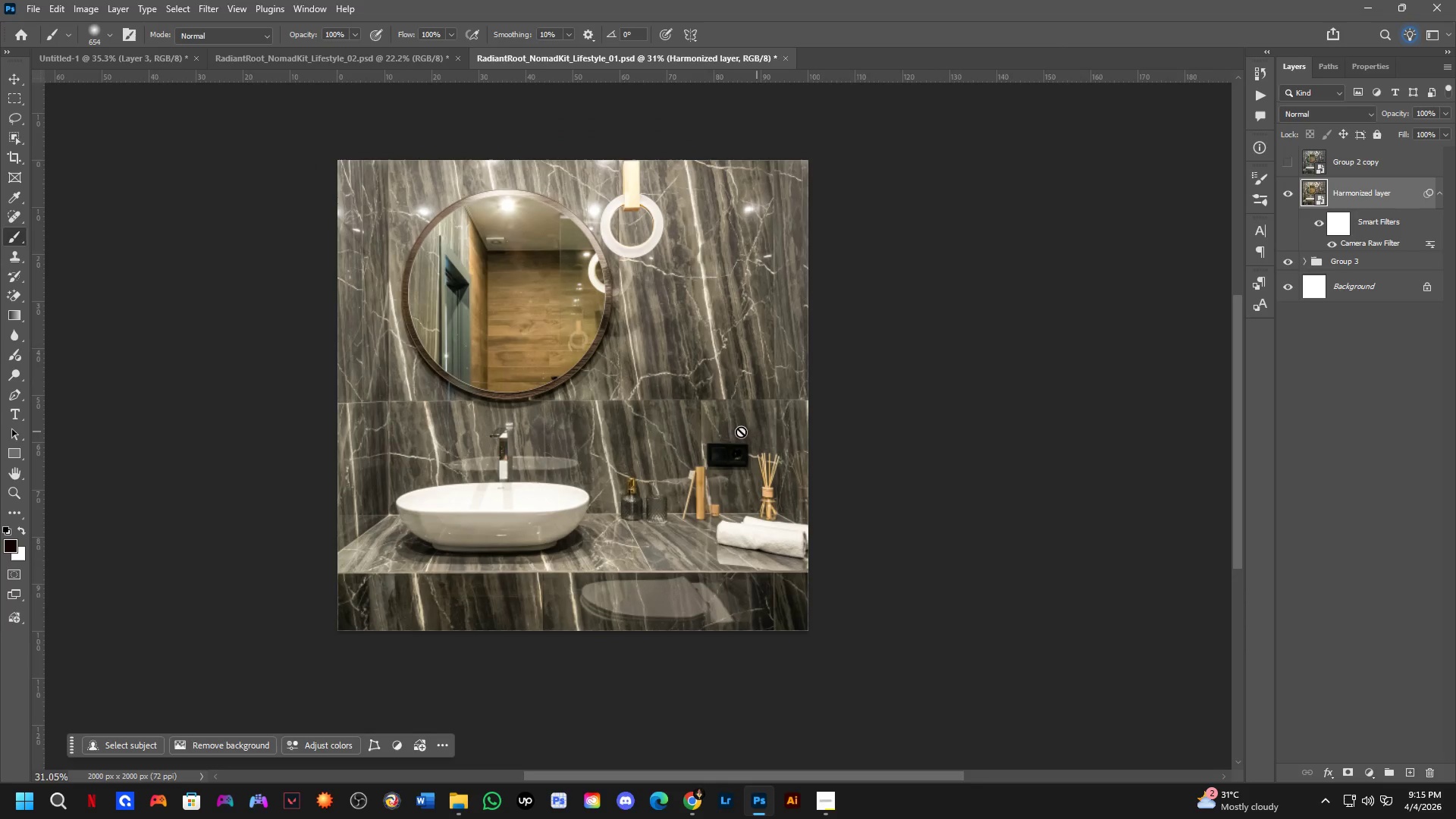 
scroll: coordinate [528, 339], scroll_direction: down, amount: 6.0
 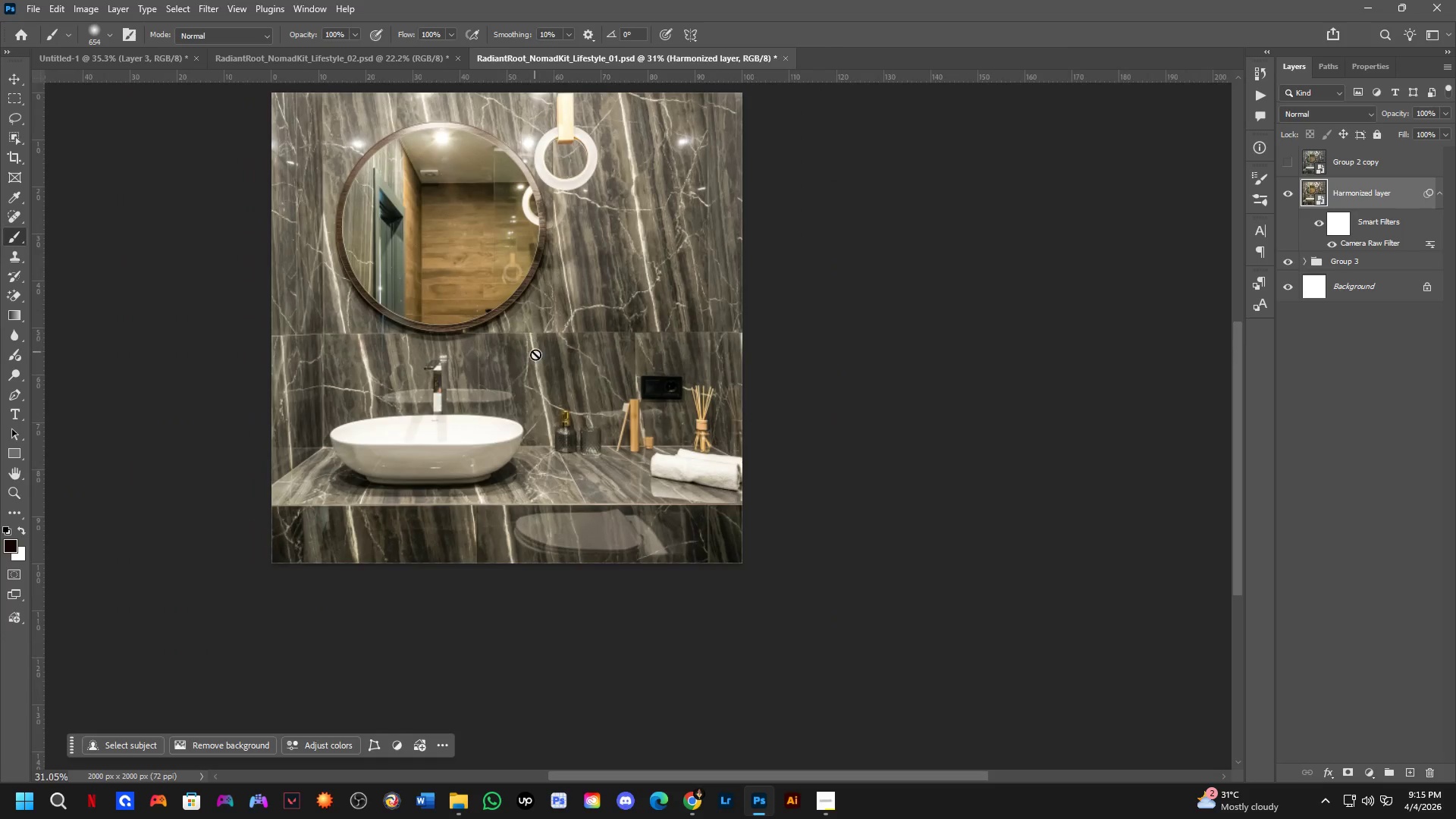 
key(Shift+ShiftLeft)
 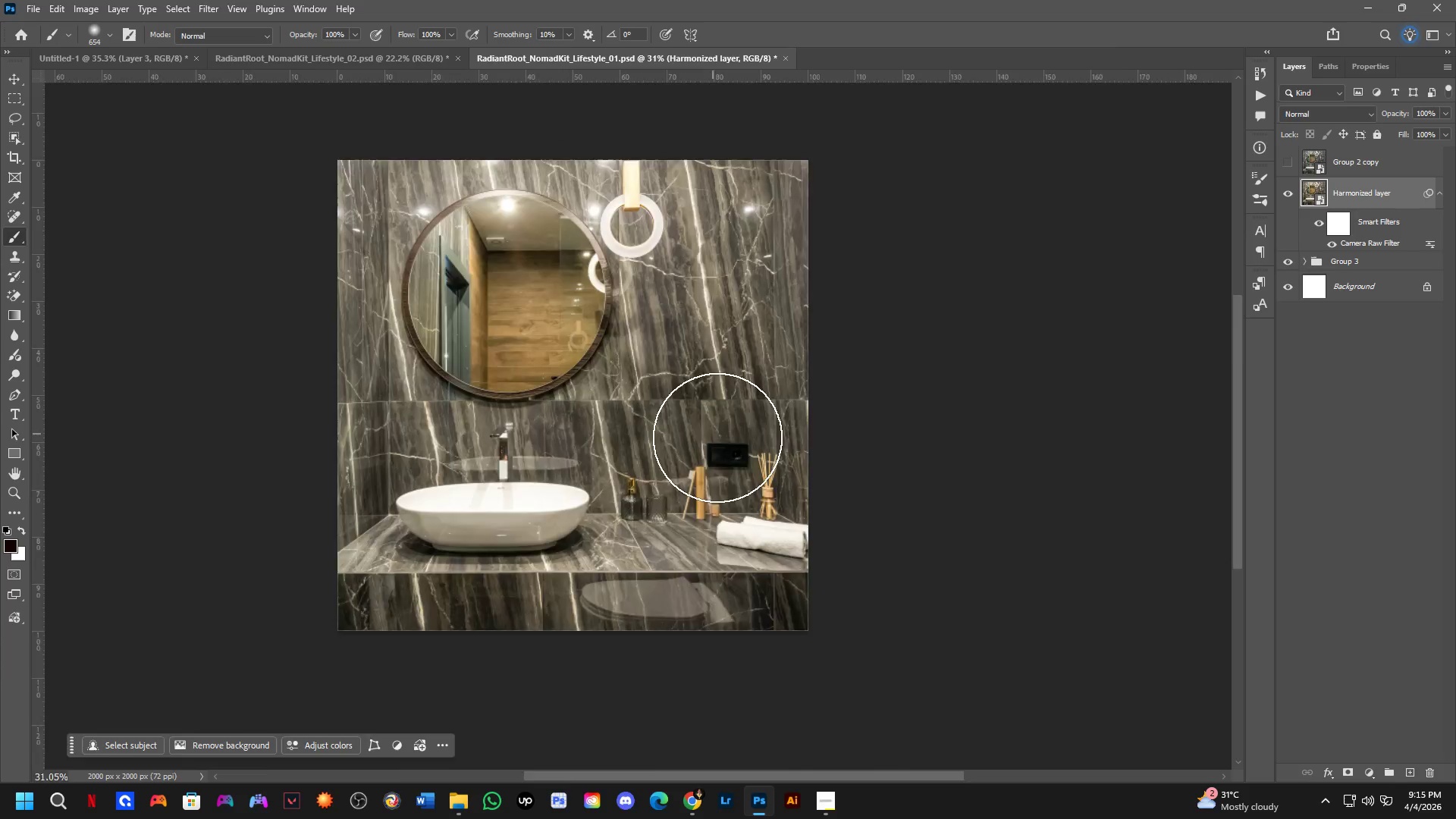 
scroll: coordinate [730, 445], scroll_direction: up, amount: 5.0
 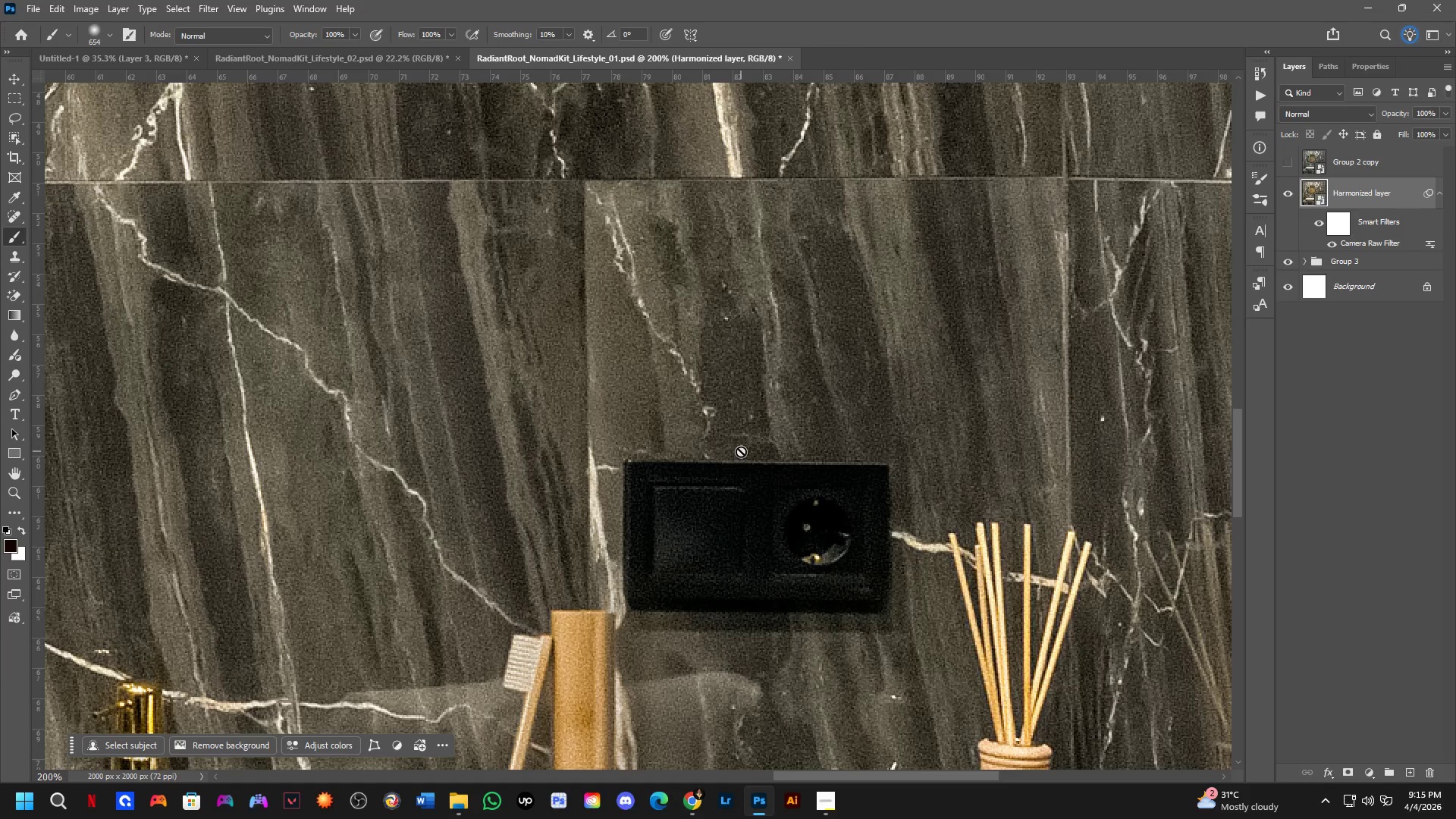 
key(Control+ControlLeft)
 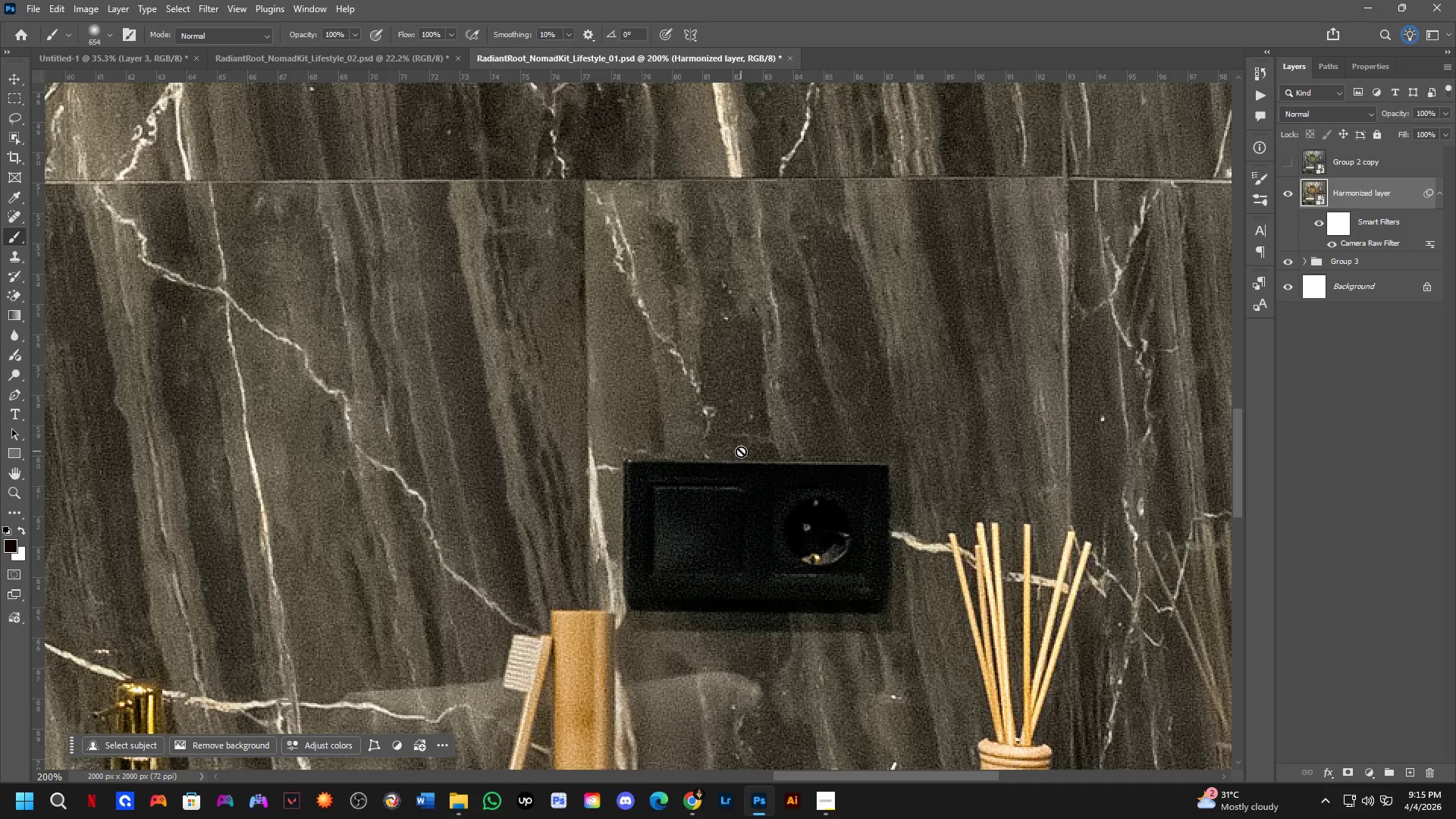 
key(Control+Tab)
 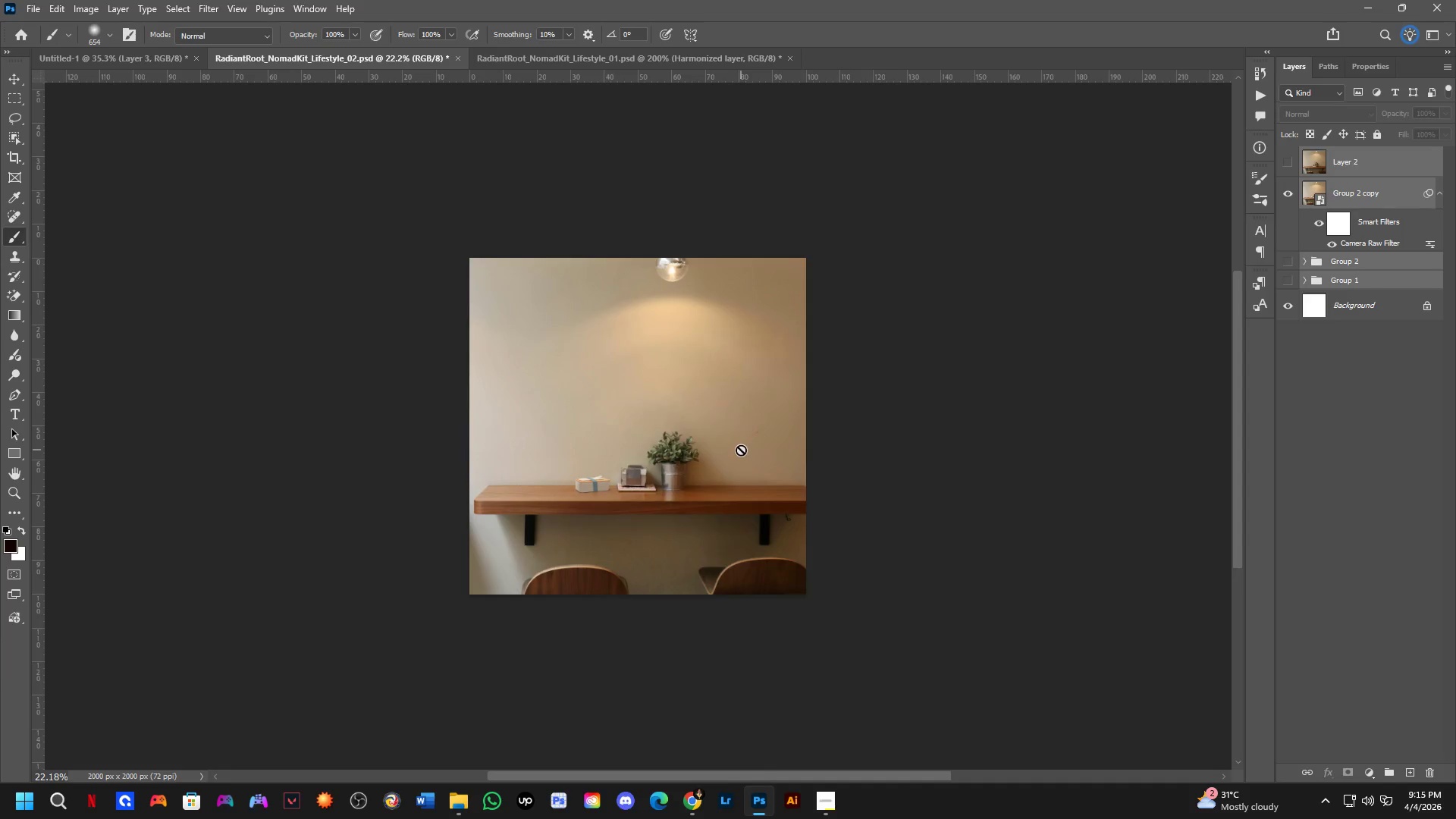 
key(Shift+ShiftLeft)
 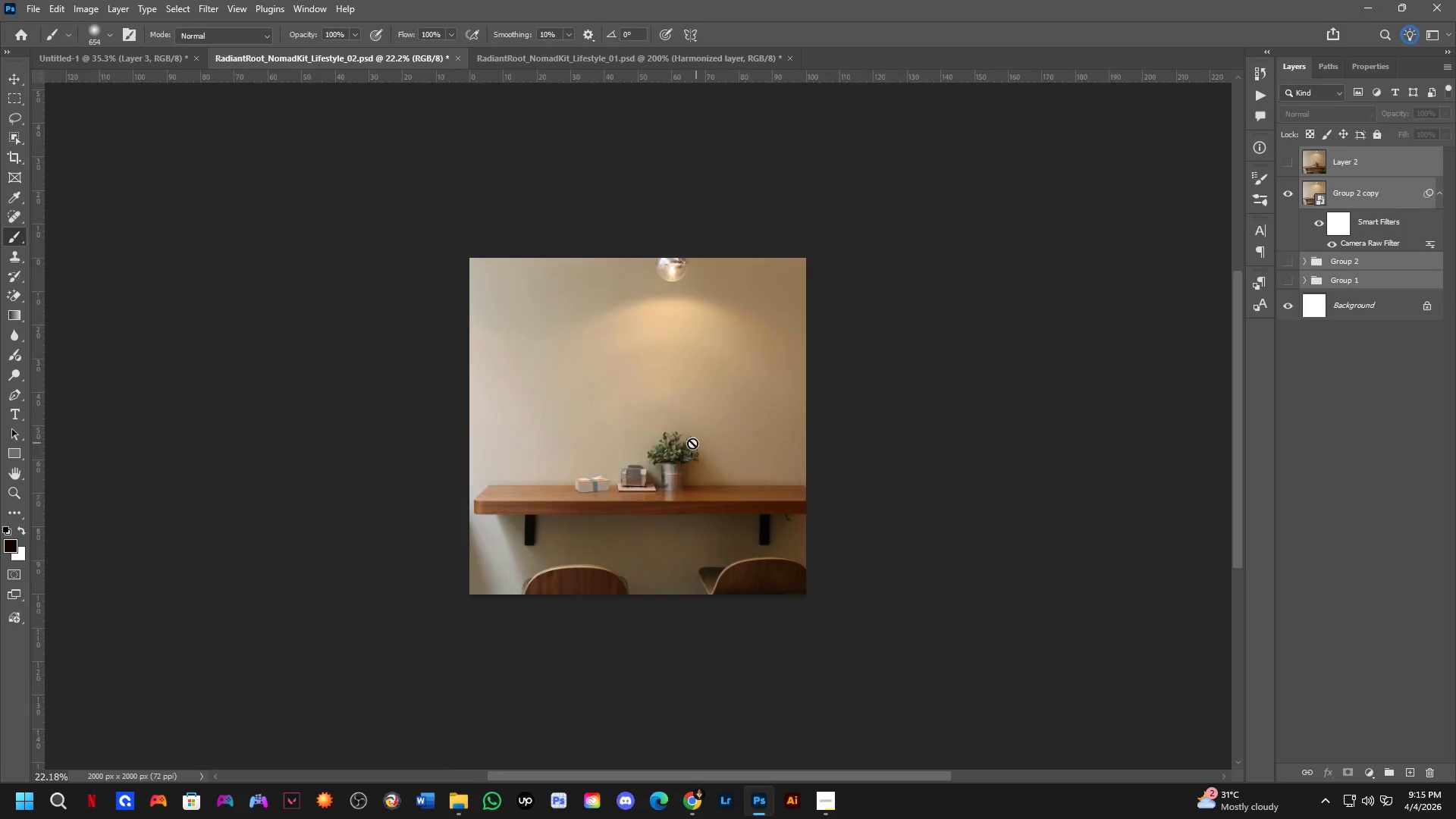 
key(Shift+ShiftLeft)
 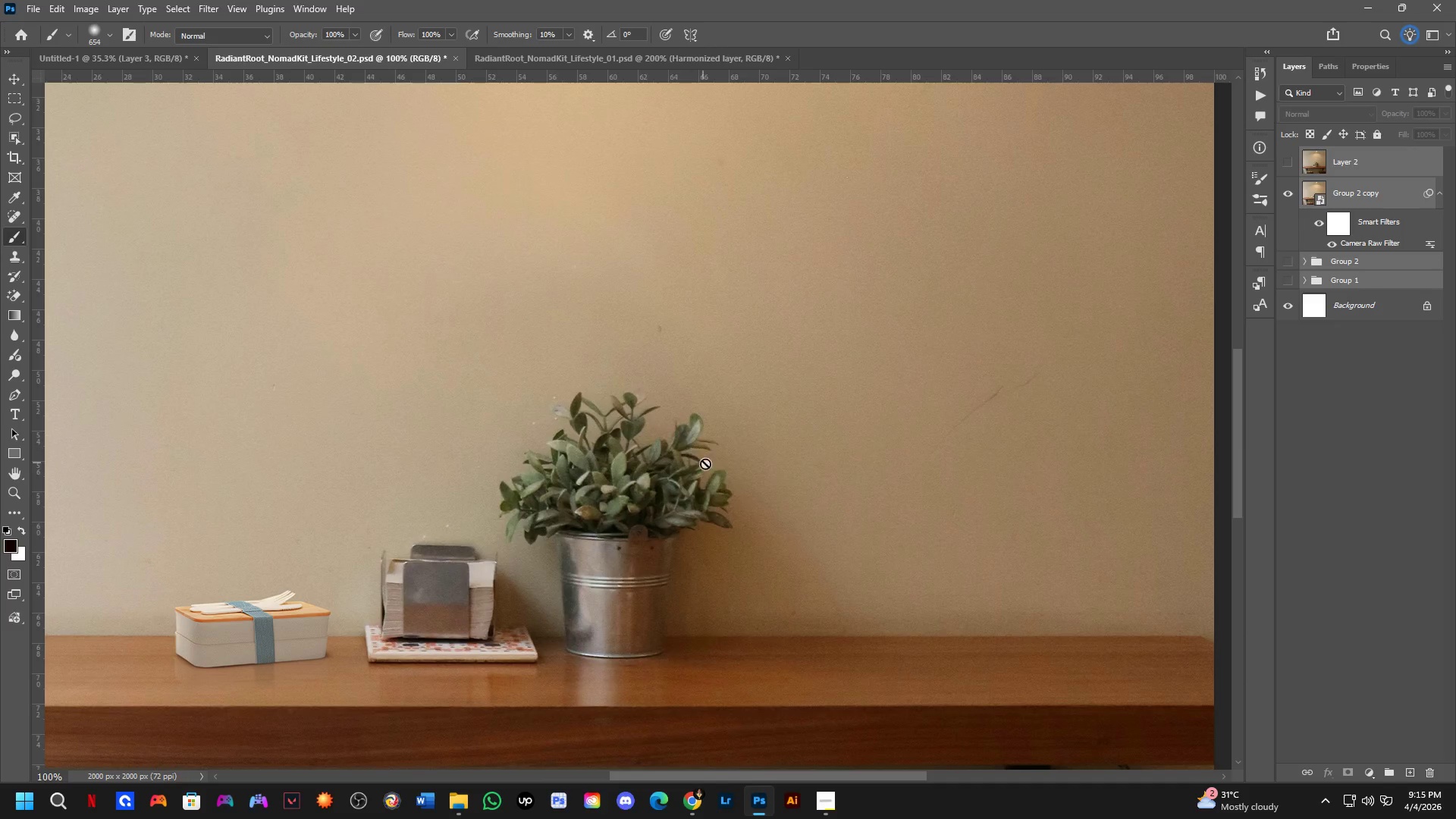 
scroll: coordinate [690, 442], scroll_direction: up, amount: 7.0
 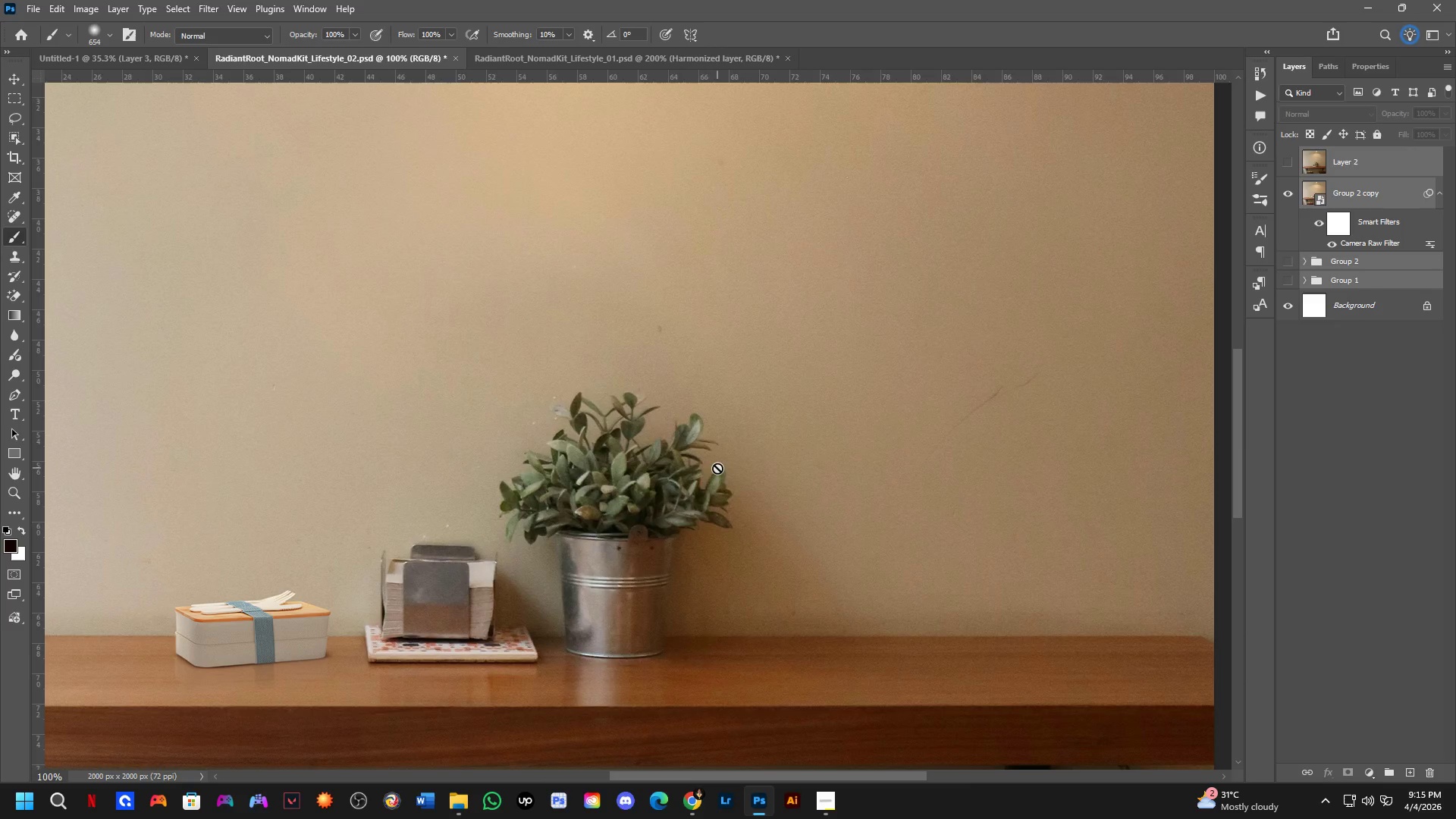 
hold_key(key=ControlLeft, duration=0.47)
left_click([752, 452])
 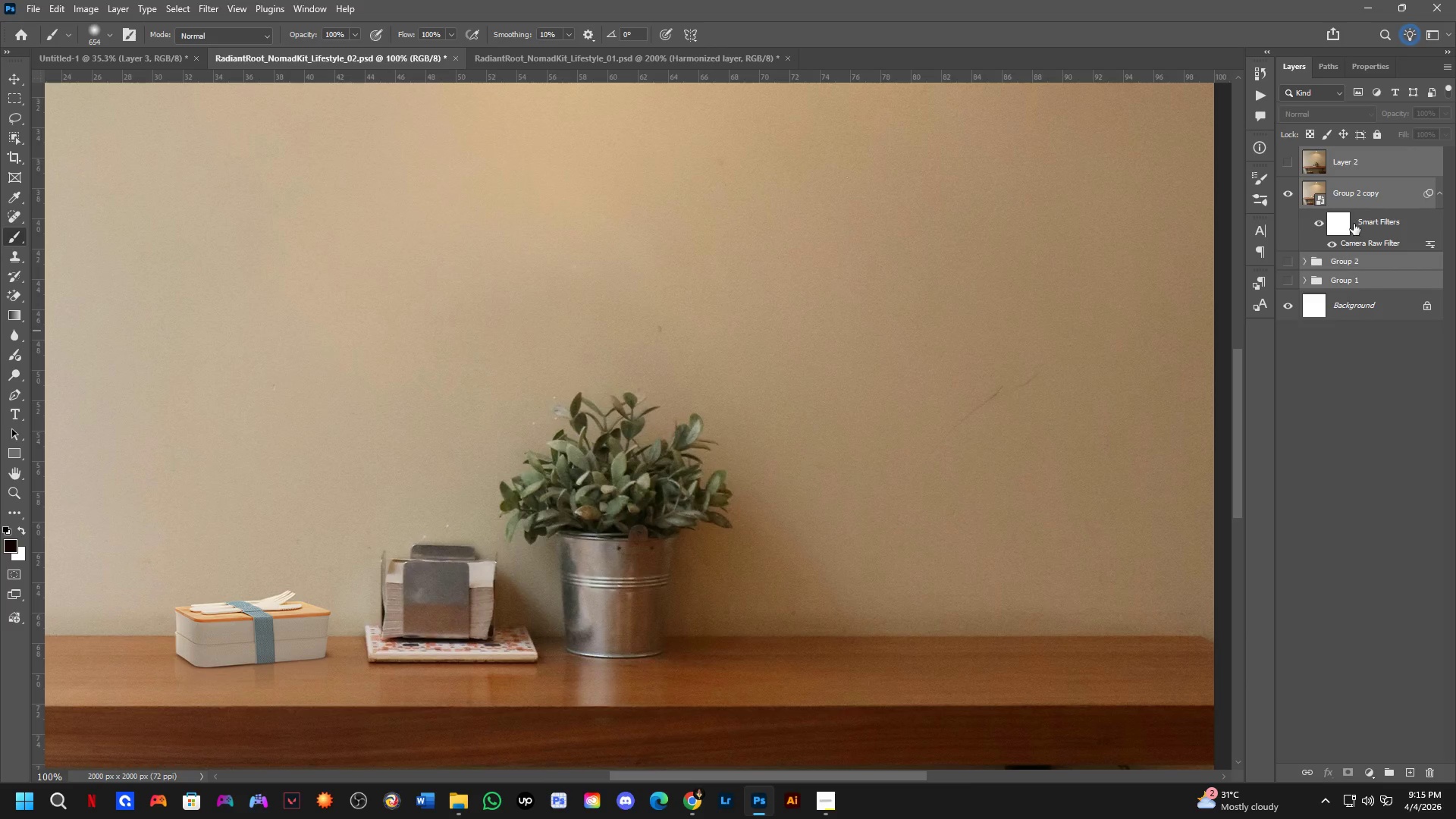 
left_click([1368, 196])
 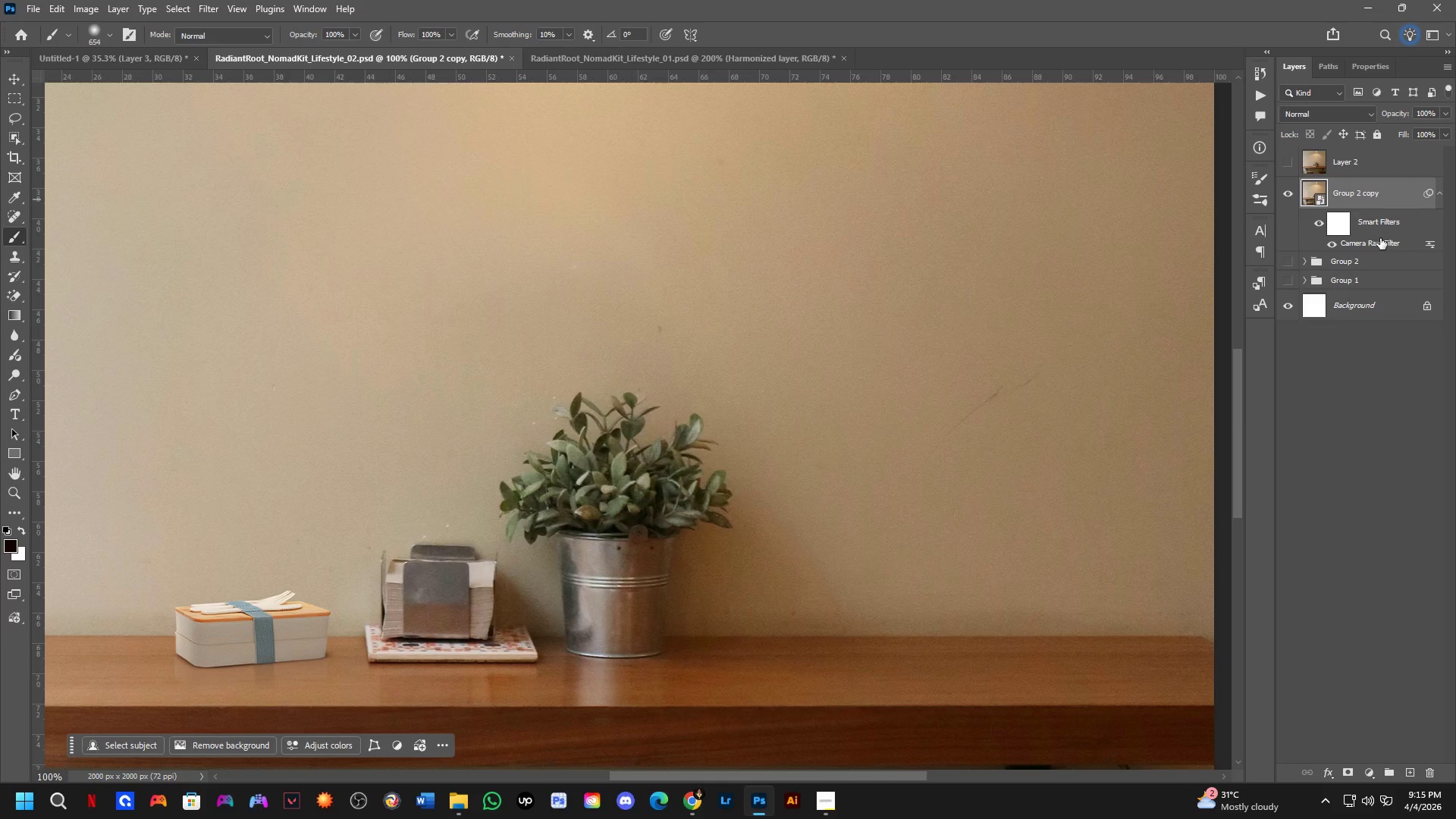 
double_click([1380, 238])
 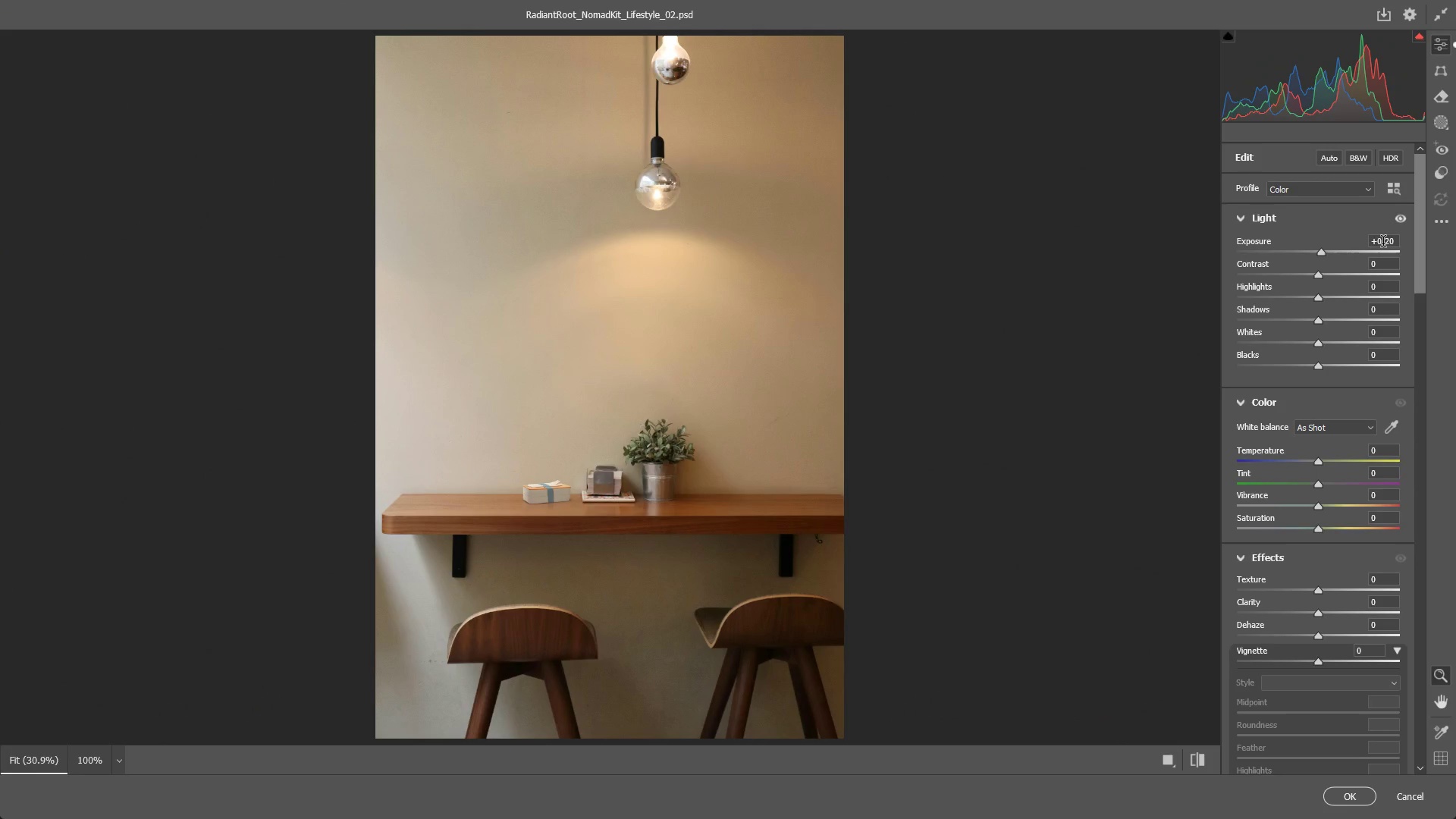 
wait(6.56)
 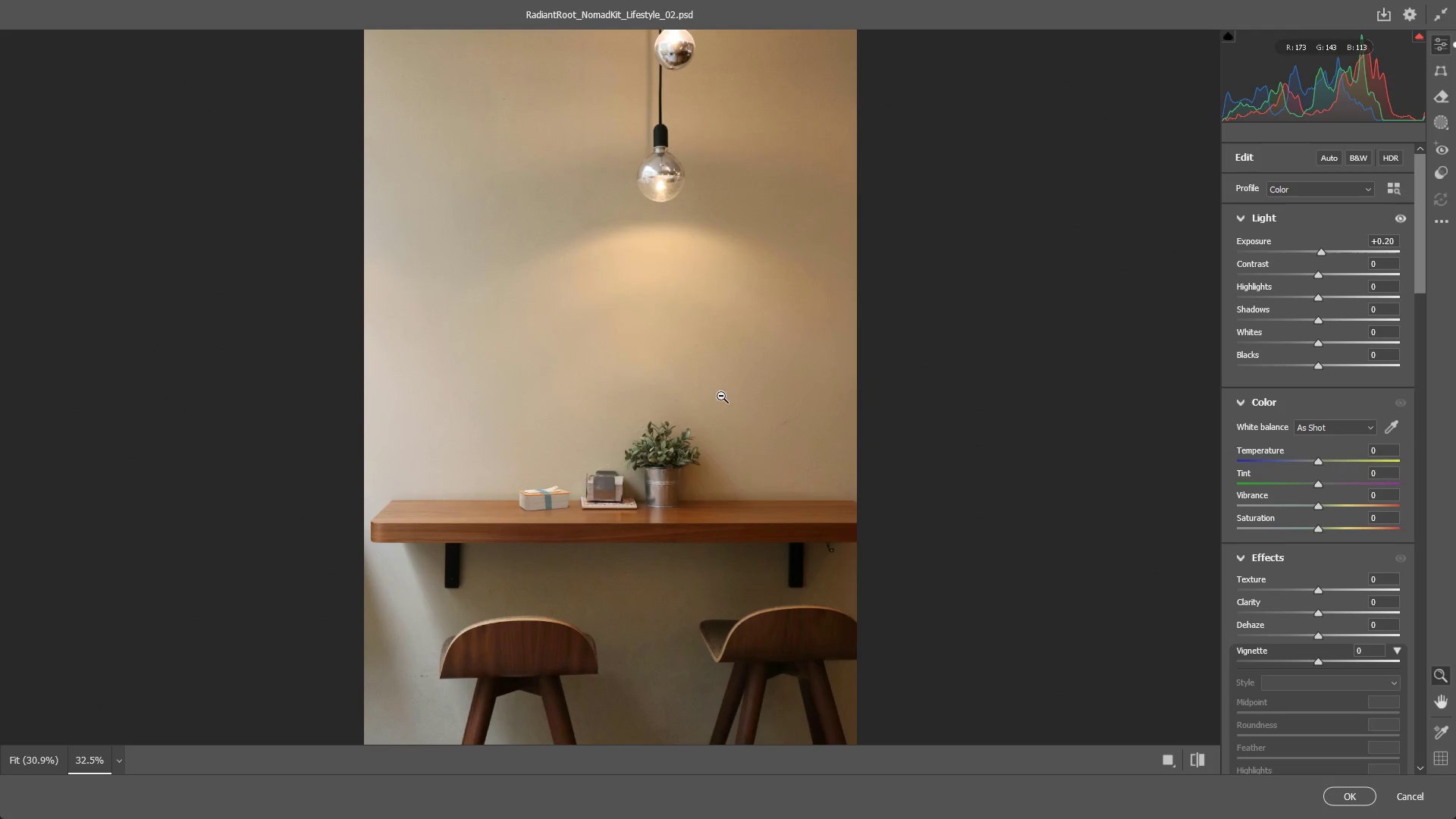 
hold_key(key=Space, duration=0.62)
 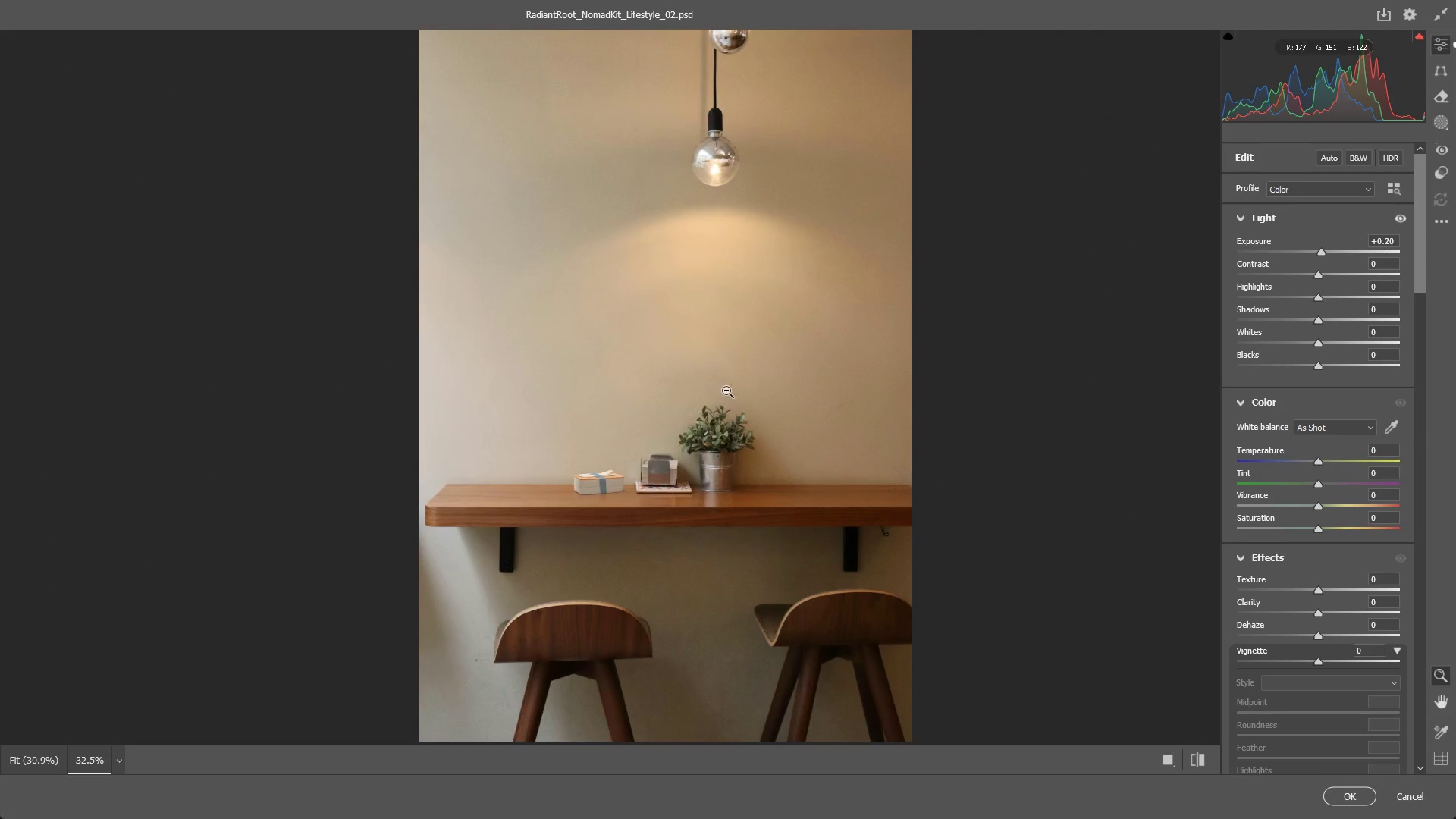 
left_click_drag(start_coordinate=[651, 402], to_coordinate=[705, 386])
 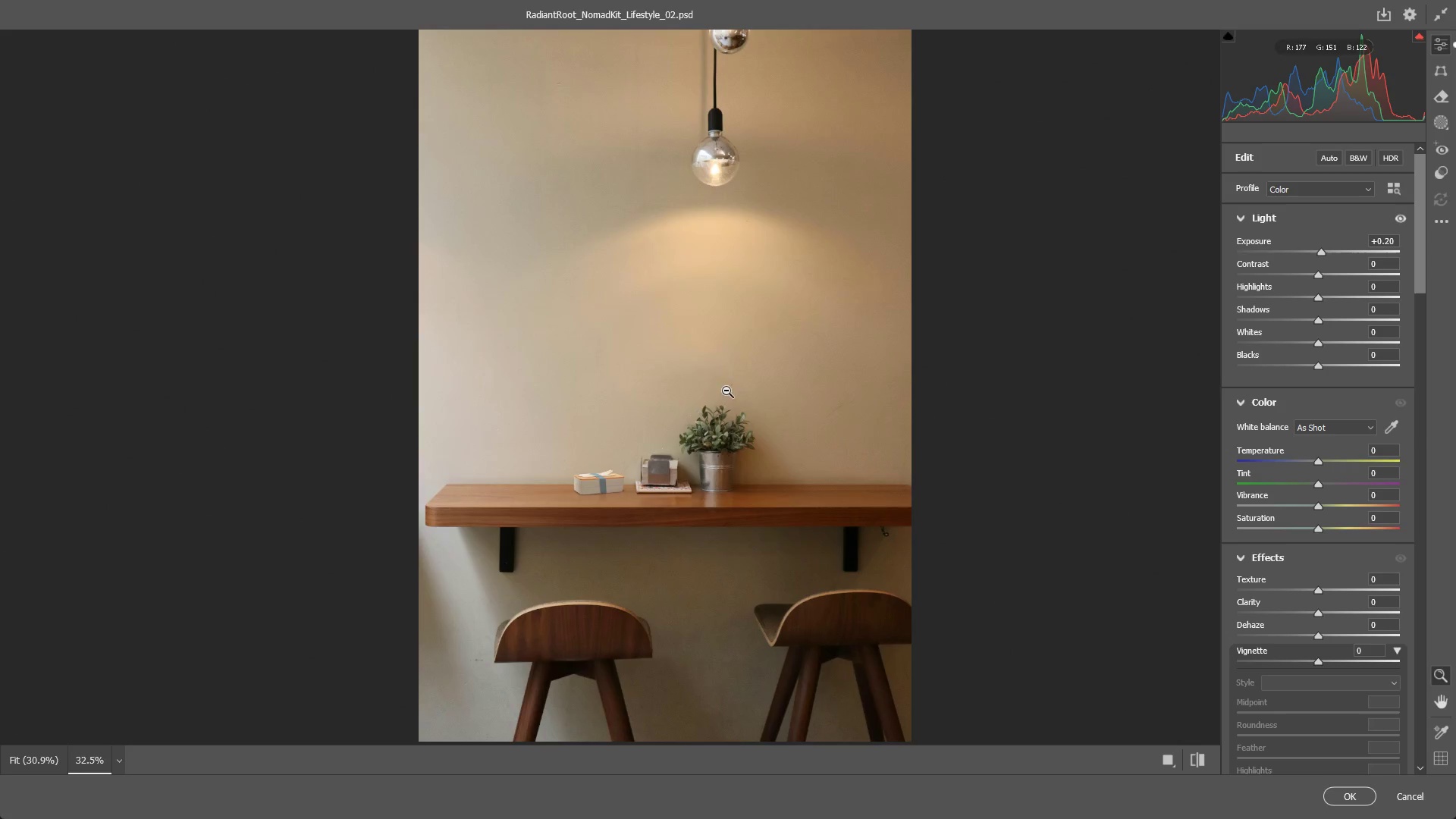 
scroll: coordinate [773, 378], scroll_direction: up, amount: 2.0
 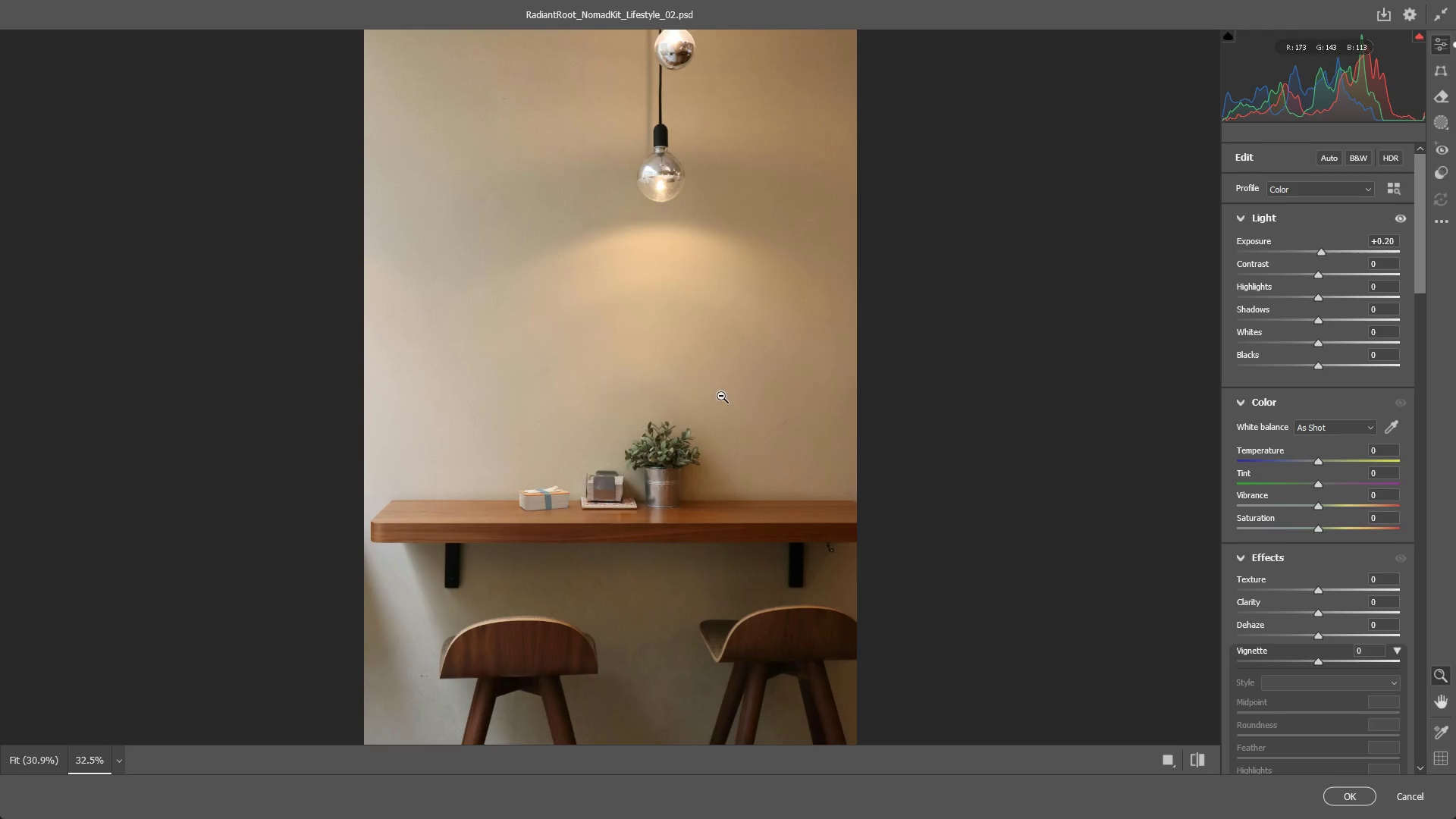 
hold_key(key=Space, duration=0.73)
 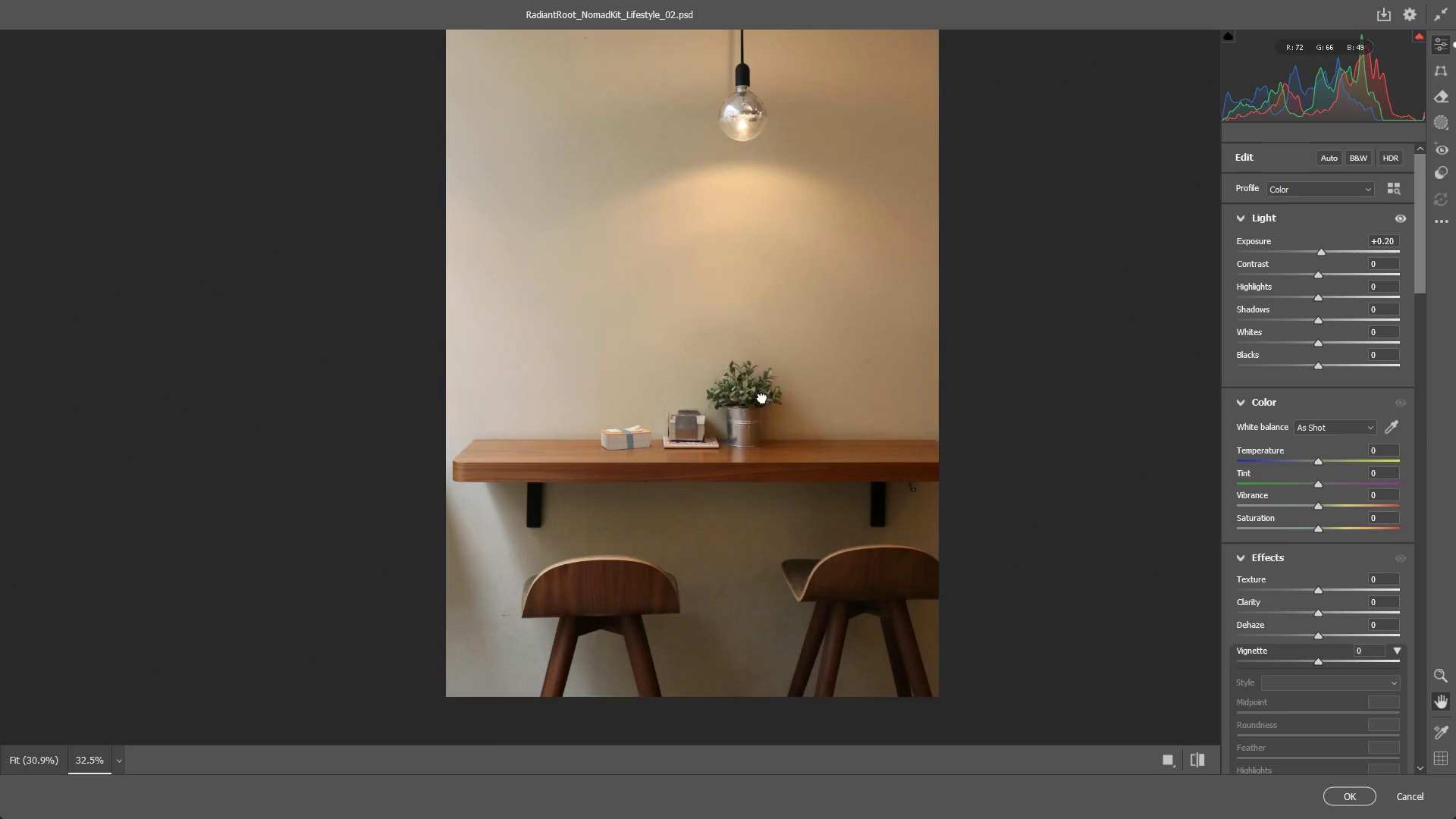 
left_click_drag(start_coordinate=[735, 443], to_coordinate=[762, 398])
 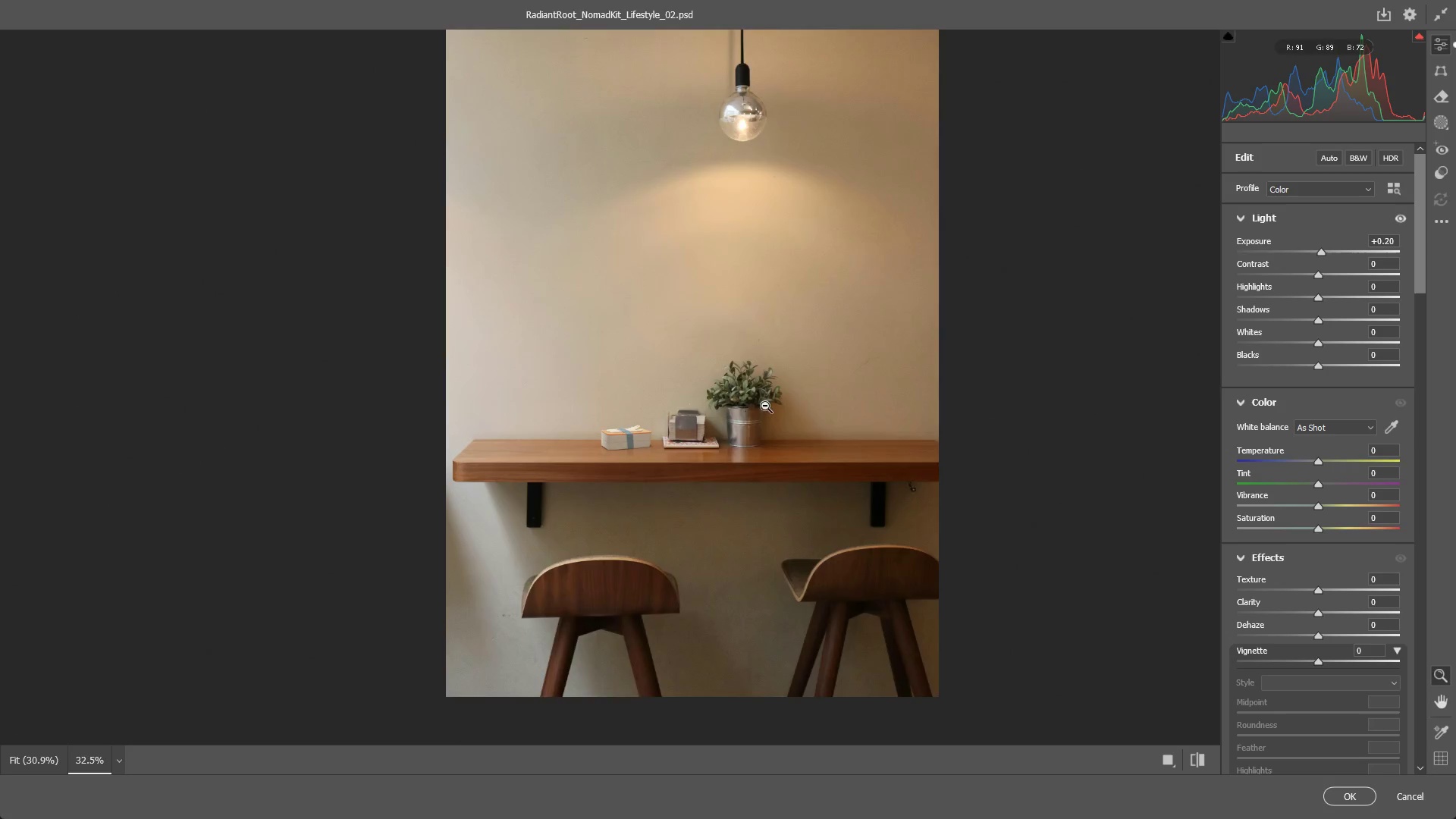 
hold_key(key=Space, duration=0.58)
 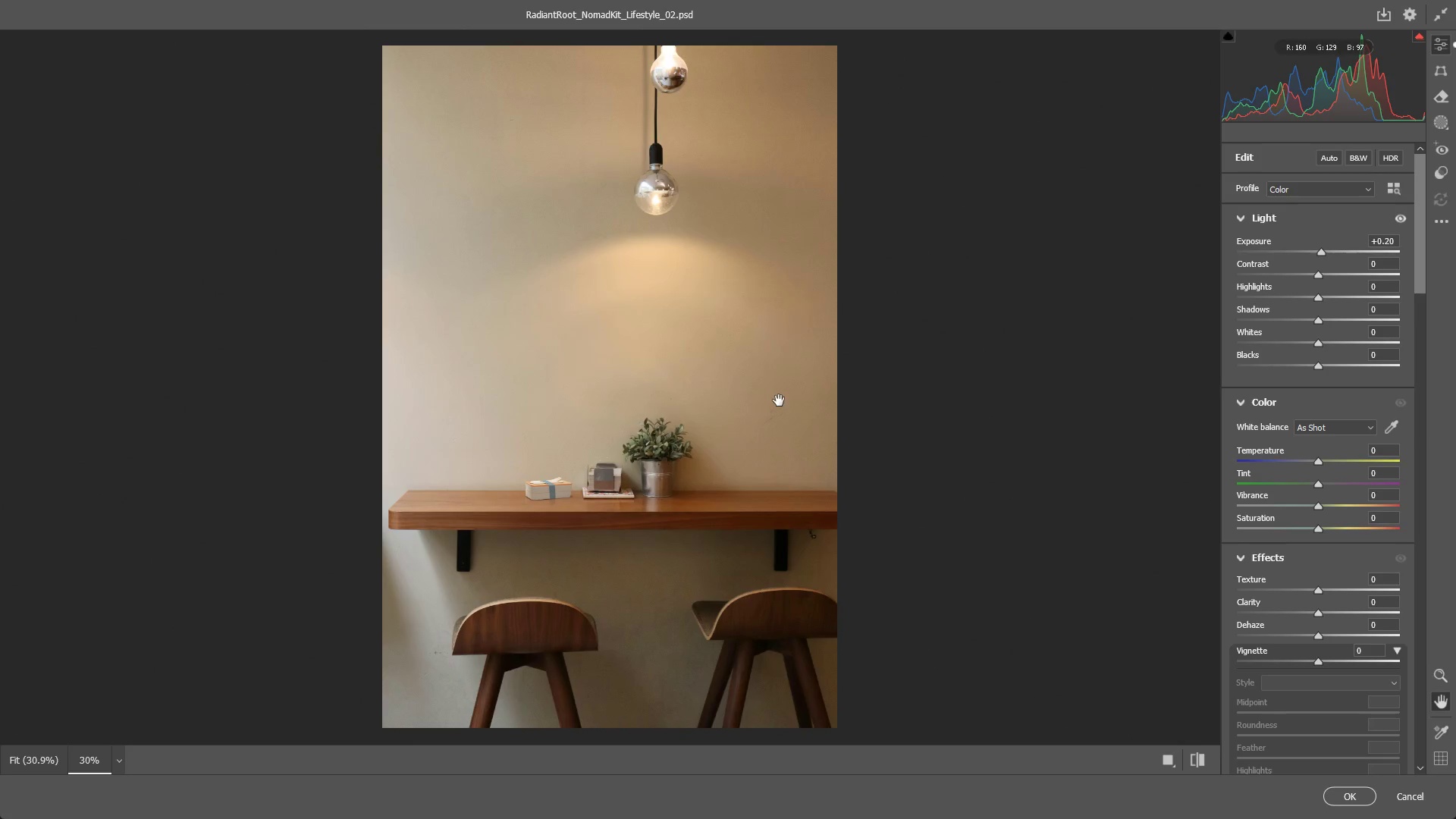 
left_click_drag(start_coordinate=[780, 441], to_coordinate=[780, 423])
 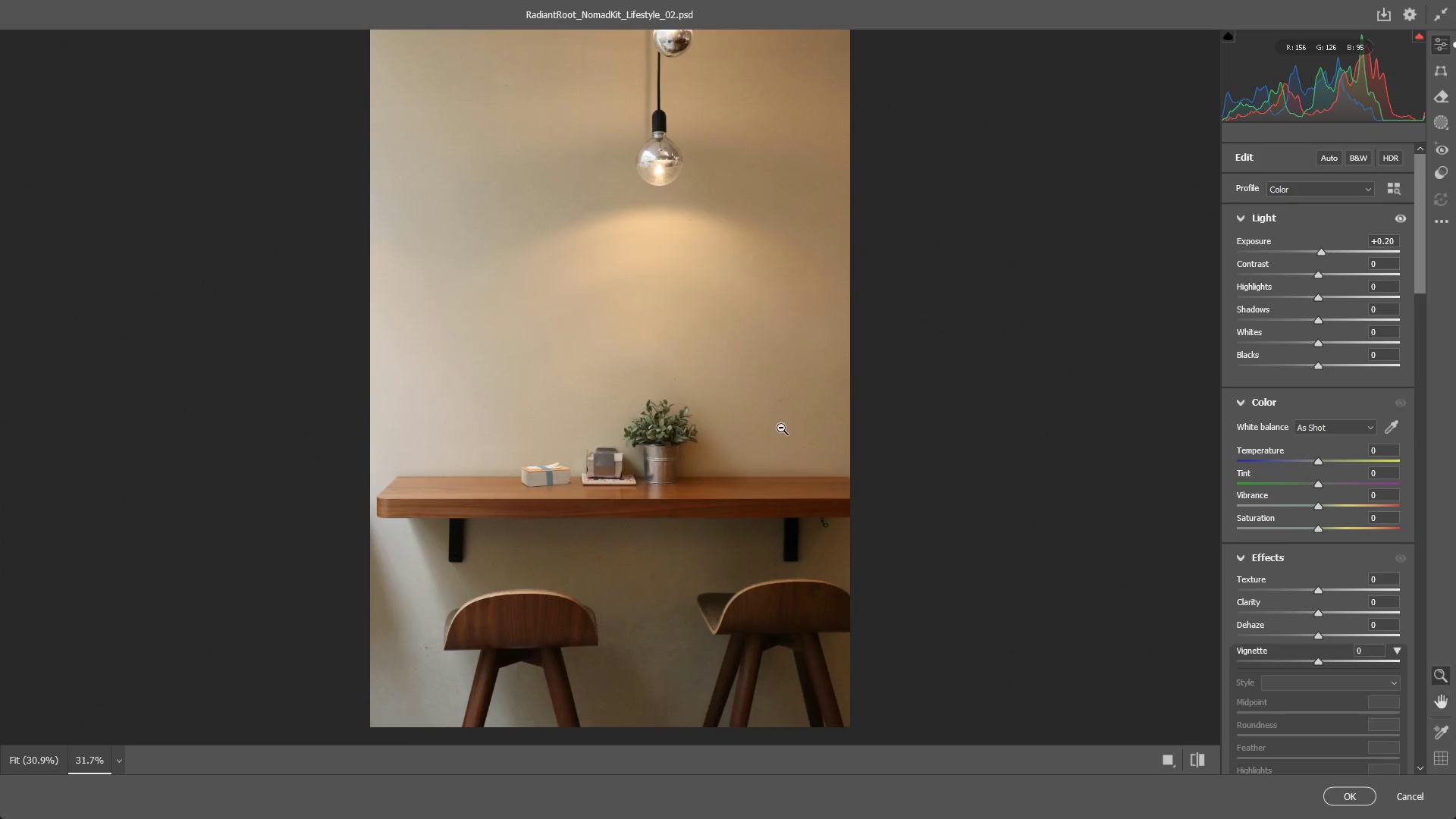 
scroll: coordinate [766, 408], scroll_direction: down, amount: 1.0
 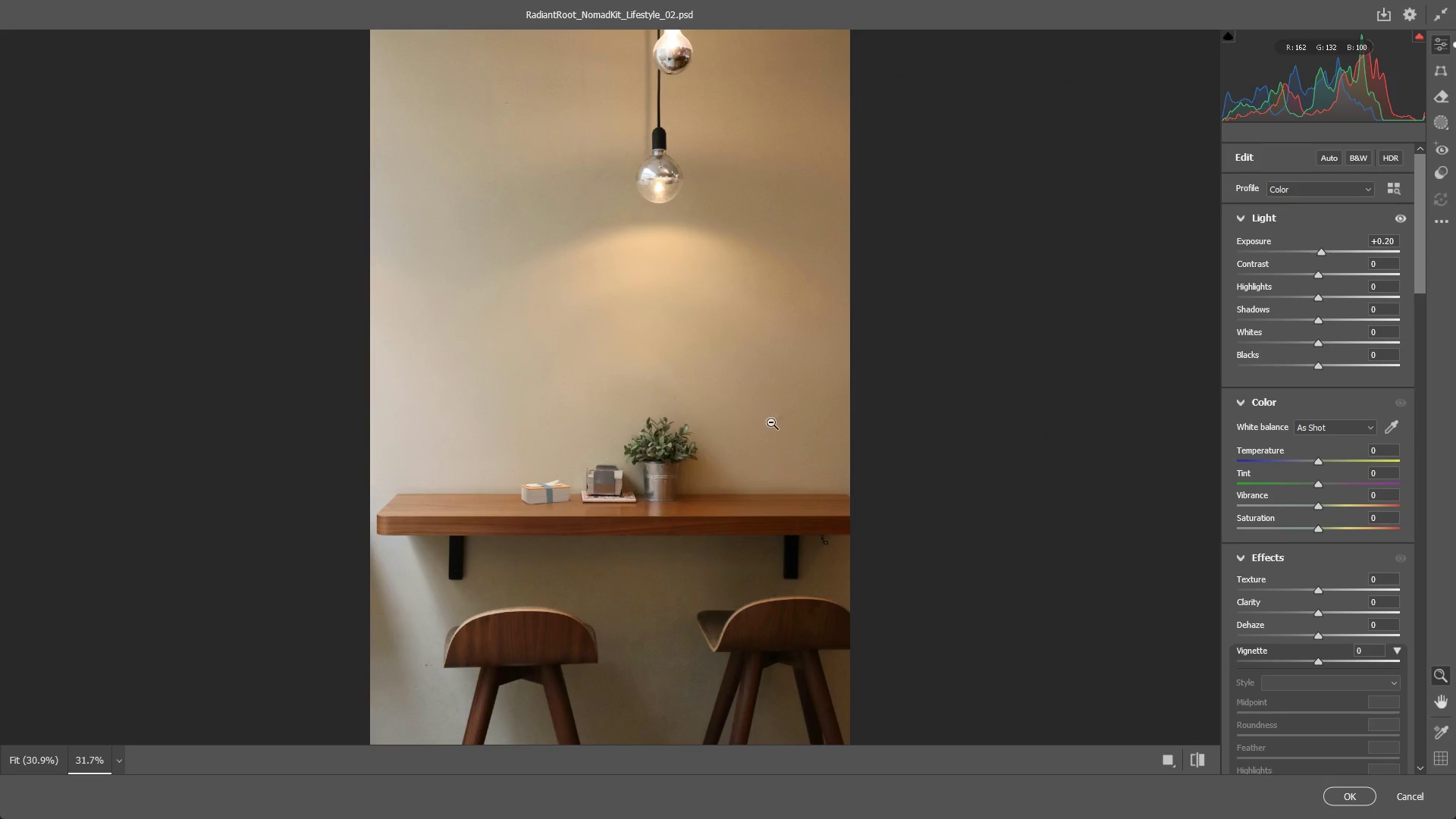 
hold_key(key=Space, duration=0.53)
 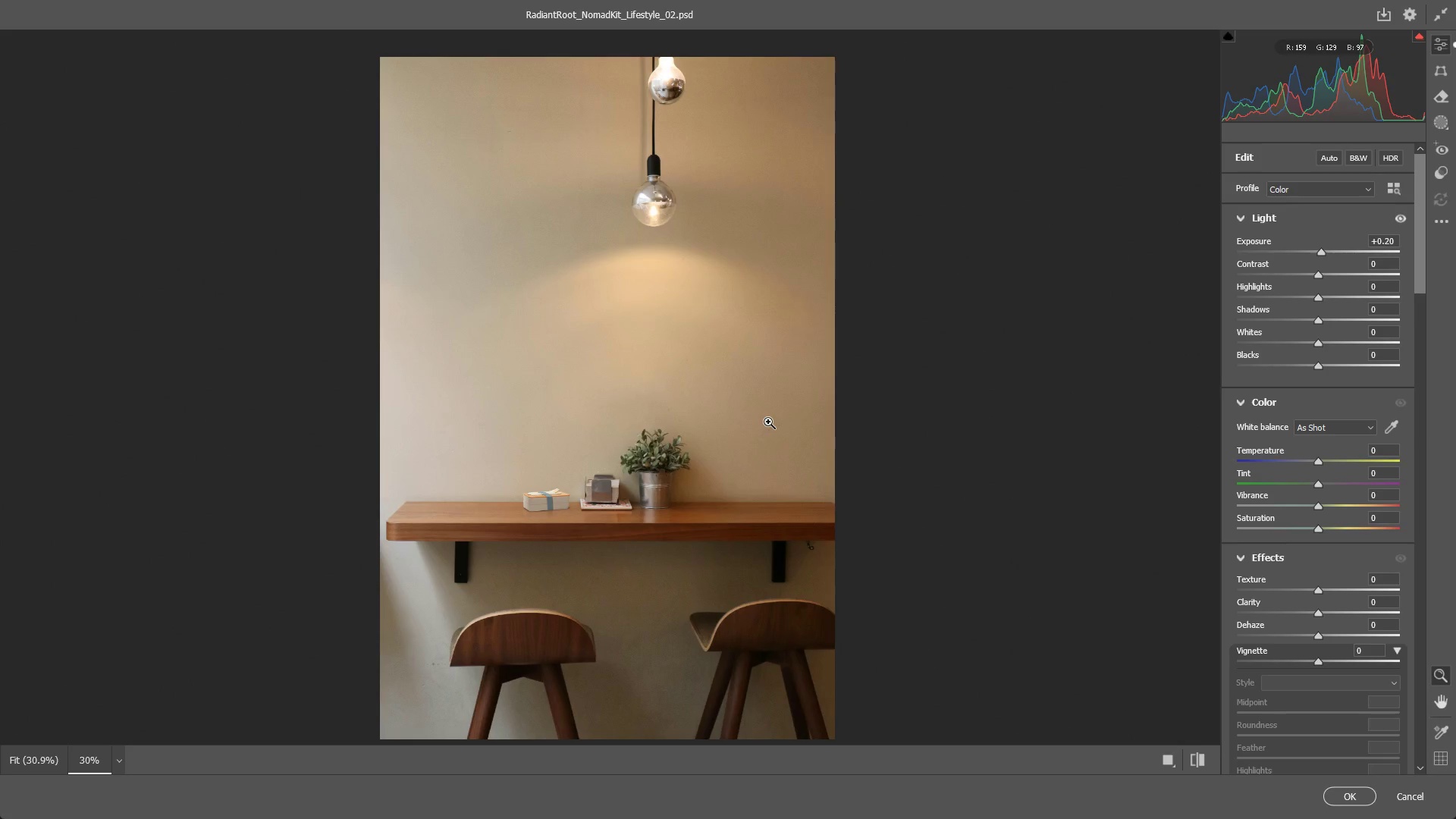 
left_click_drag(start_coordinate=[779, 400], to_coordinate=[777, 412])
 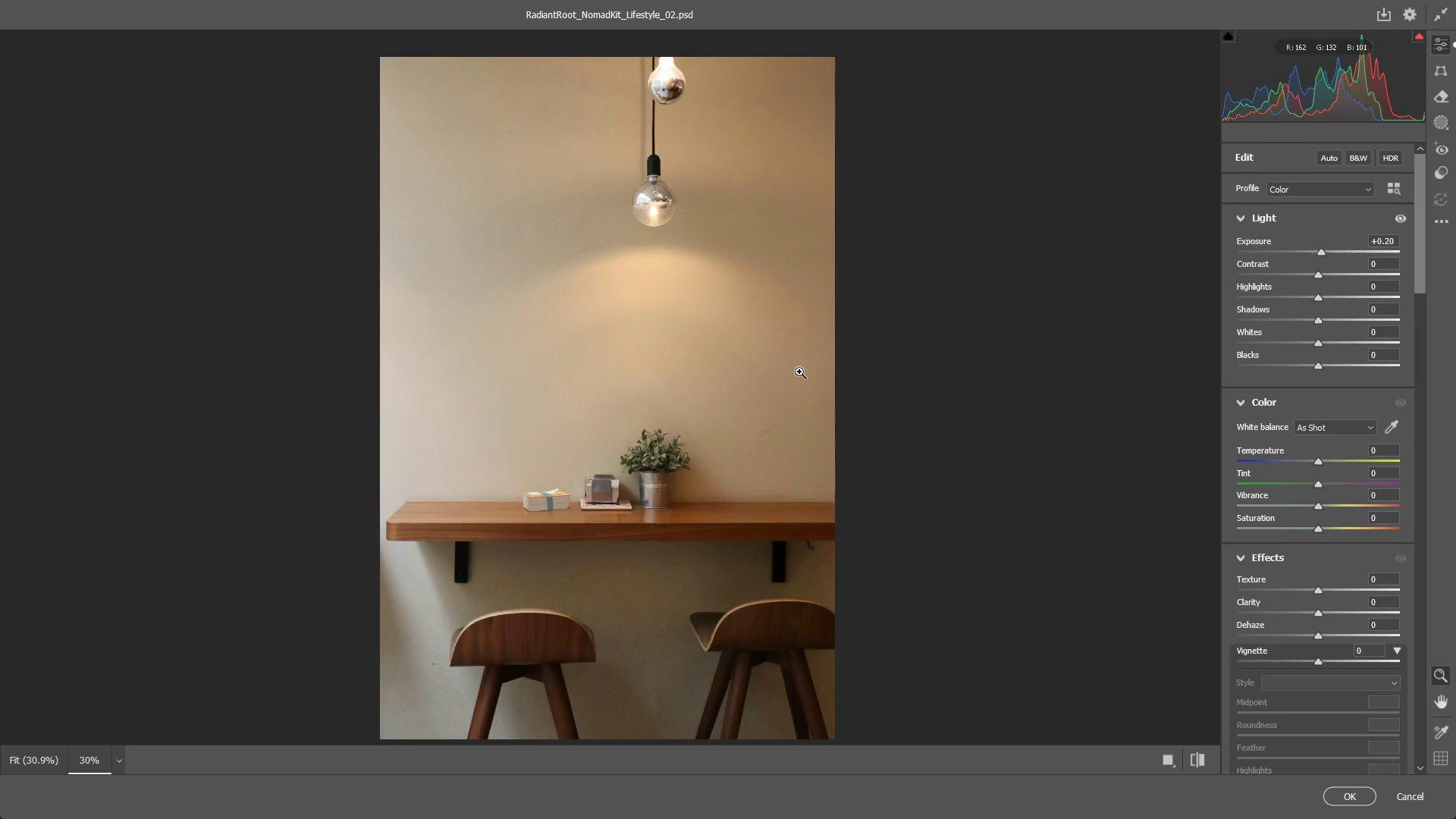 
scroll: coordinate [780, 428], scroll_direction: down, amount: 2.0
 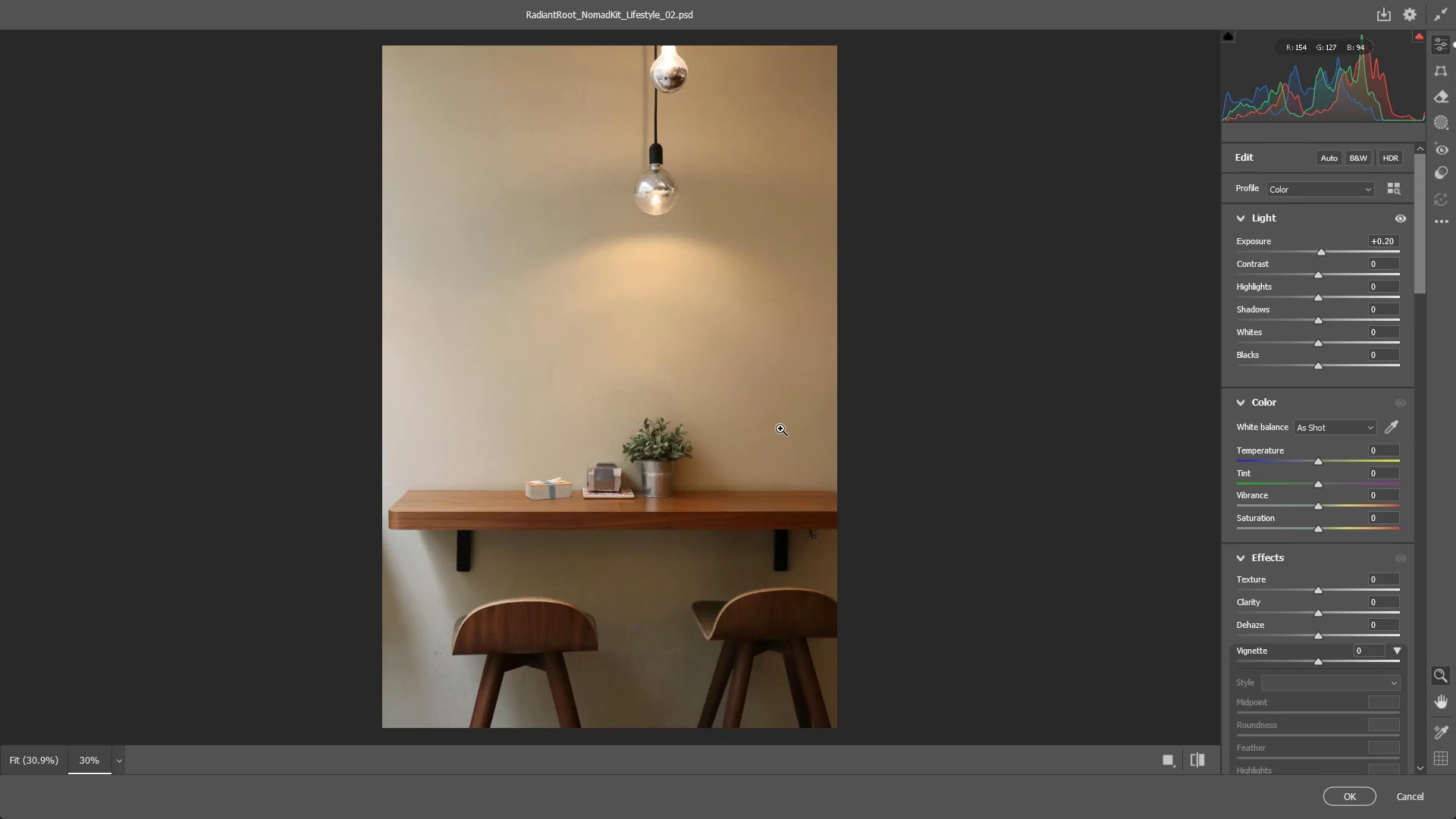 
hold_key(key=Space, duration=0.59)
 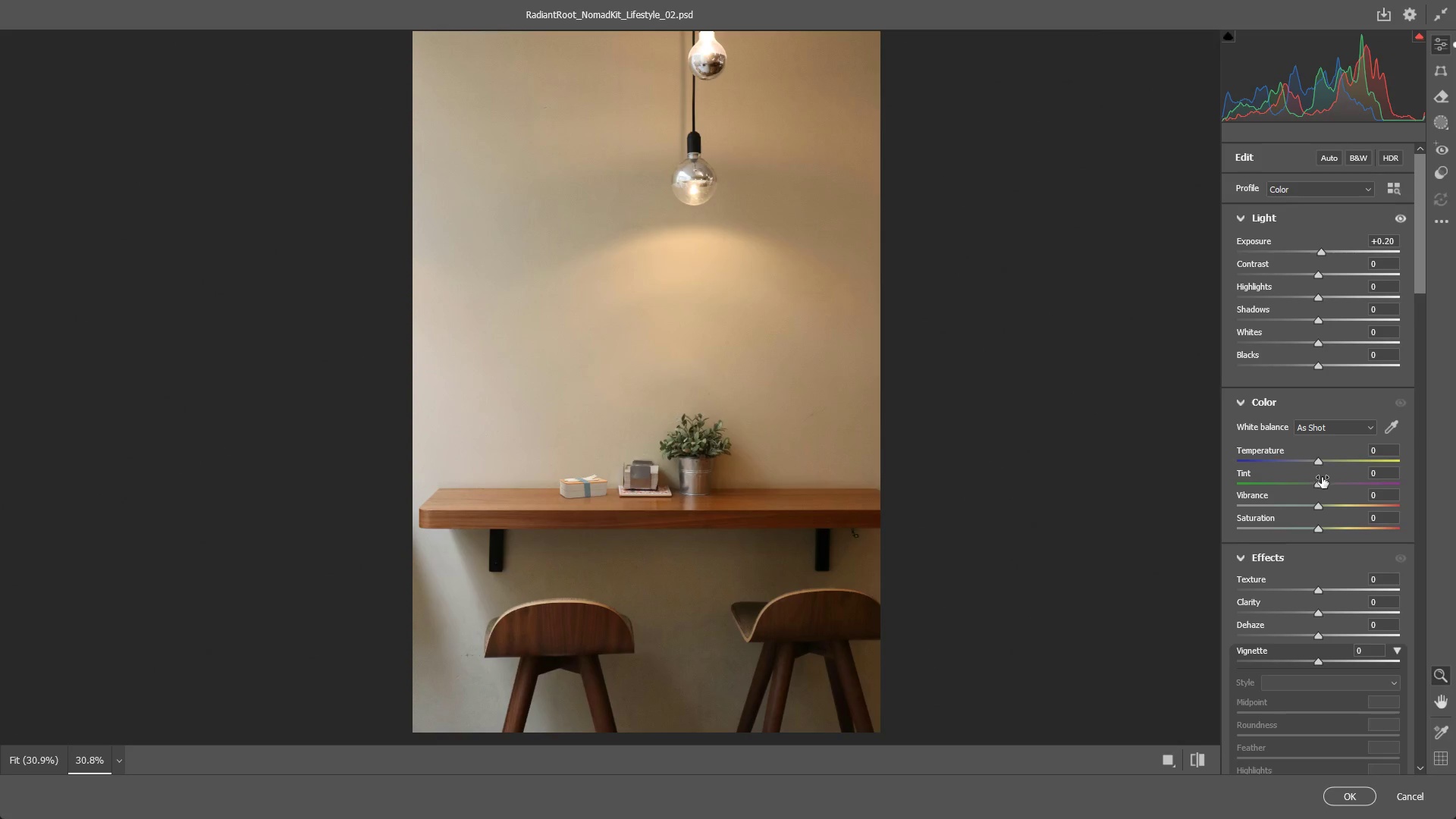 
left_click_drag(start_coordinate=[792, 379], to_coordinate=[829, 374])
 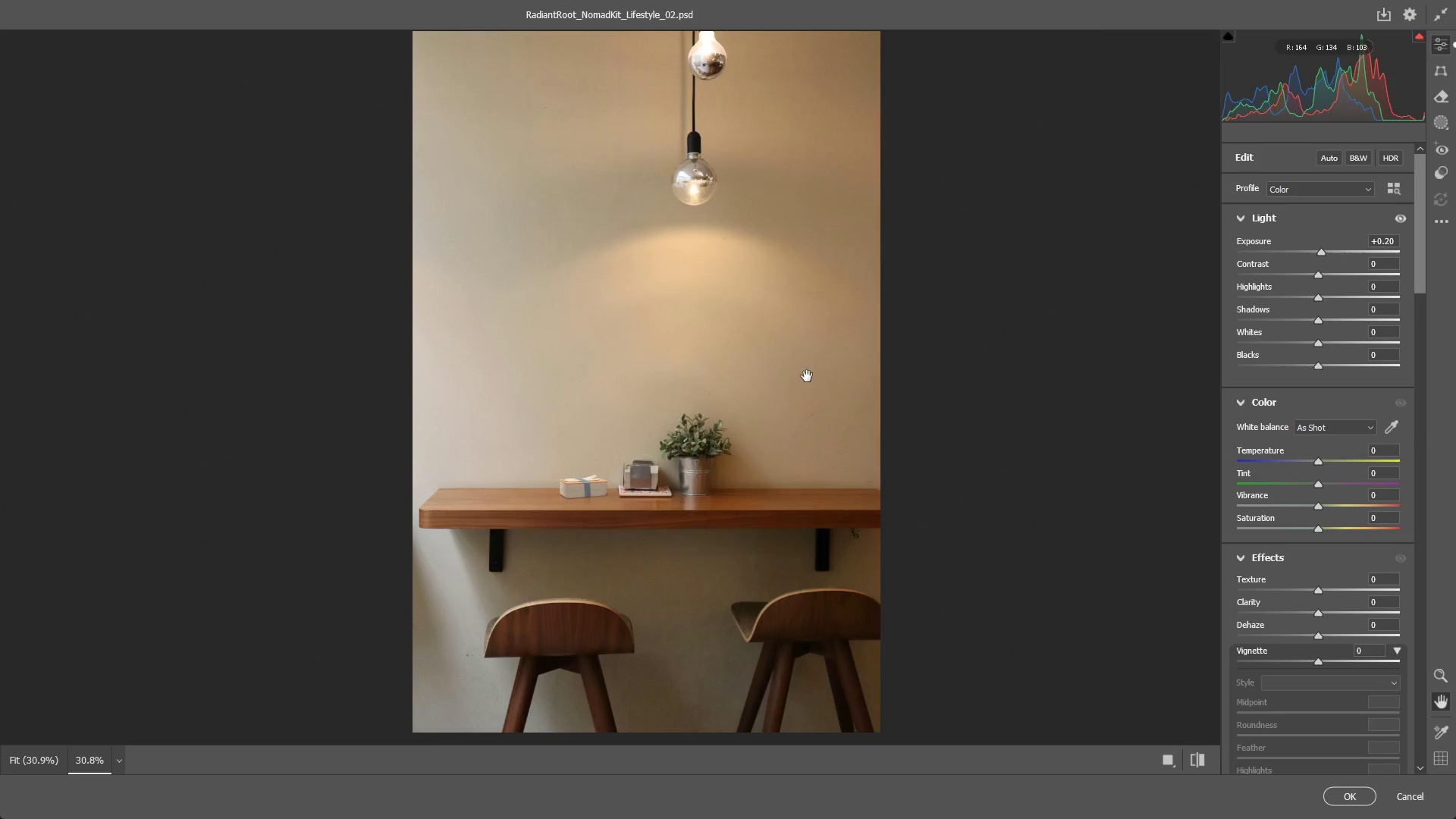 
scroll: coordinate [787, 375], scroll_direction: up, amount: 1.0
 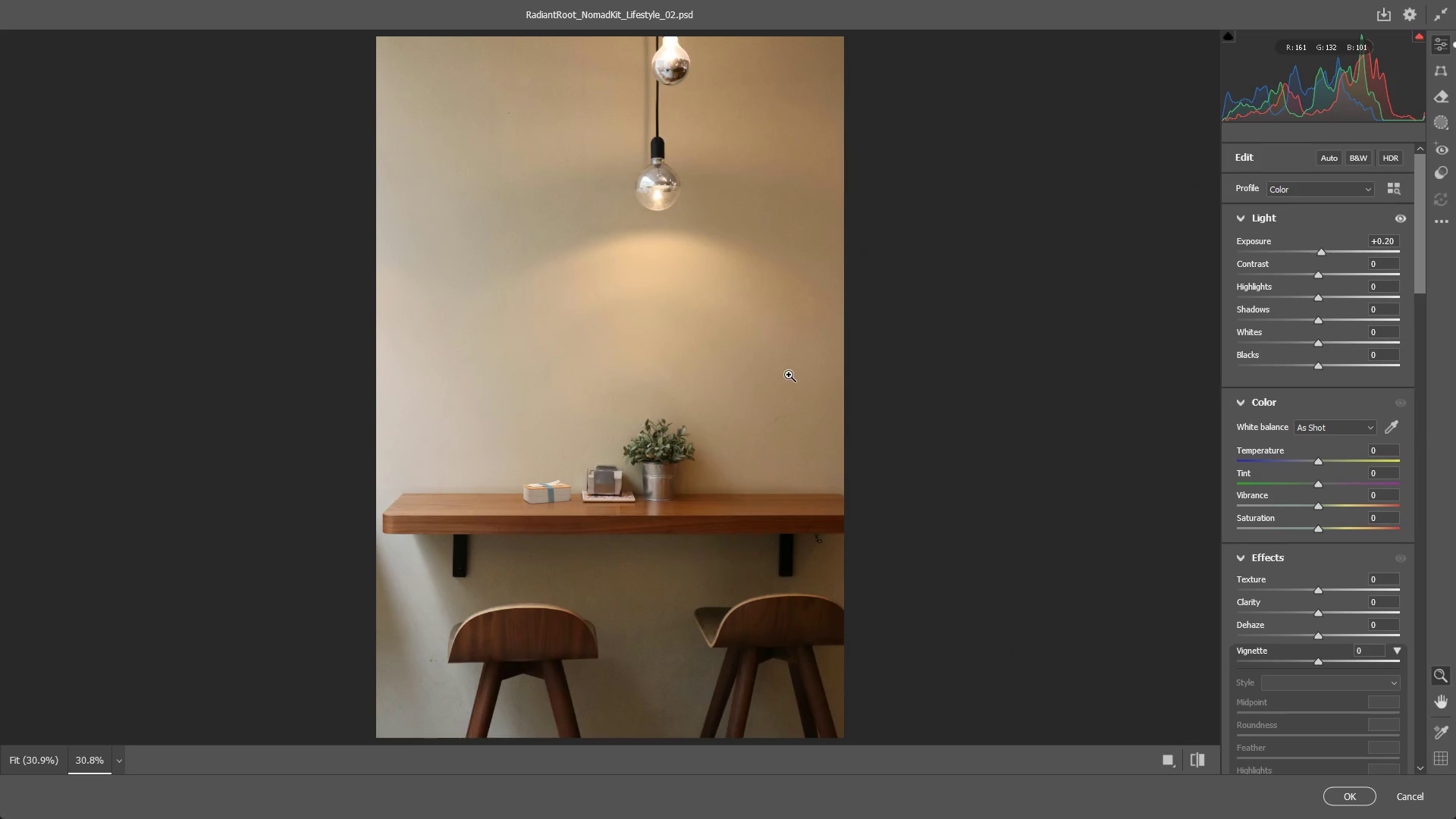 
hold_key(key=Space, duration=3.14)
 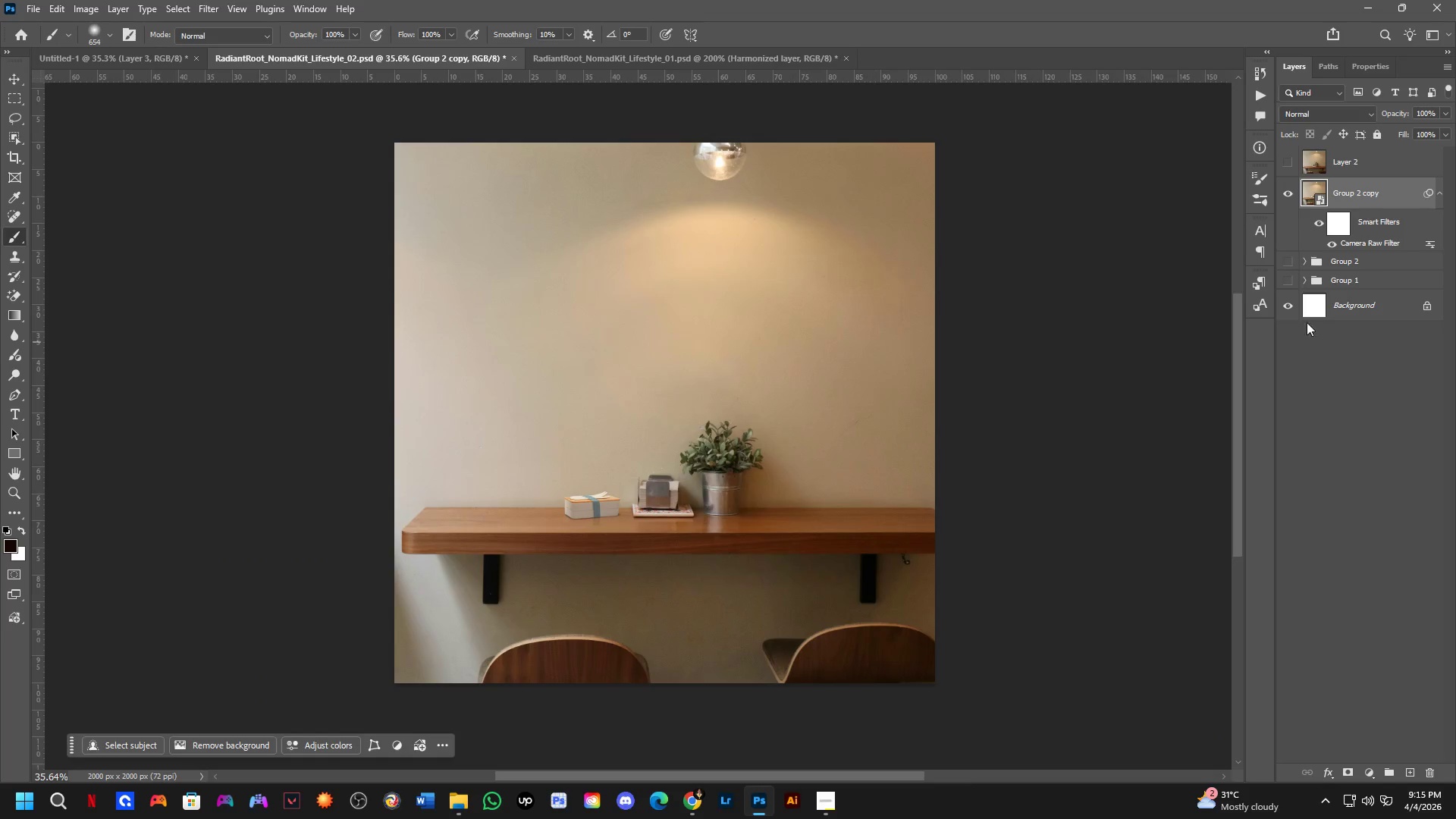 
key(Escape)
 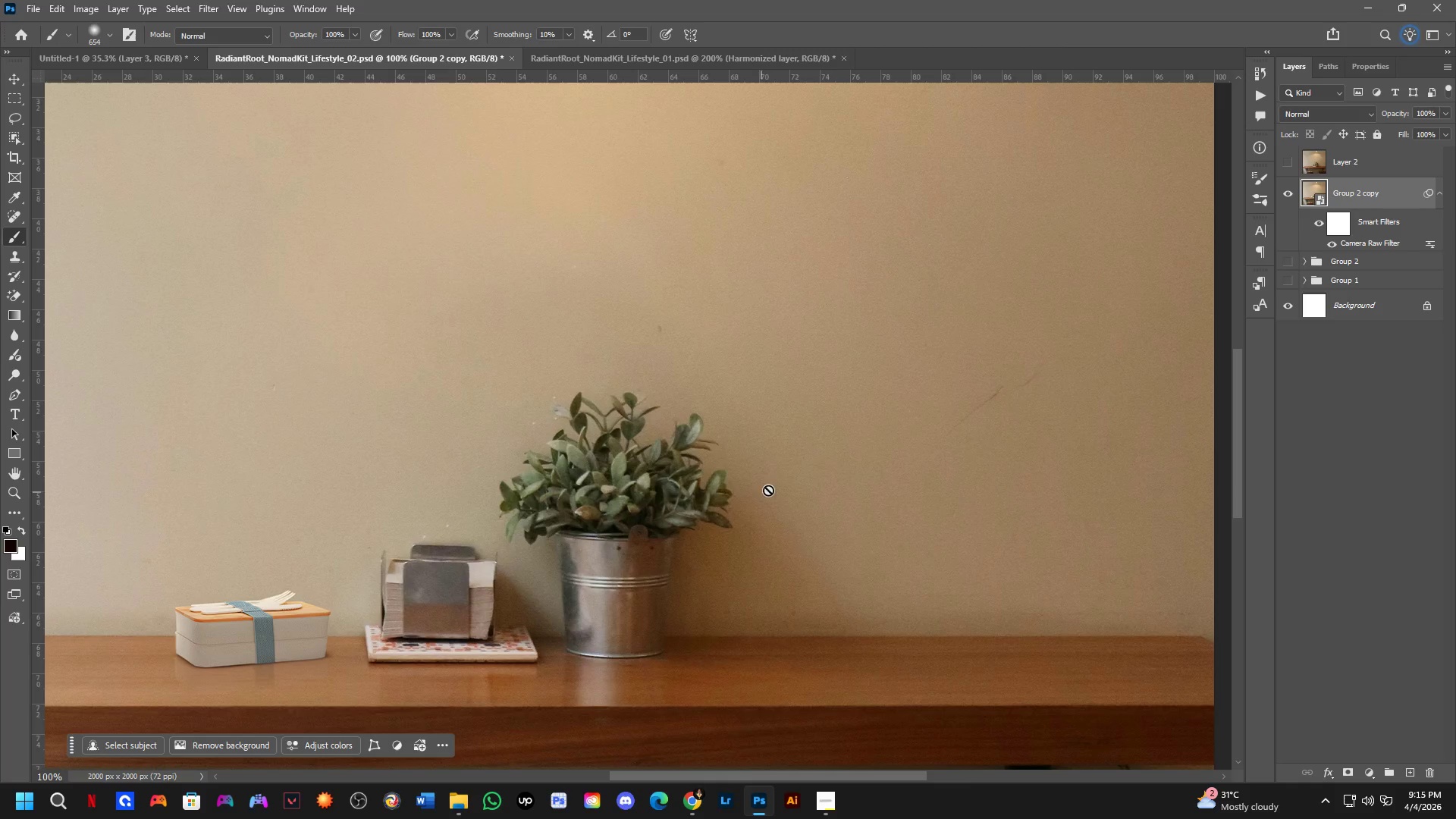 
hold_key(key=Space, duration=0.42)
 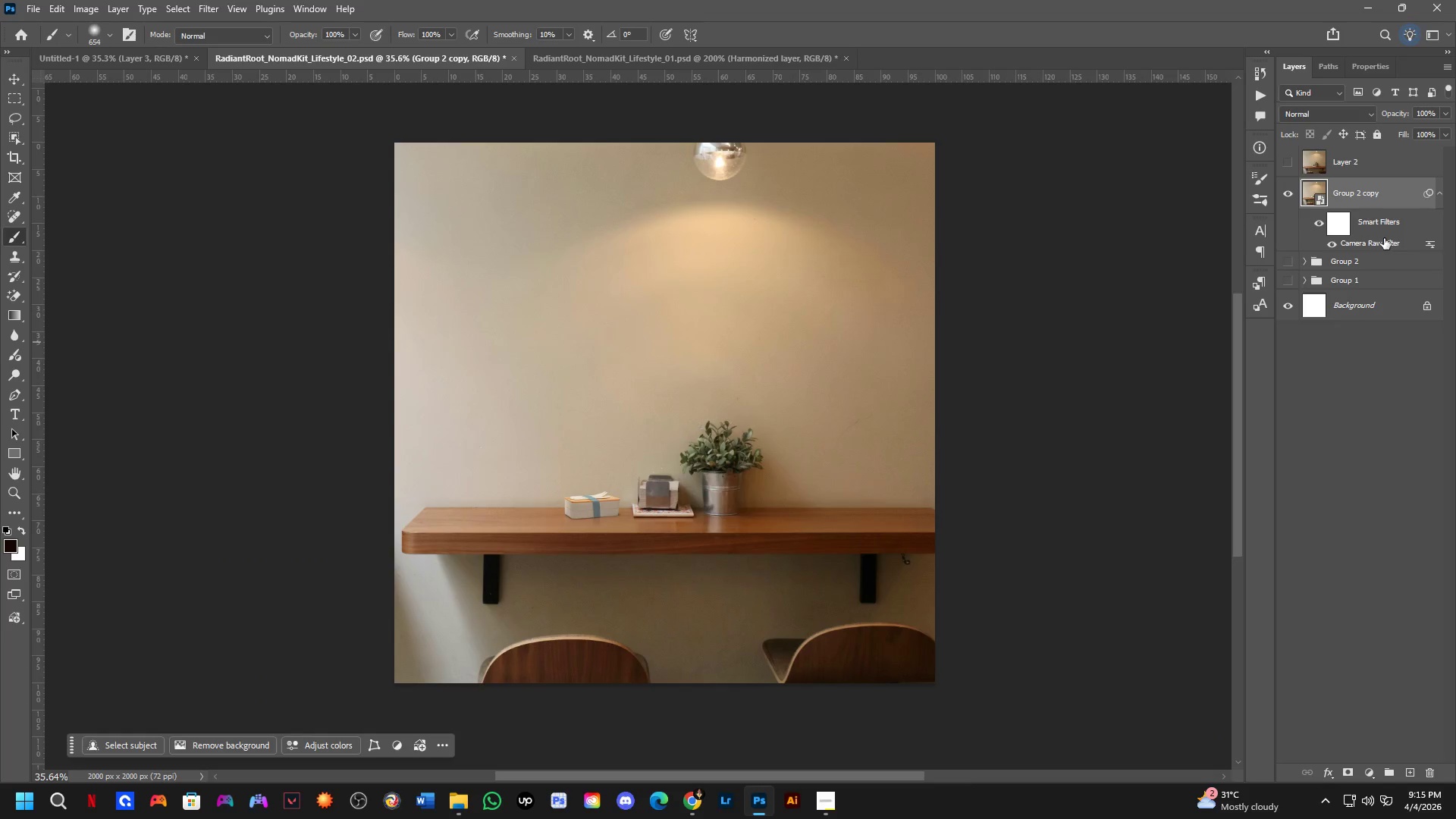 
left_click_drag(start_coordinate=[852, 479], to_coordinate=[826, 466])
 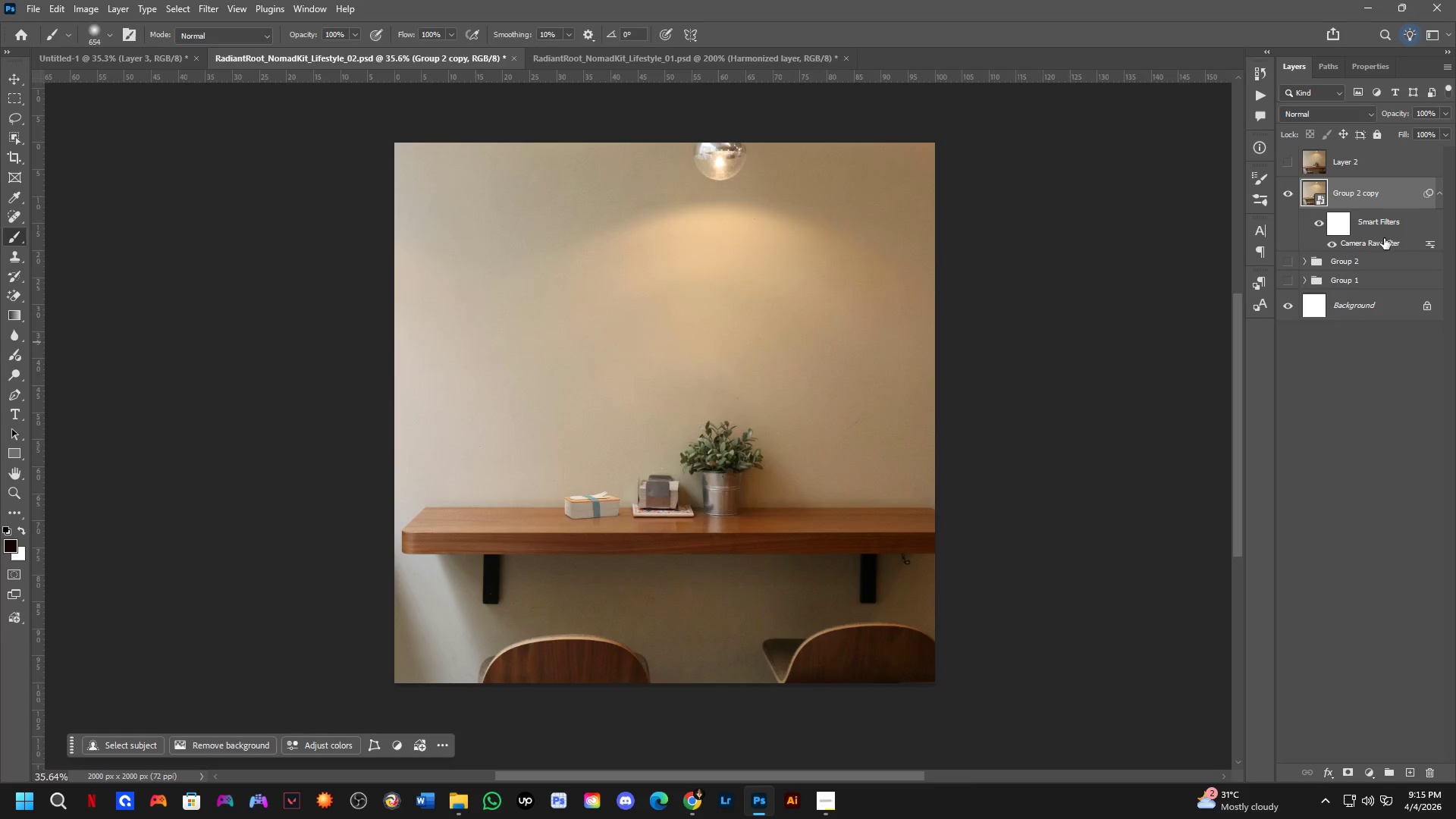 
scroll: coordinate [817, 447], scroll_direction: down, amount: 11.0
 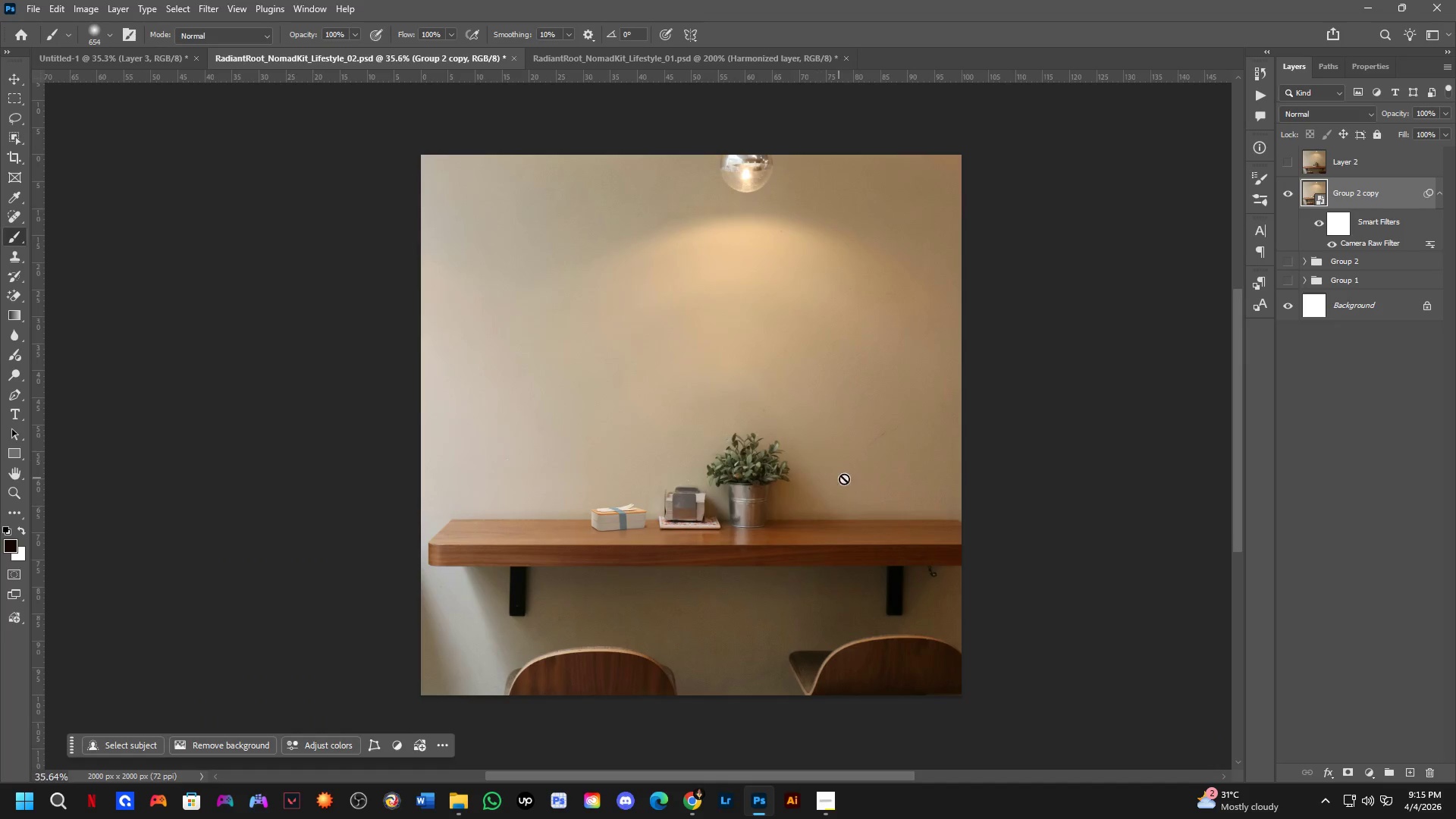 
double_click([1384, 238])
 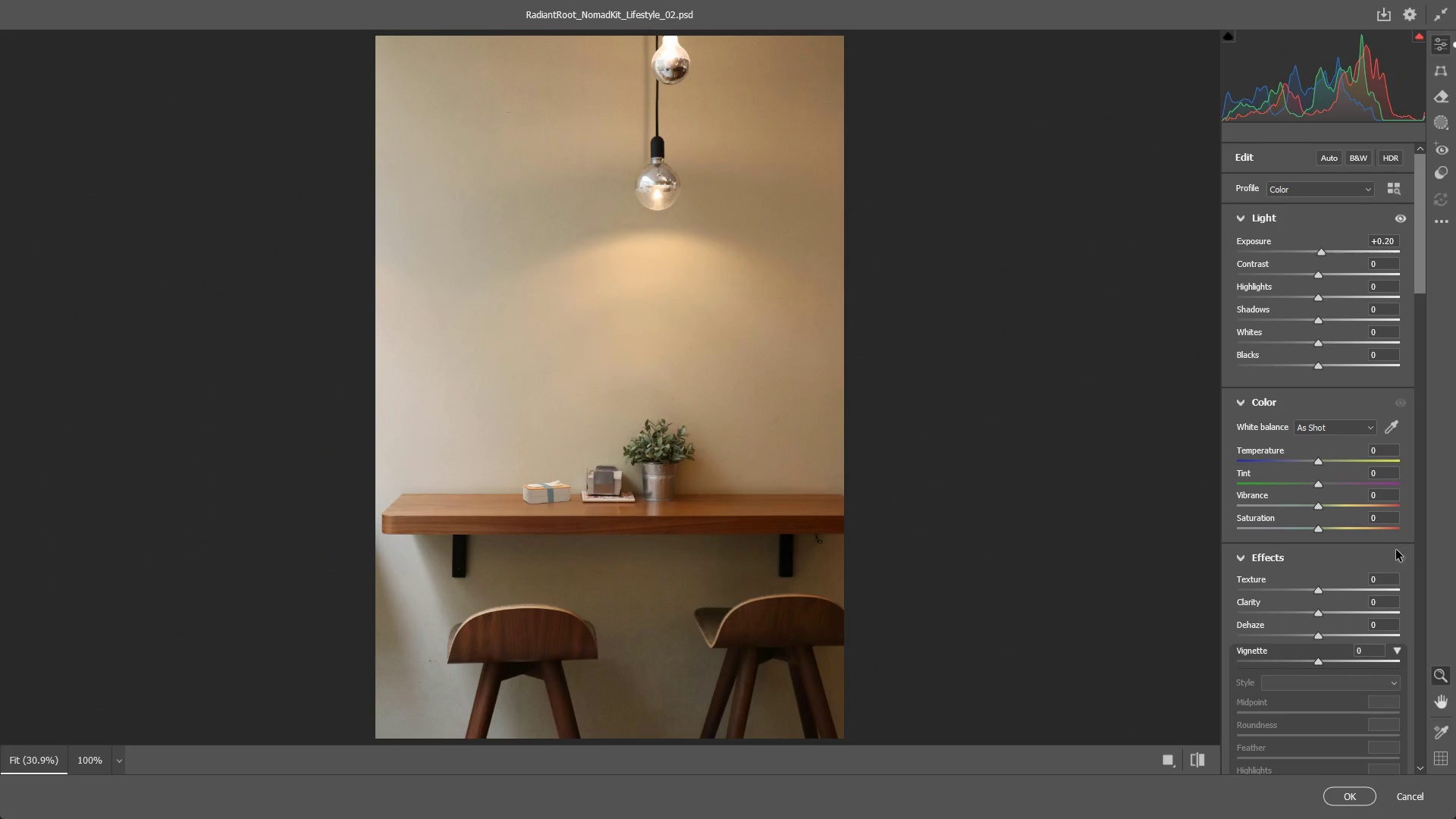 
scroll: coordinate [1335, 578], scroll_direction: down, amount: 4.0
 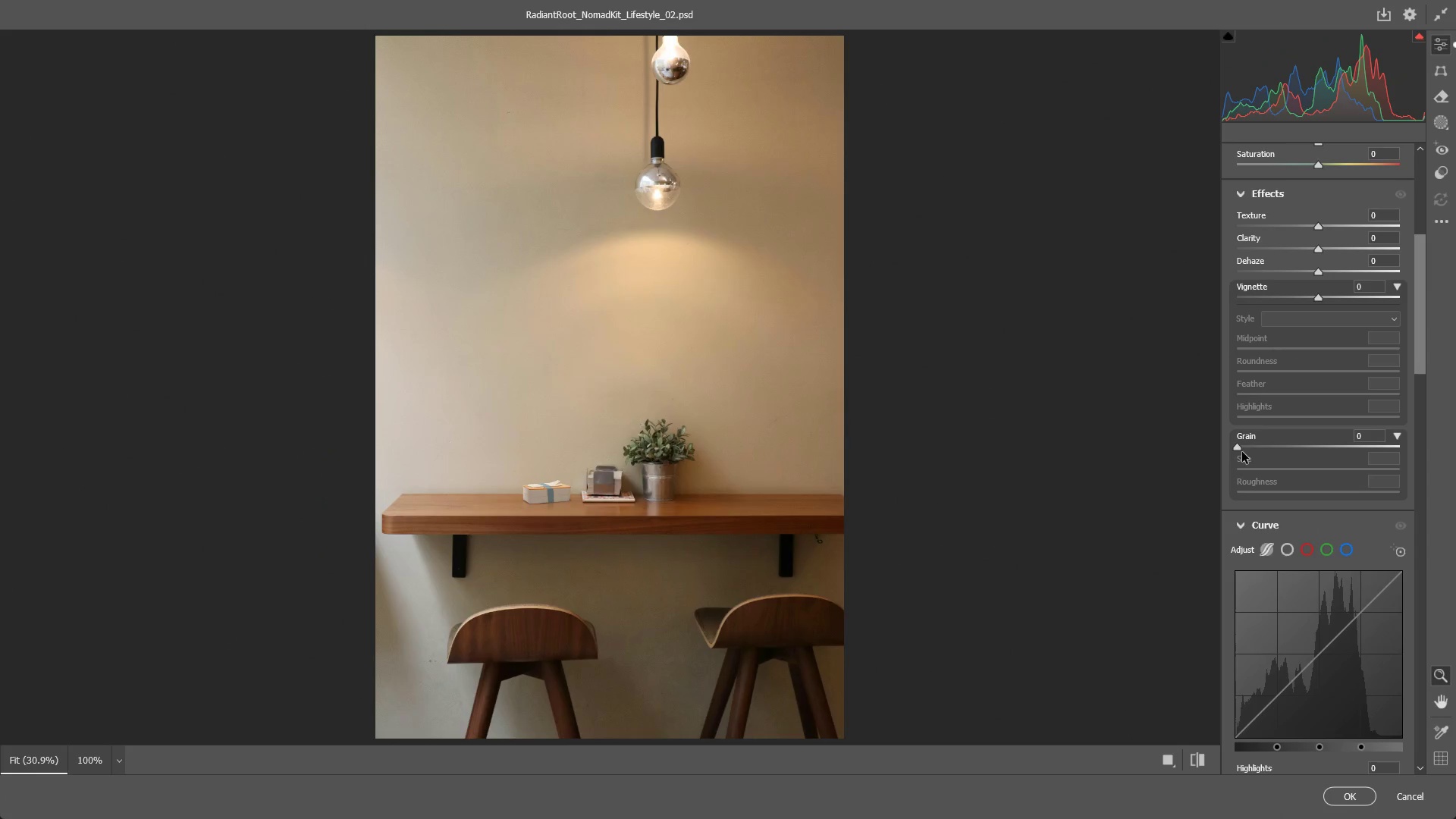 
left_click_drag(start_coordinate=[1241, 444], to_coordinate=[1256, 444])
 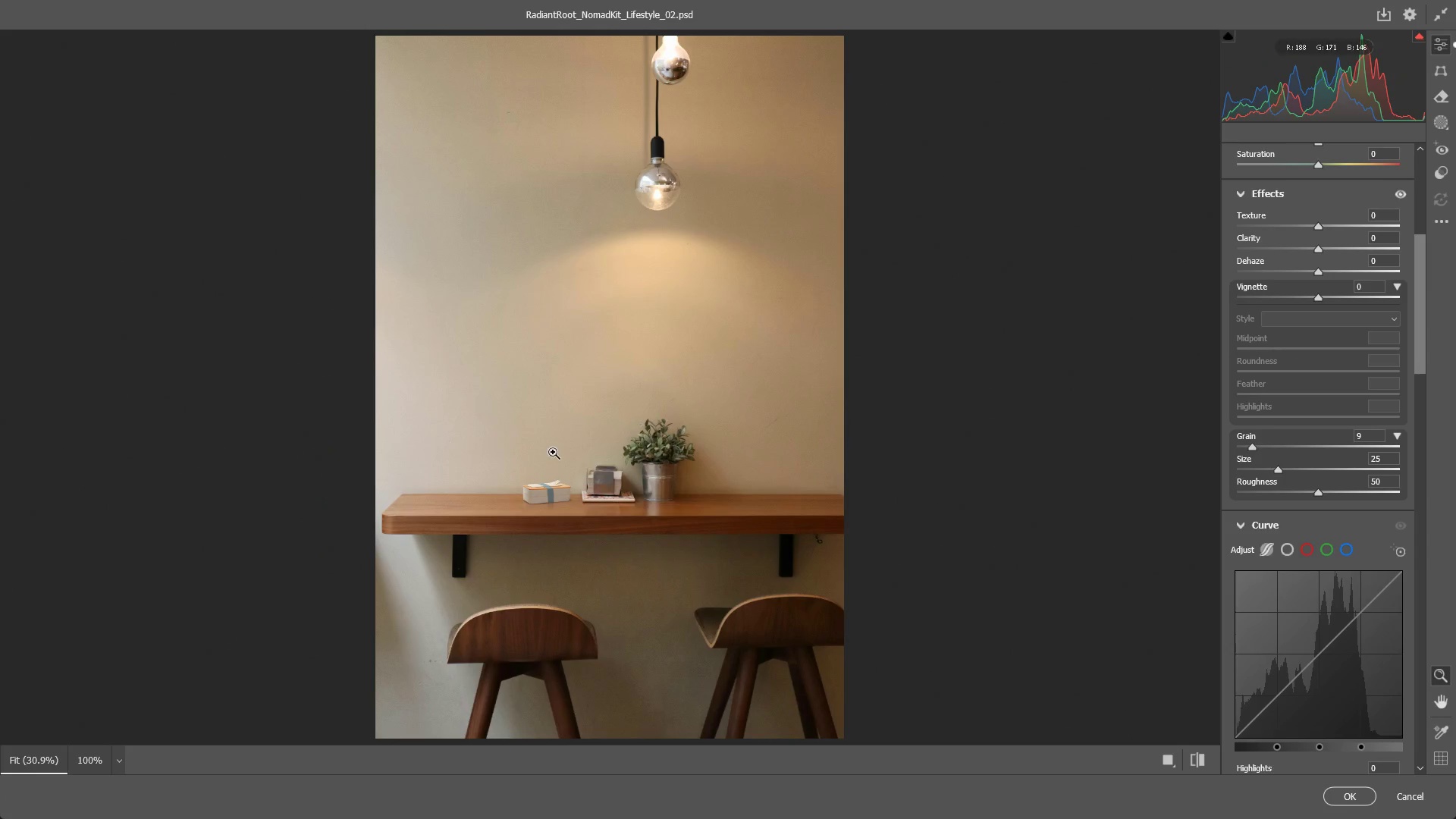 
left_click_drag(start_coordinate=[554, 451], to_coordinate=[766, 451])
 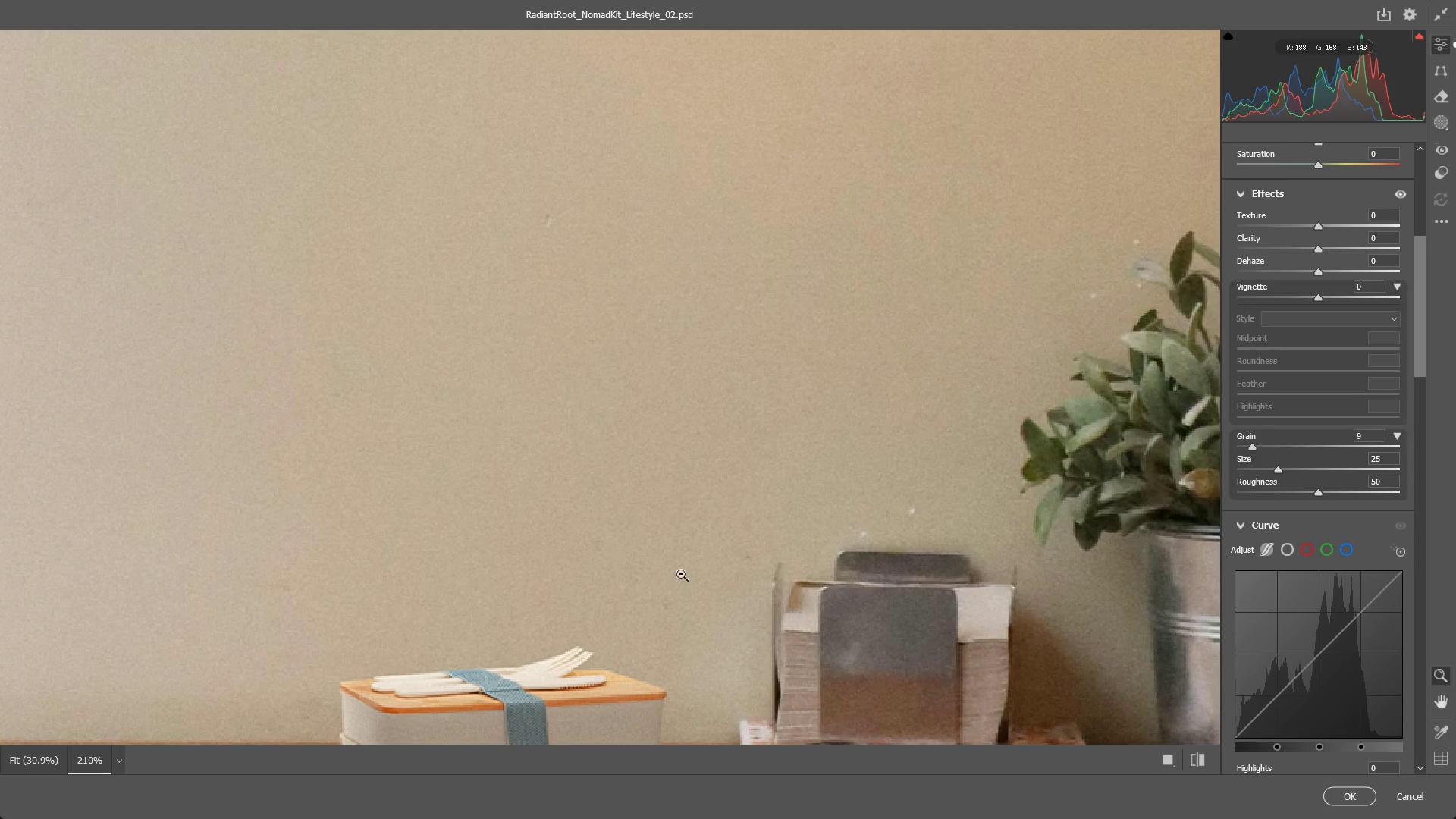 
hold_key(key=Space, duration=0.5)
 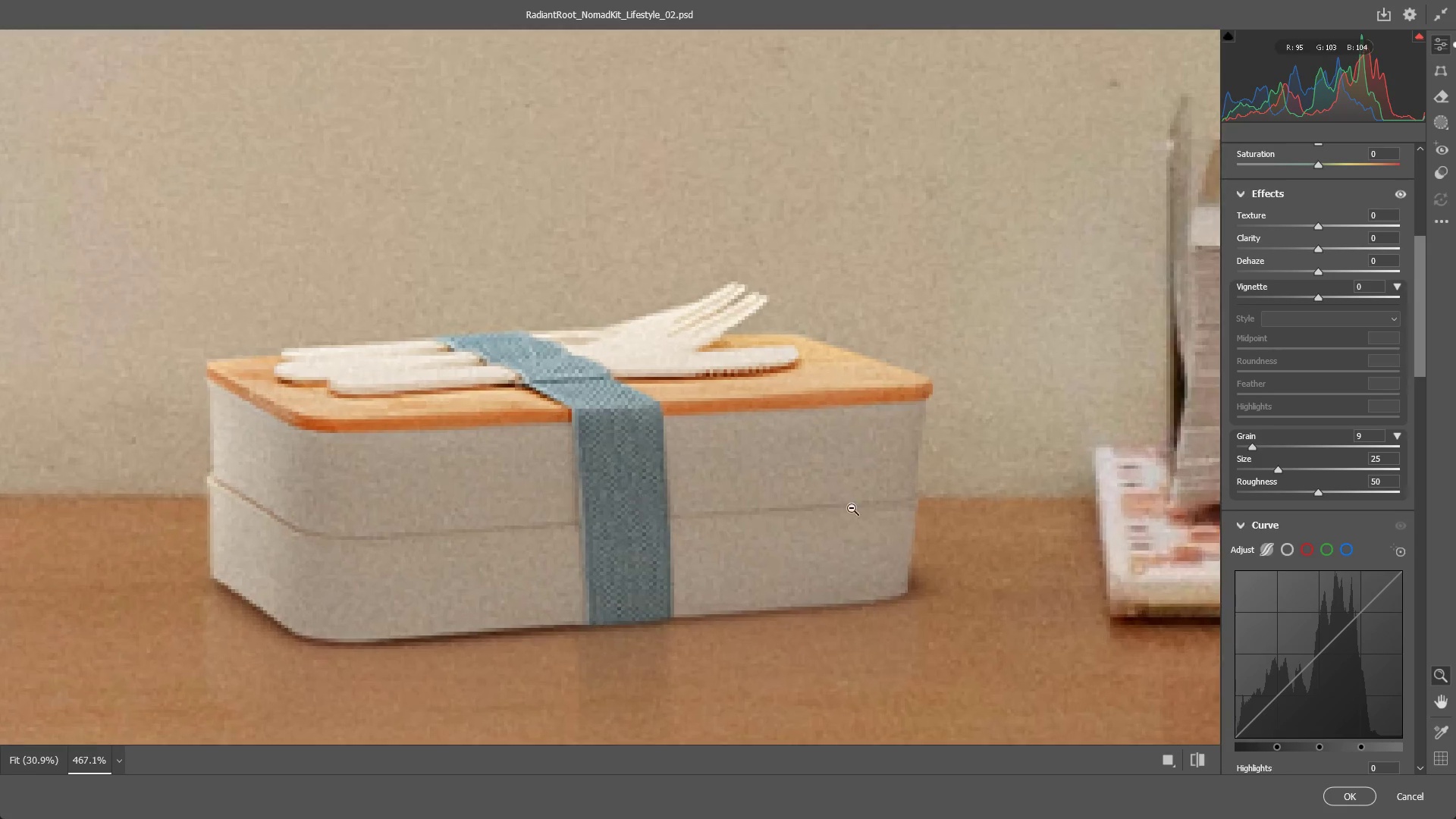 
left_click_drag(start_coordinate=[601, 613], to_coordinate=[654, 368])
 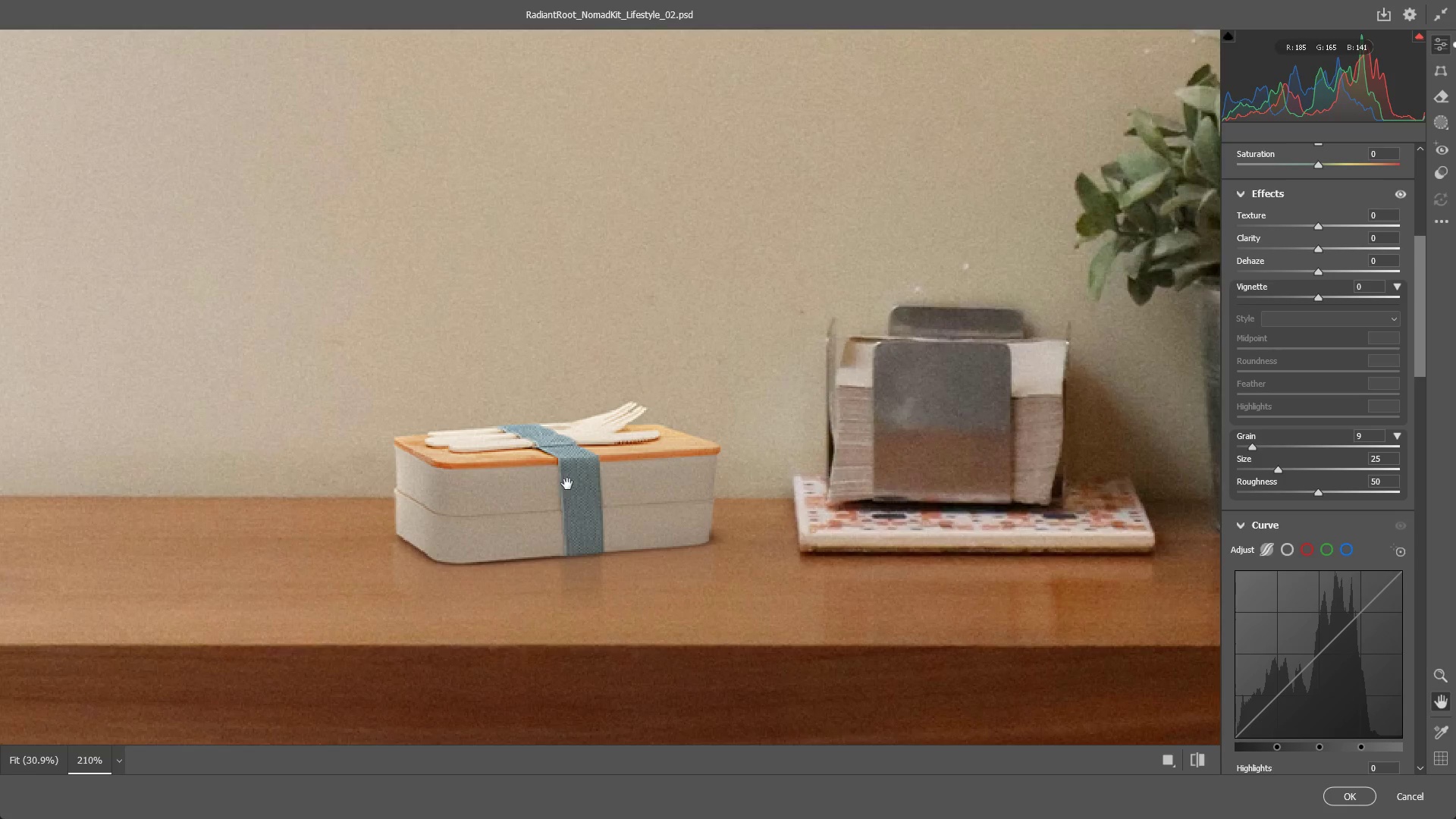 
left_click_drag(start_coordinate=[548, 498], to_coordinate=[639, 503])
 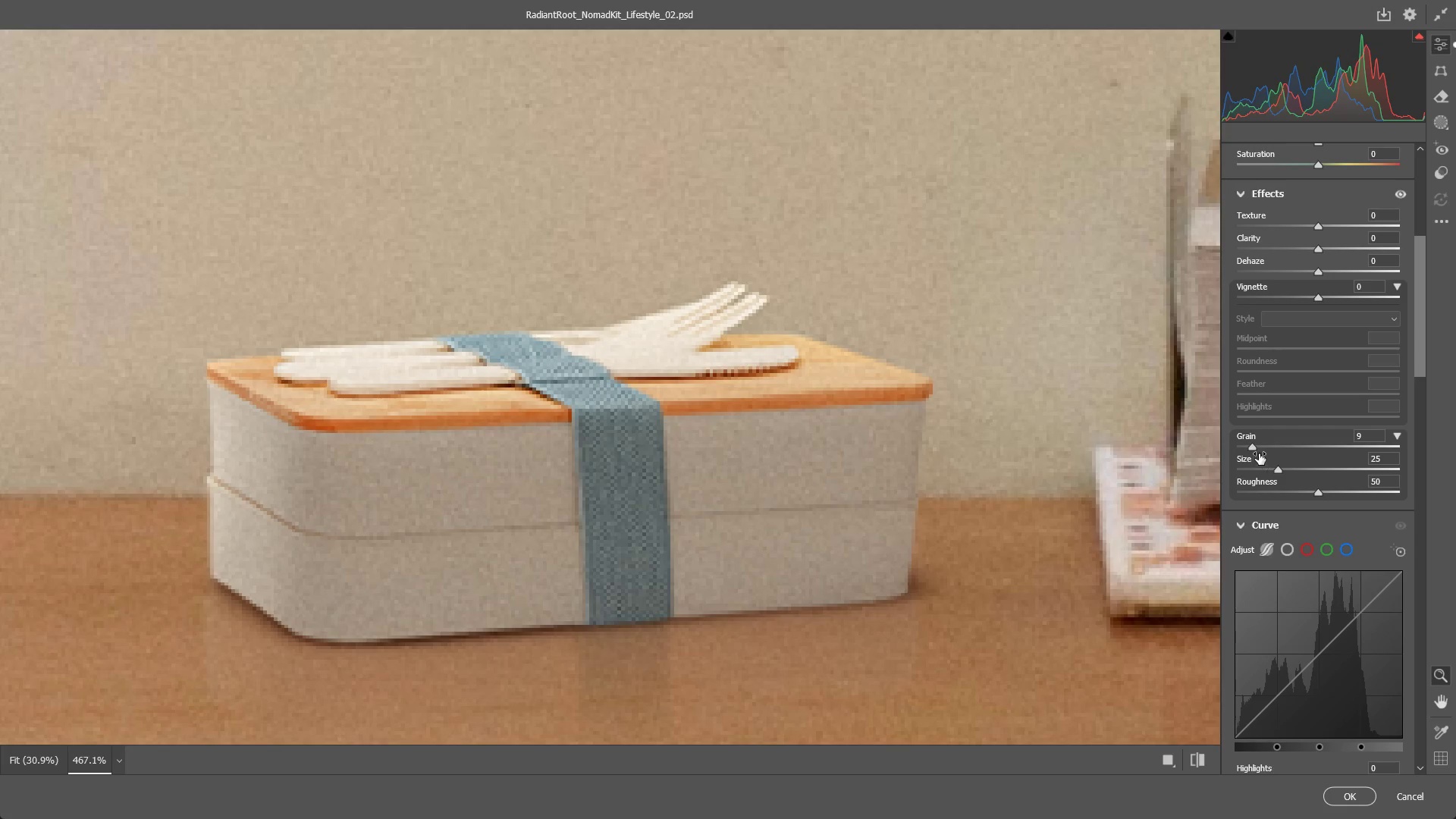 
left_click_drag(start_coordinate=[1252, 449], to_coordinate=[1270, 437])
 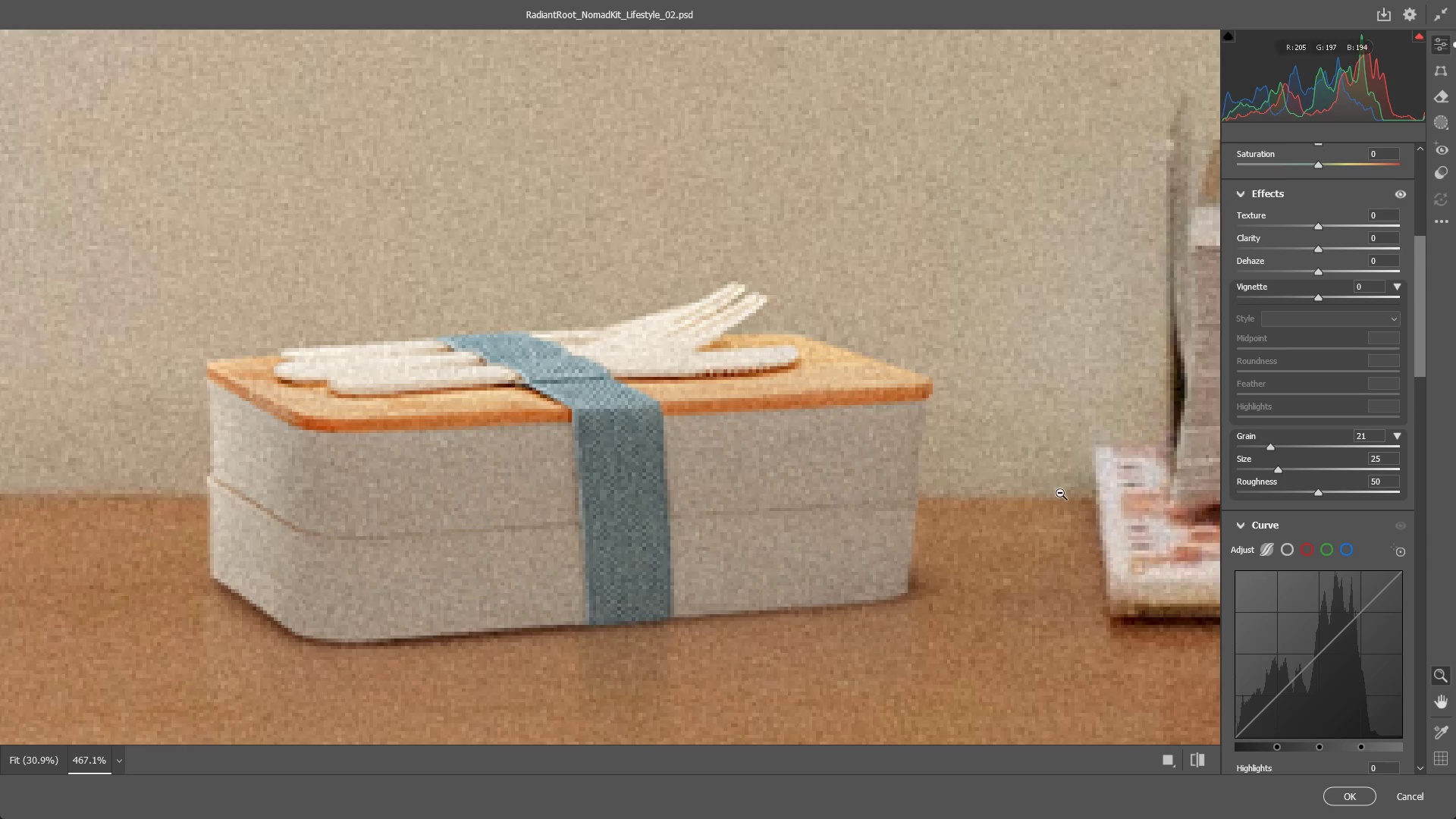 
left_click_drag(start_coordinate=[959, 496], to_coordinate=[733, 520])
 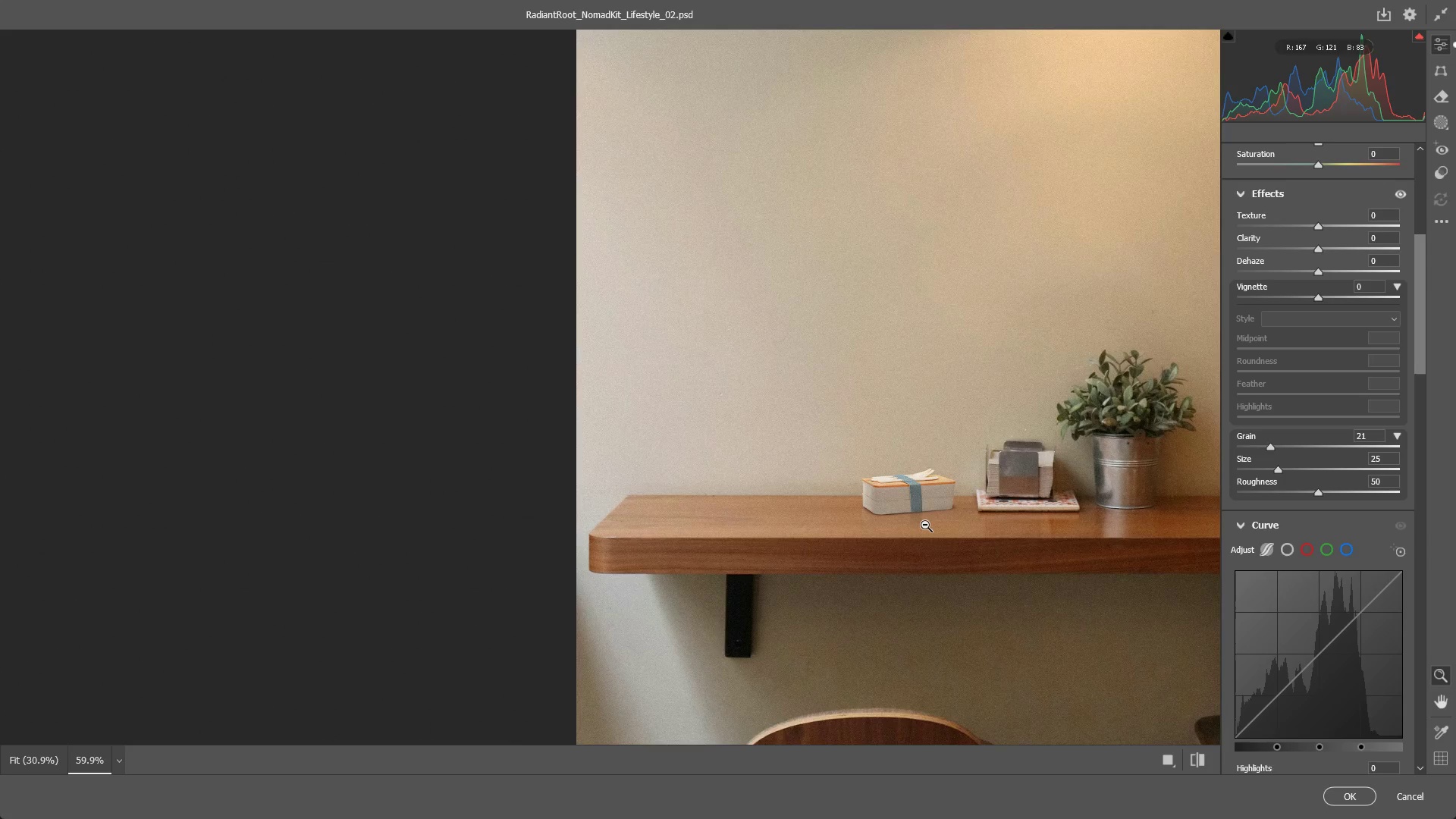 
hold_key(key=Space, duration=0.52)
 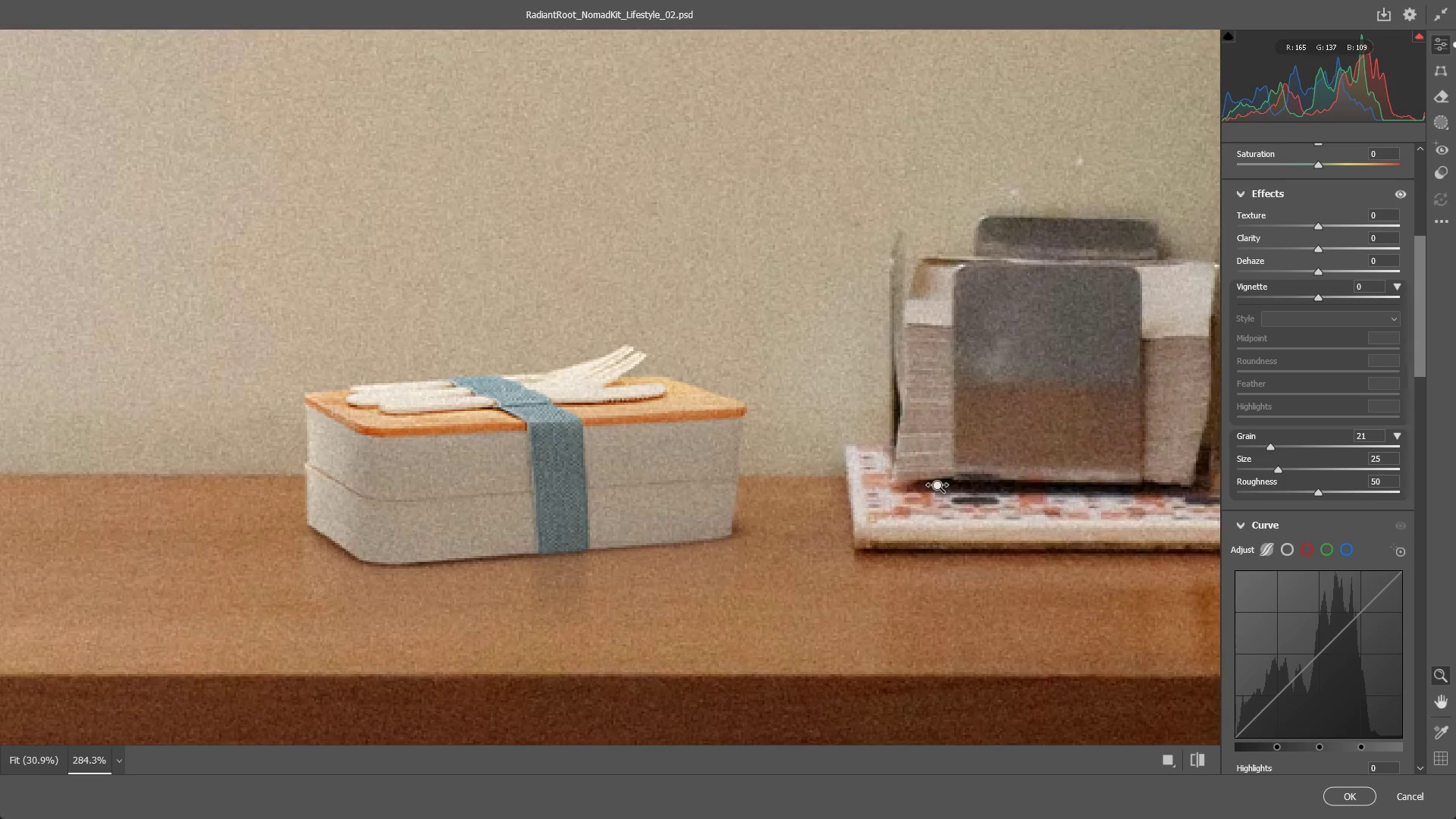 
left_click_drag(start_coordinate=[947, 522], to_coordinate=[754, 501])
 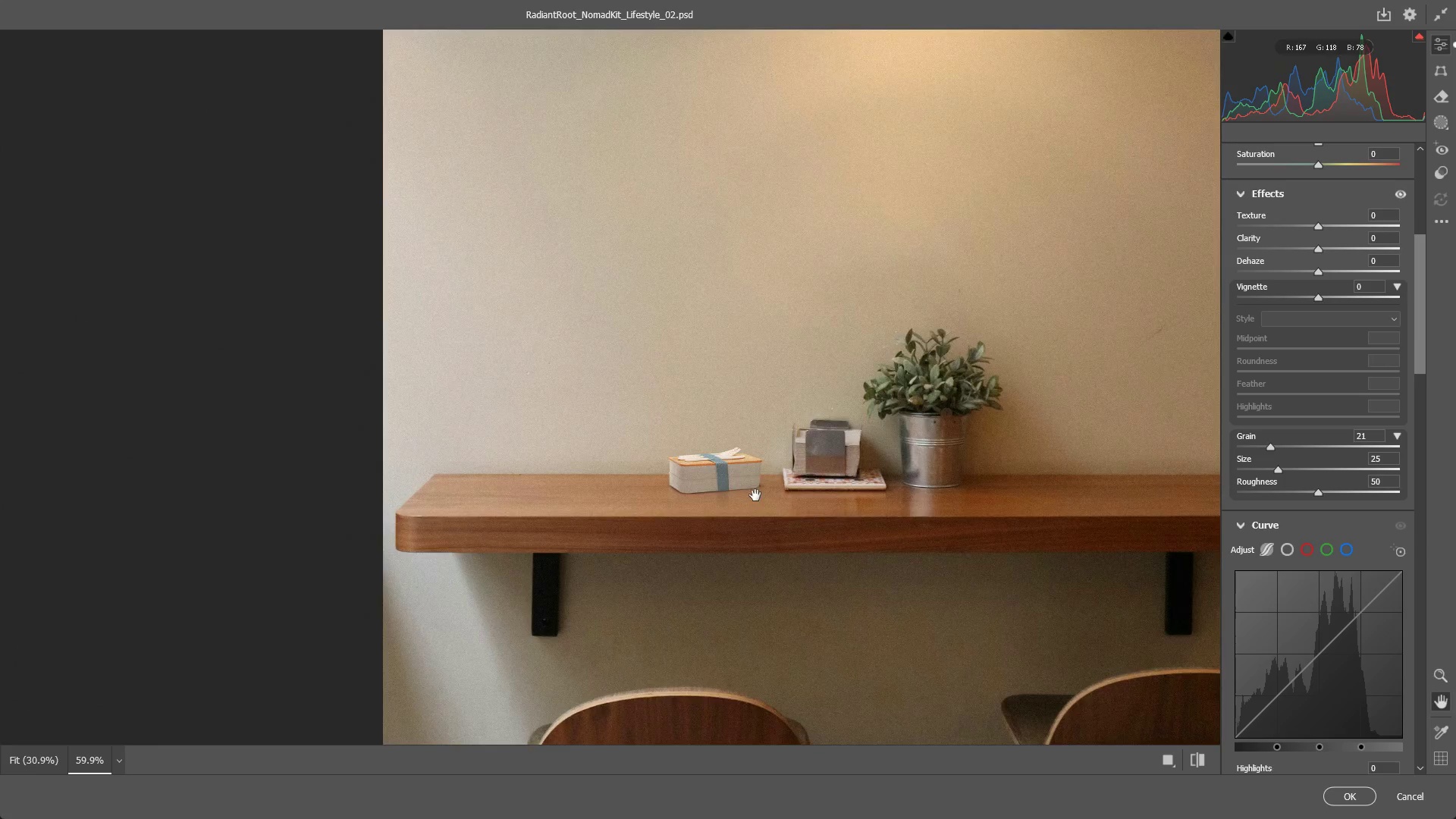 
left_click_drag(start_coordinate=[766, 474], to_coordinate=[940, 486])
 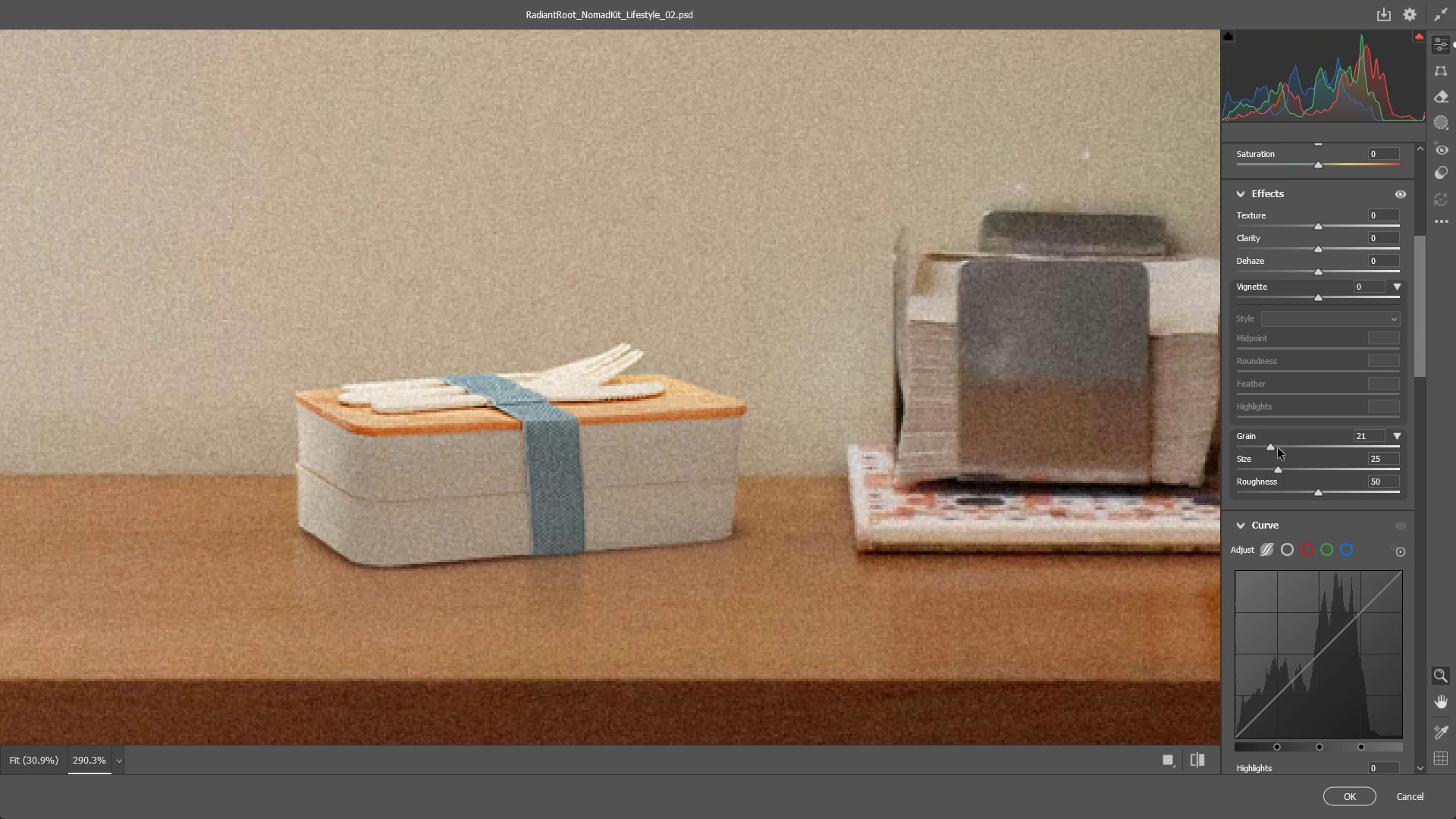 
left_click_drag(start_coordinate=[1272, 448], to_coordinate=[1266, 450])
 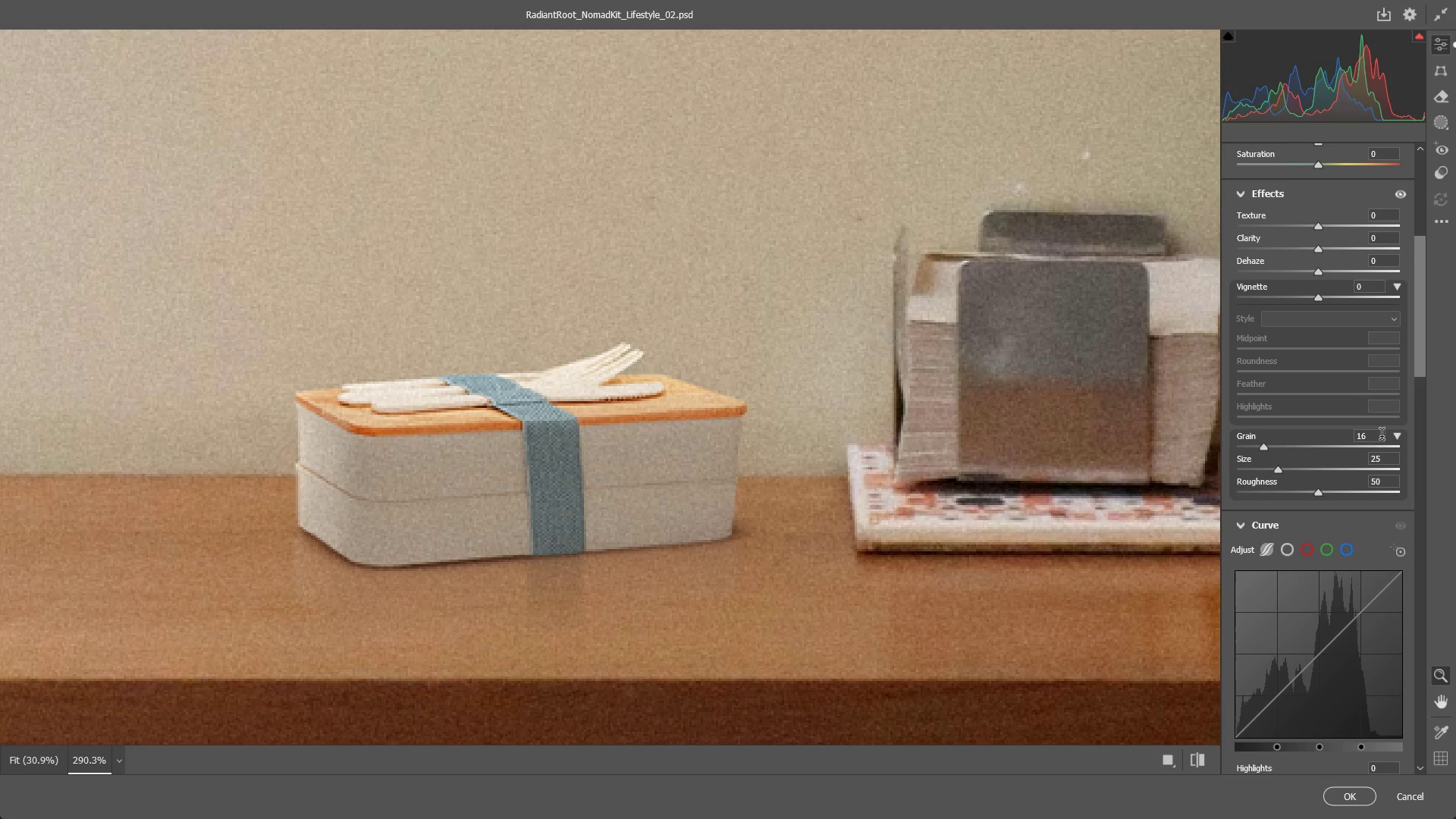 
left_click([1380, 435])
 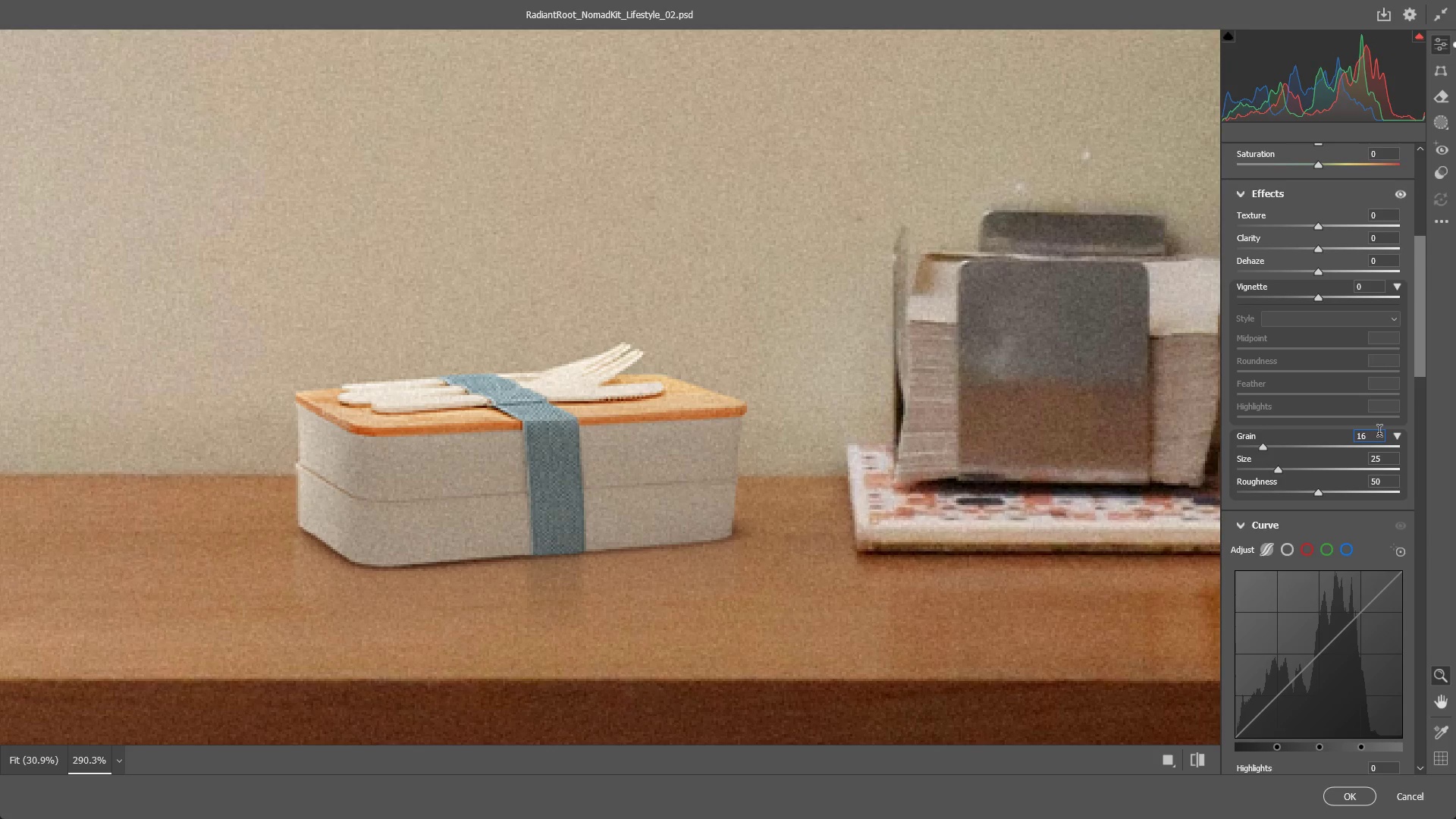 
key(Backspace)
 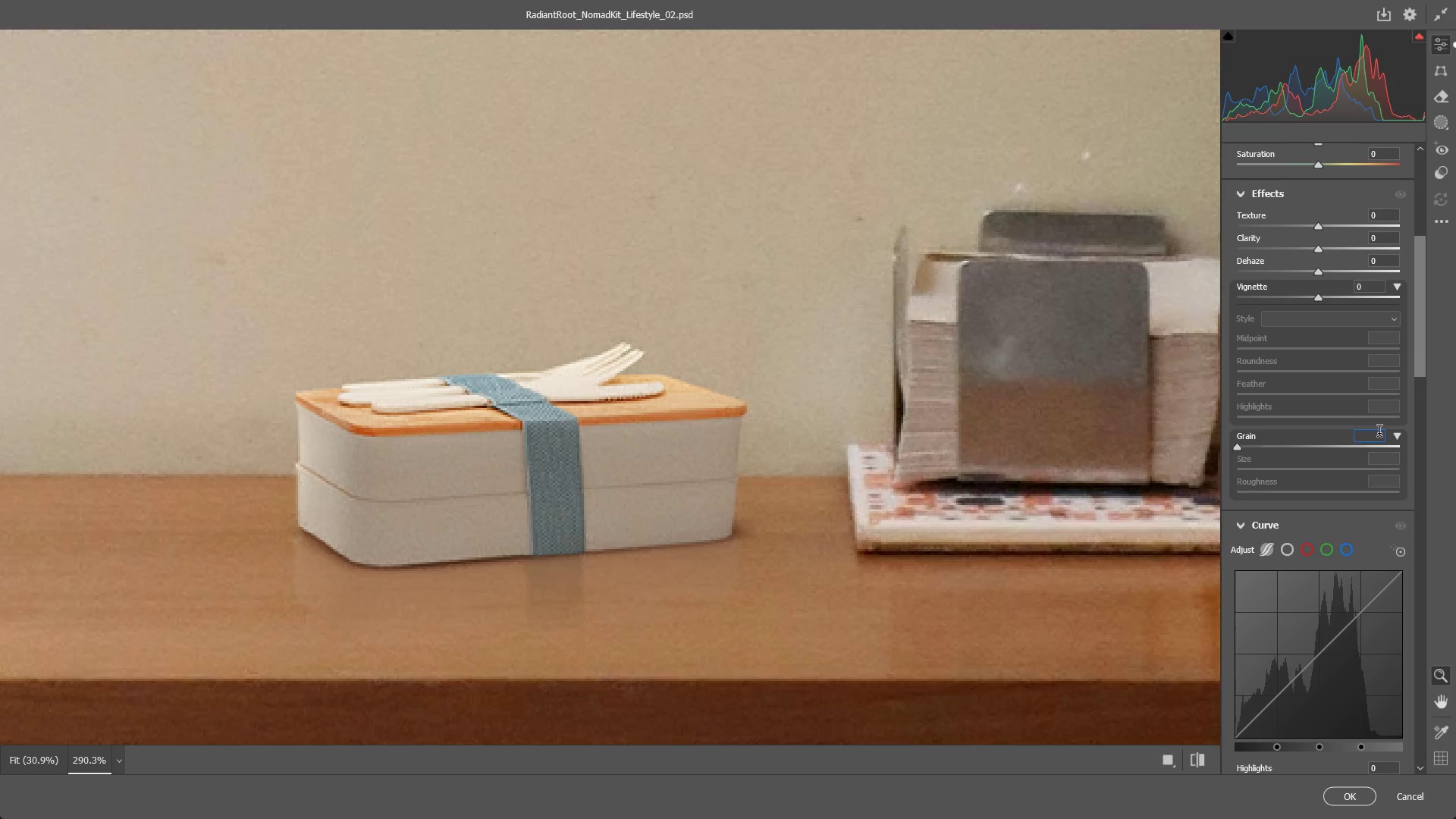 
key(Backspace)
 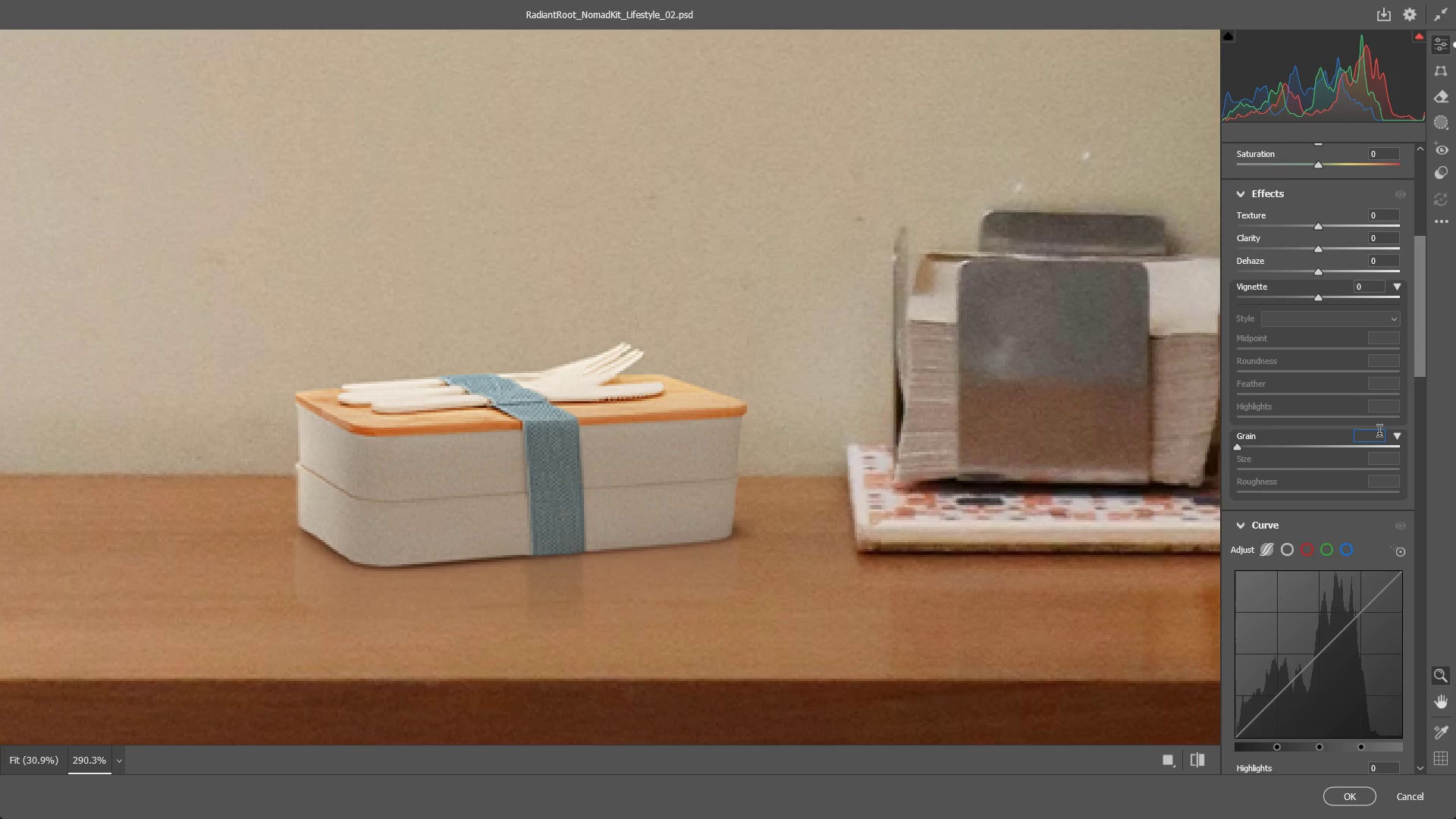 
key(Numpad1)
 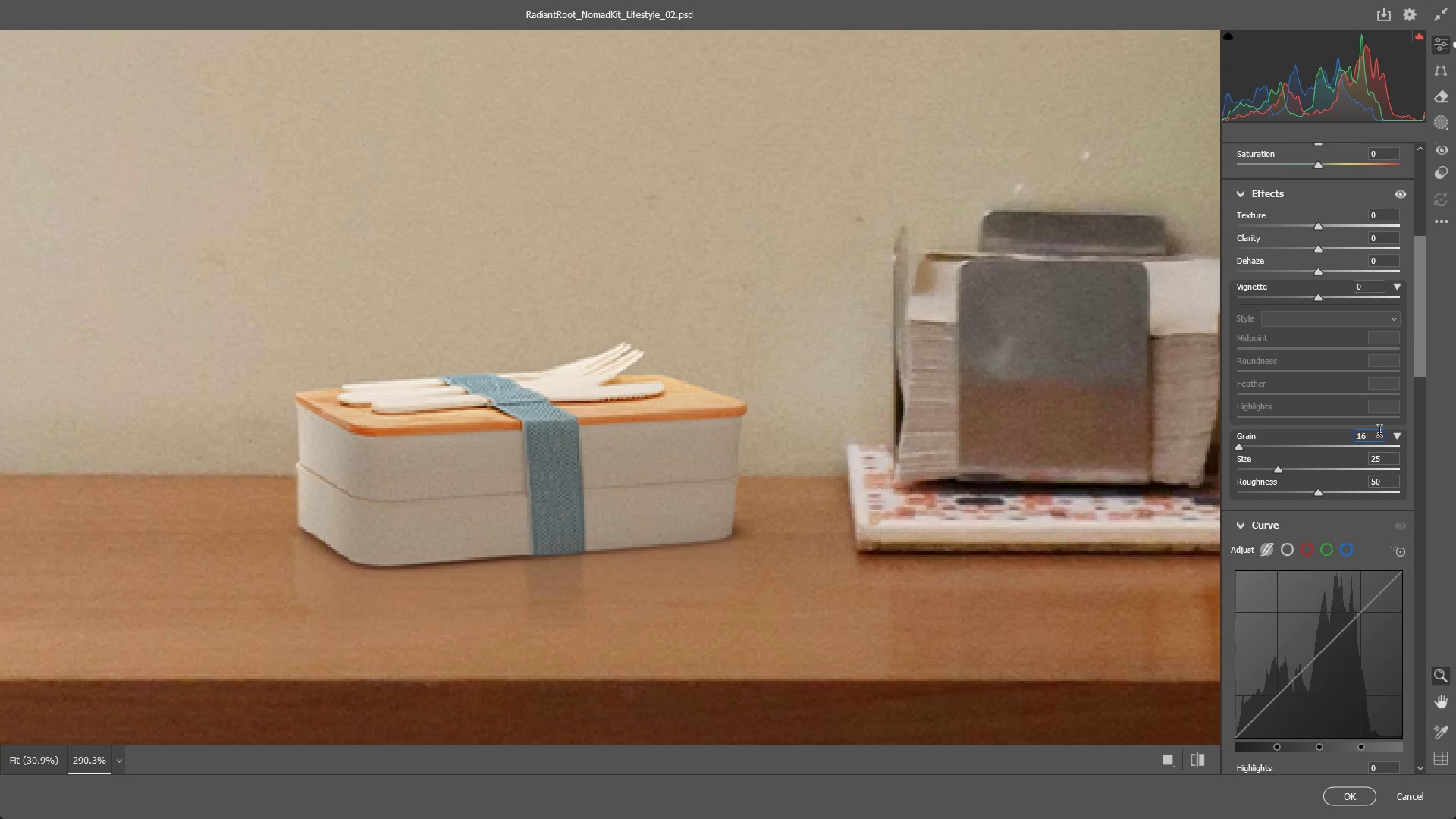 
key(Numpad0)
 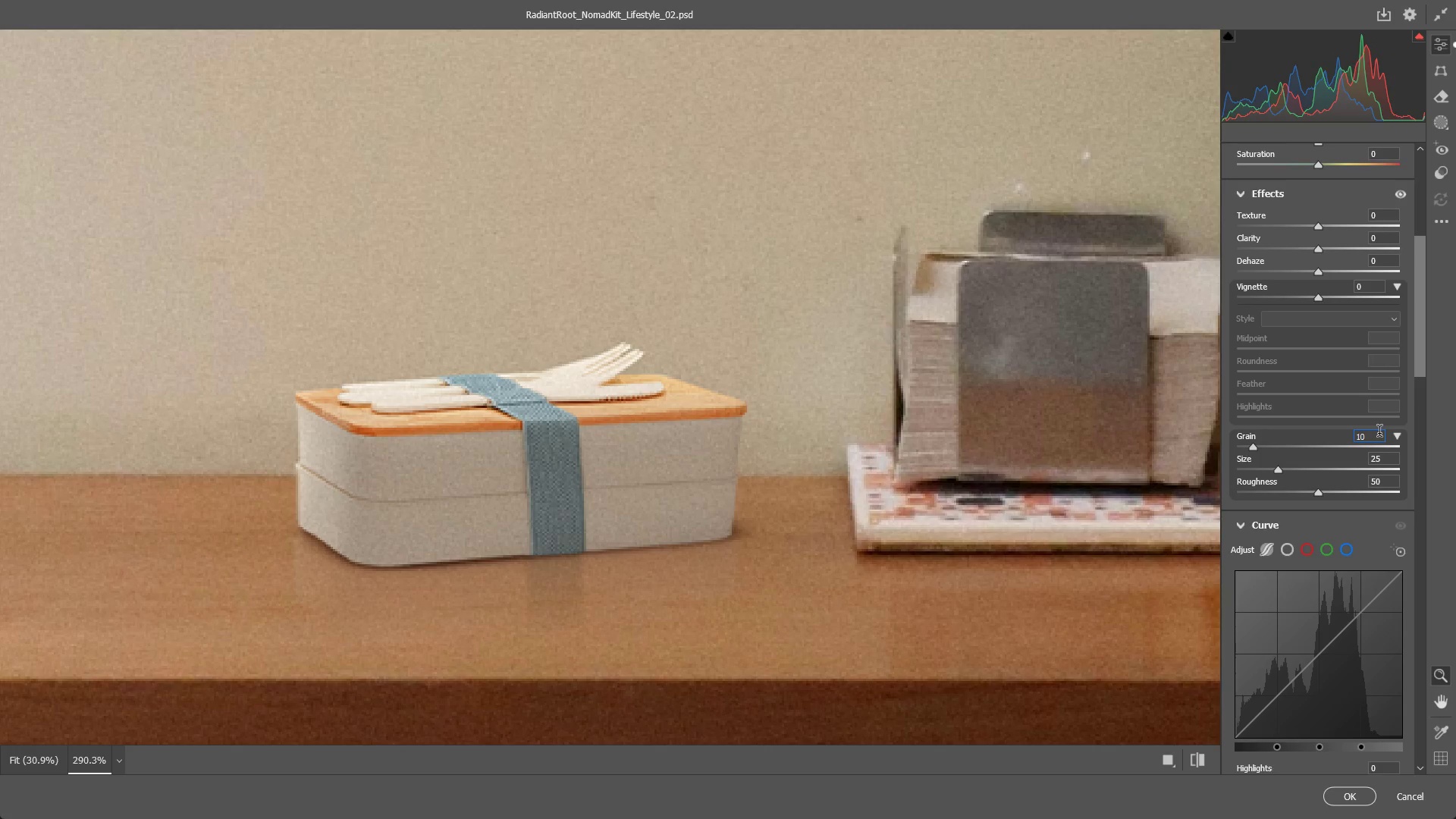 
key(NumpadEnter)
 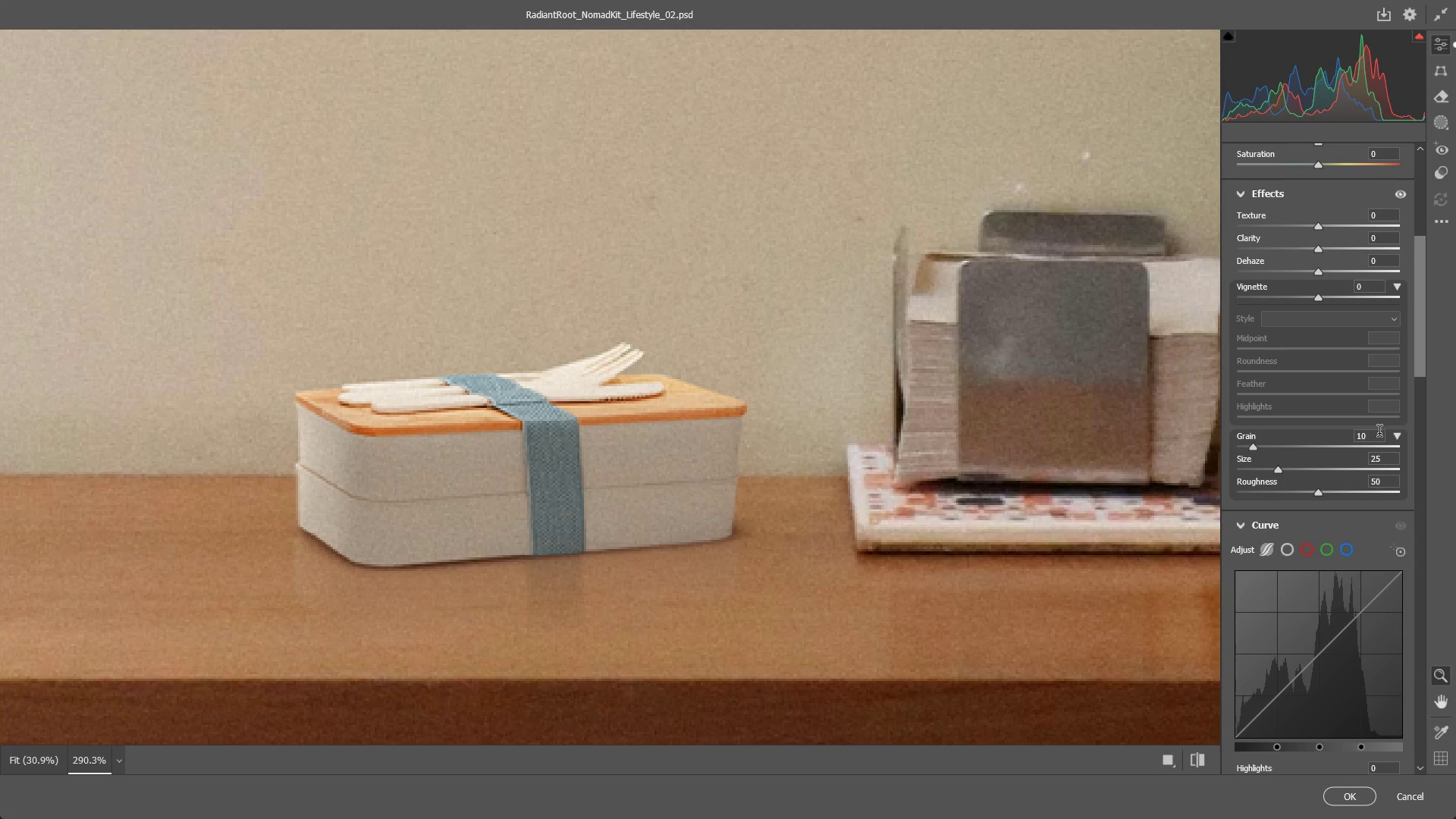 
key(NumpadEnter)
 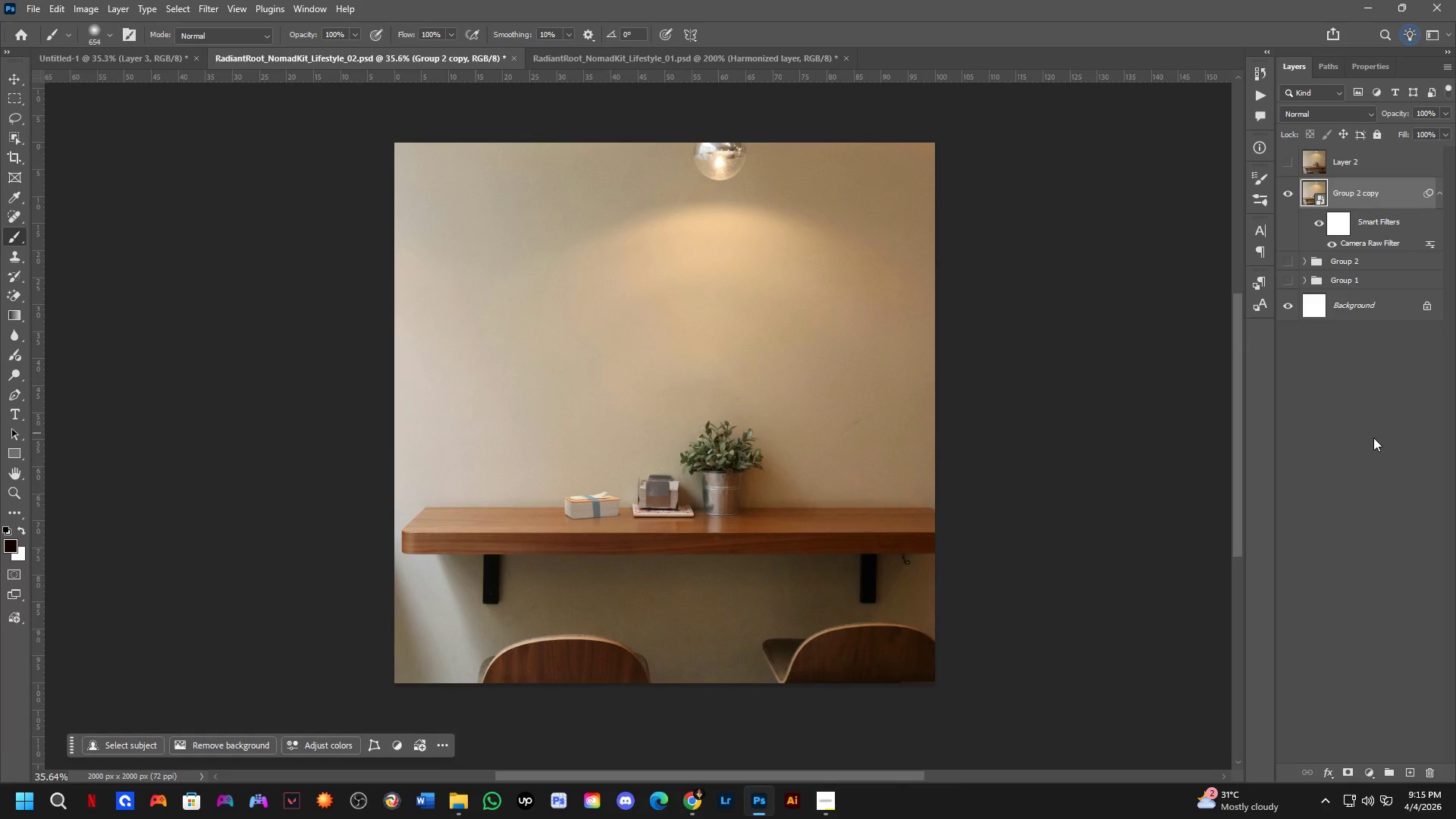 
wait(6.83)
 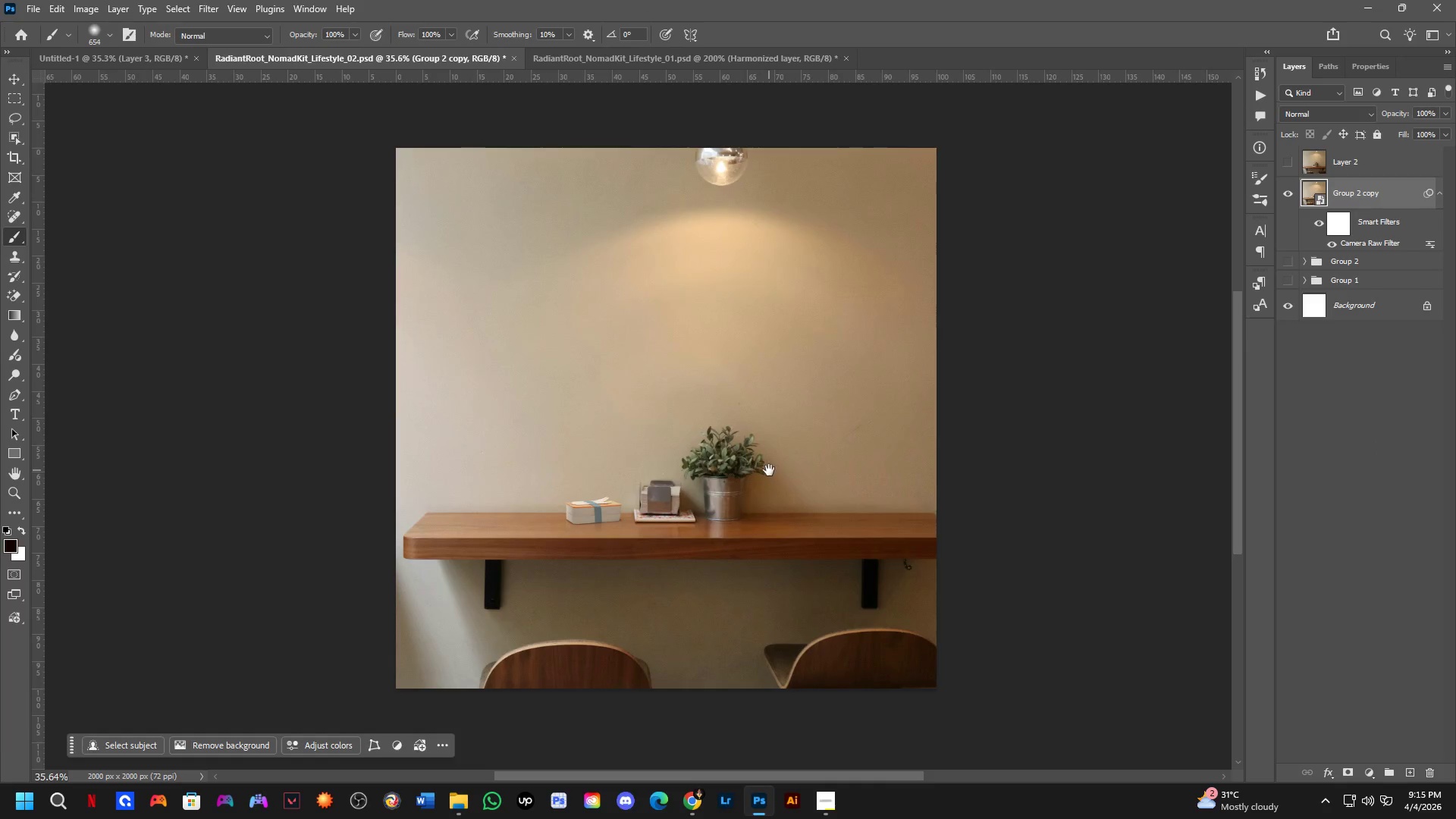 
hold_key(key=Space, duration=0.48)
 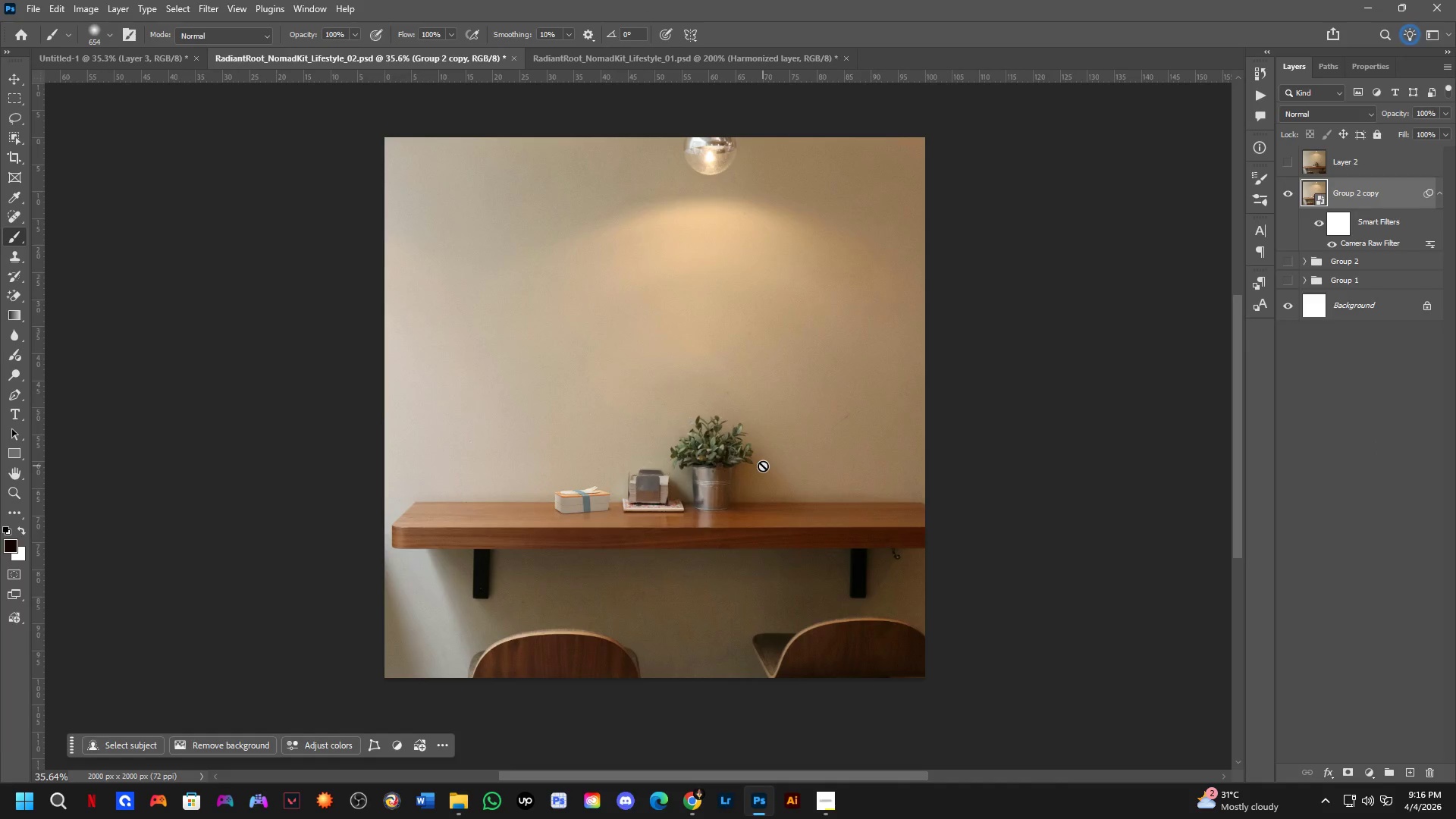 
left_click_drag(start_coordinate=[769, 469], to_coordinate=[758, 458])
 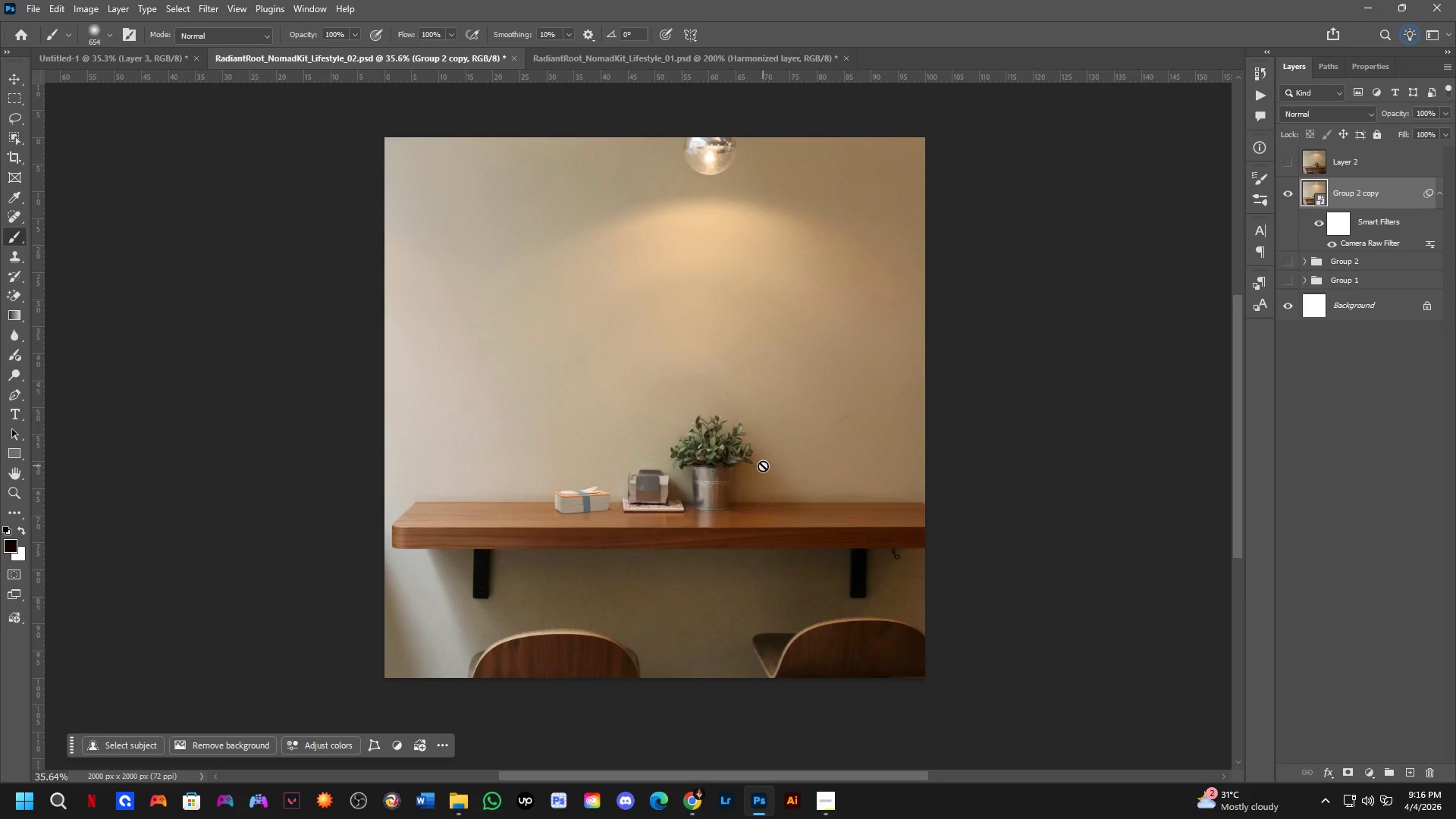 
scroll: coordinate [770, 471], scroll_direction: up, amount: 1.0
 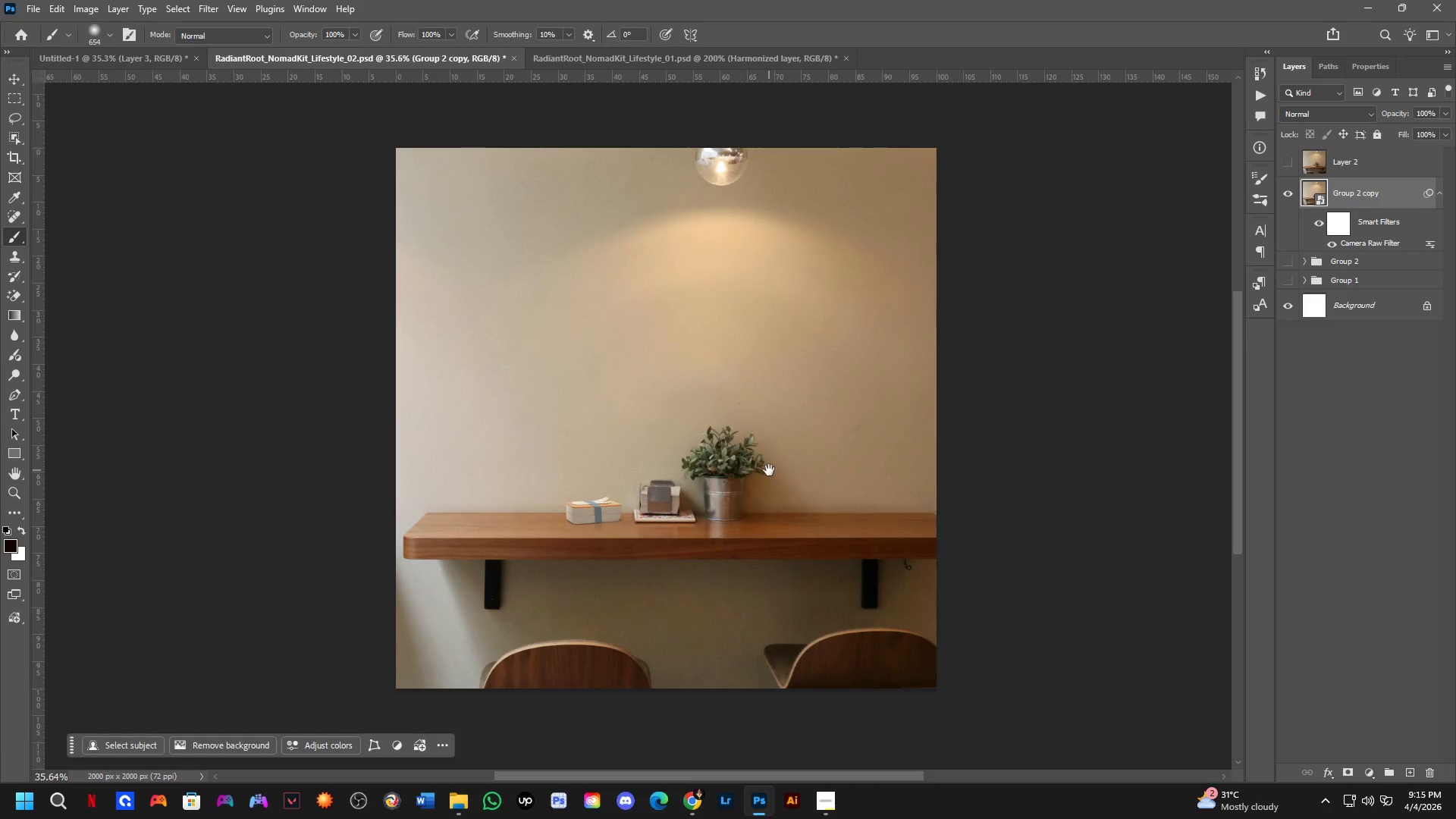 
wait(12.09)
 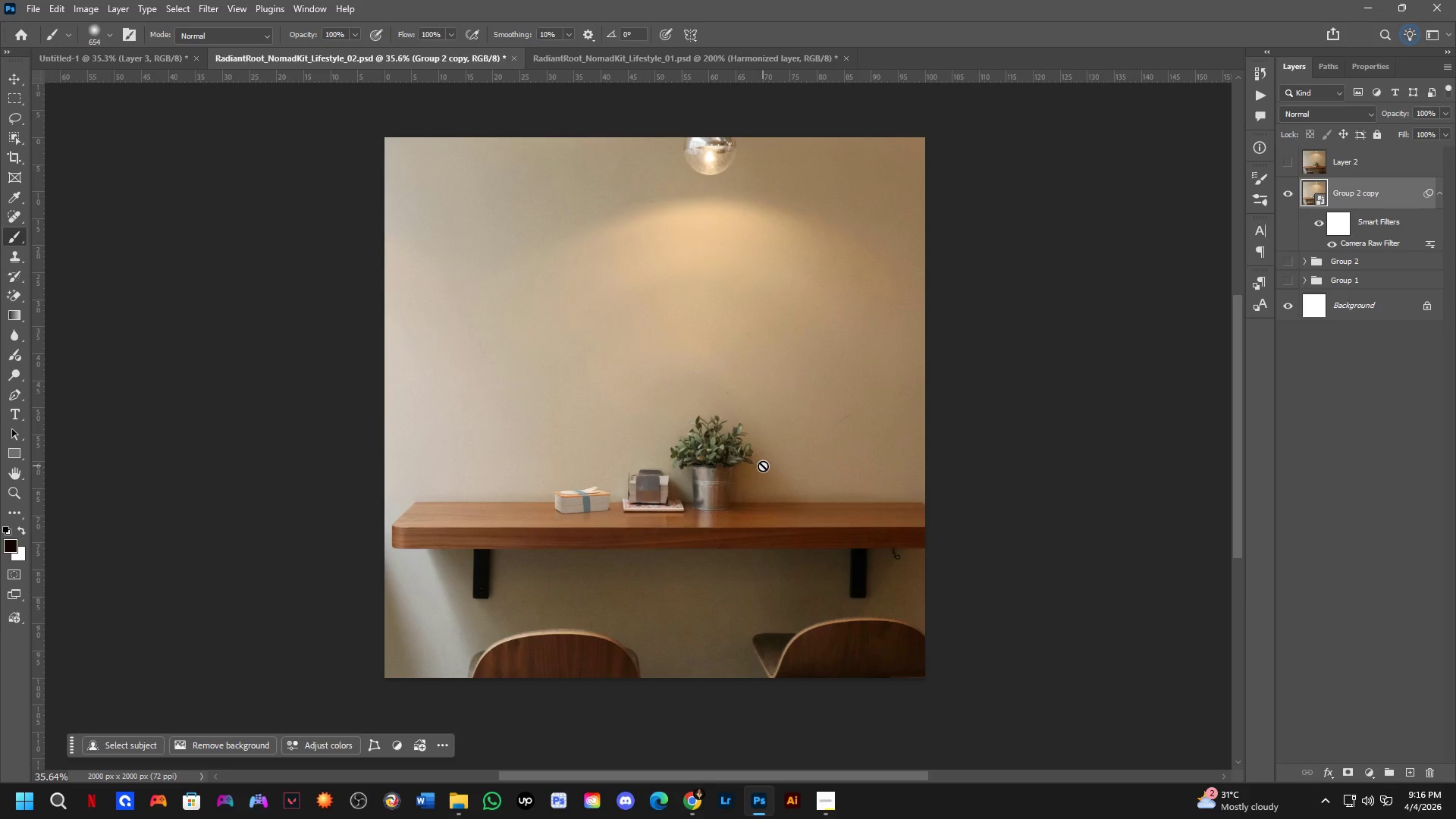 
hold_key(key=Space, duration=0.47)
 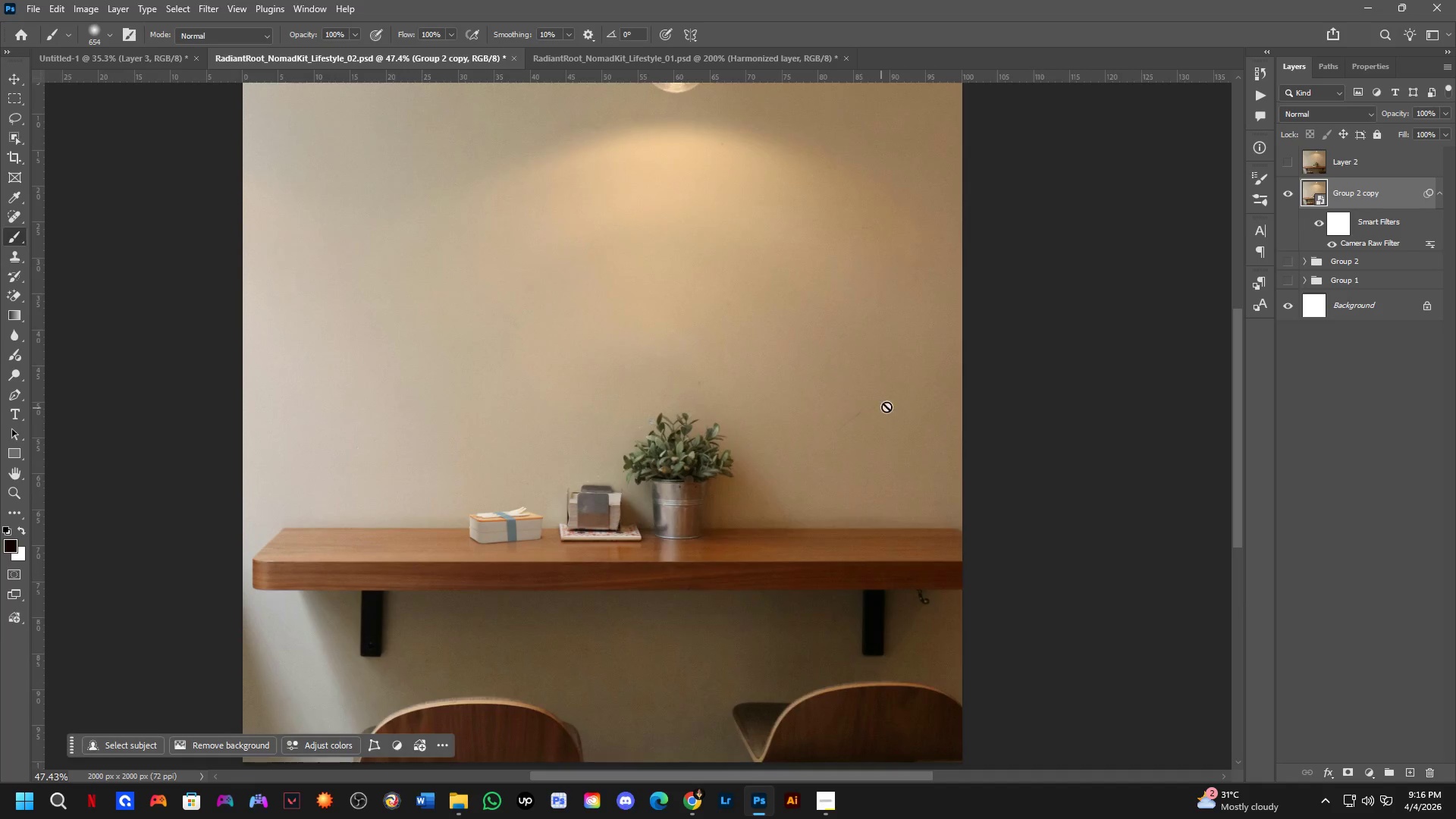 
left_click_drag(start_coordinate=[758, 431], to_coordinate=[741, 434])
 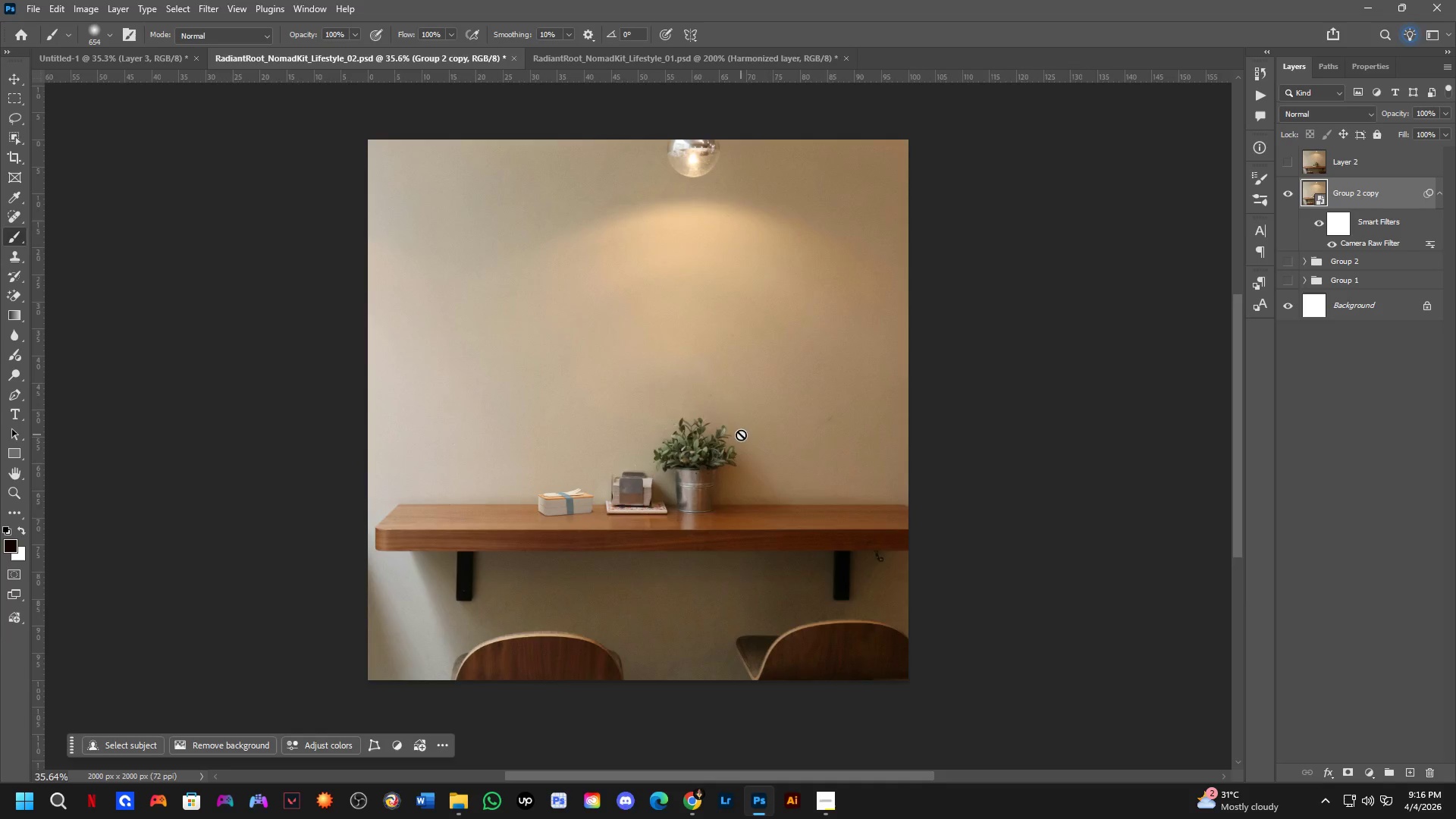 
scroll: coordinate [748, 435], scroll_direction: up, amount: 3.0
 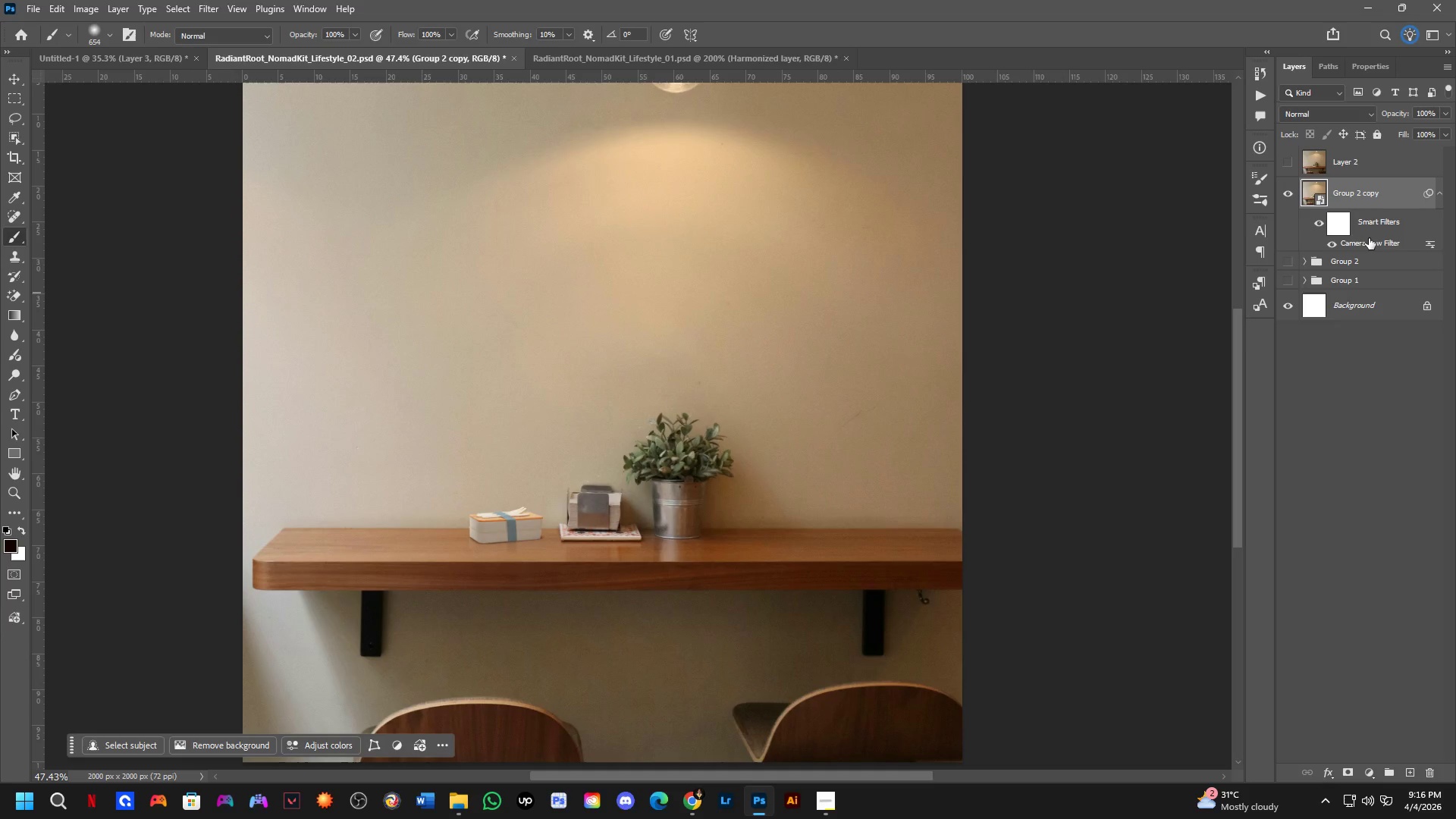 
double_click([1370, 238])
 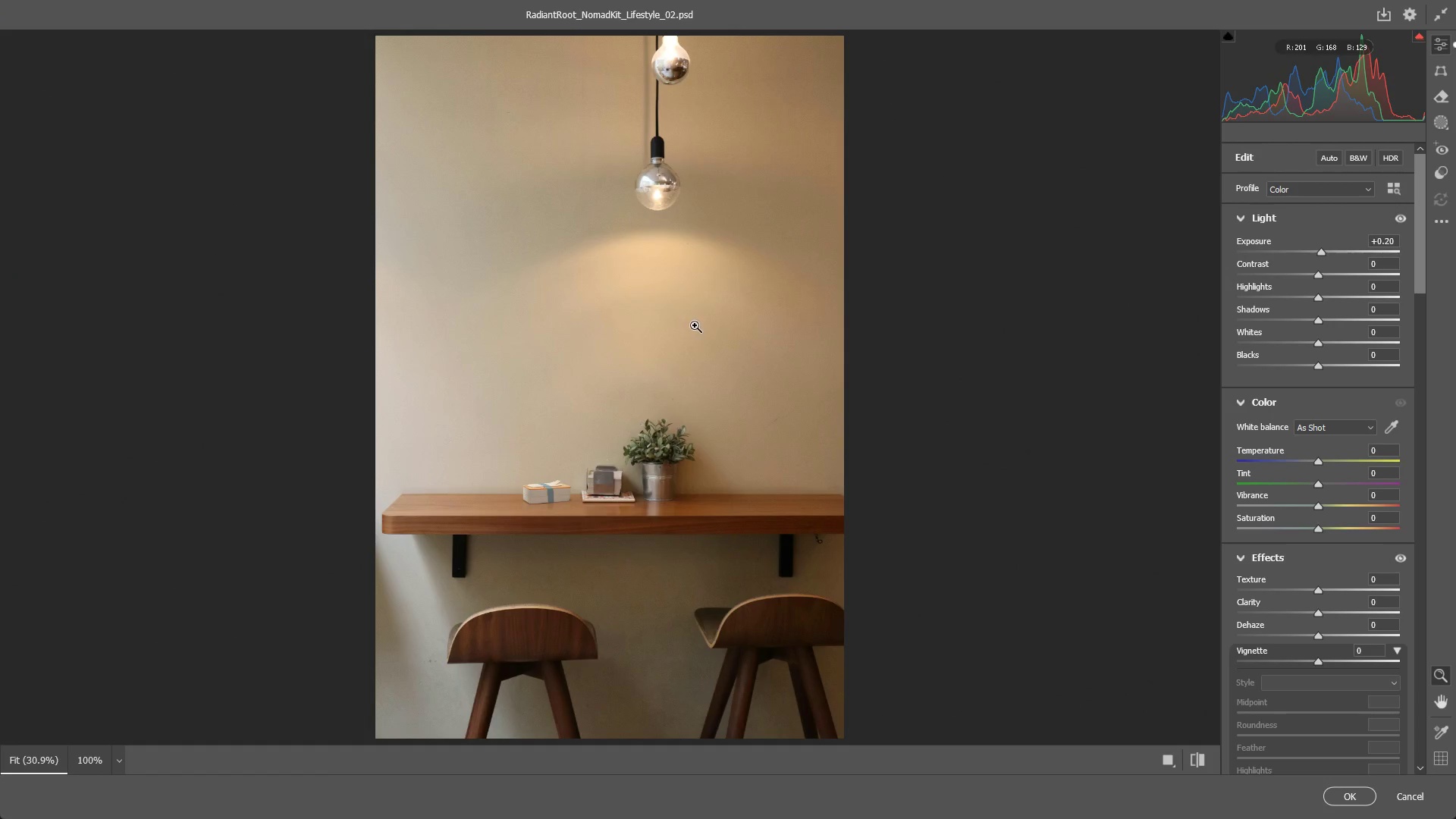 
hold_key(key=Space, duration=0.53)
 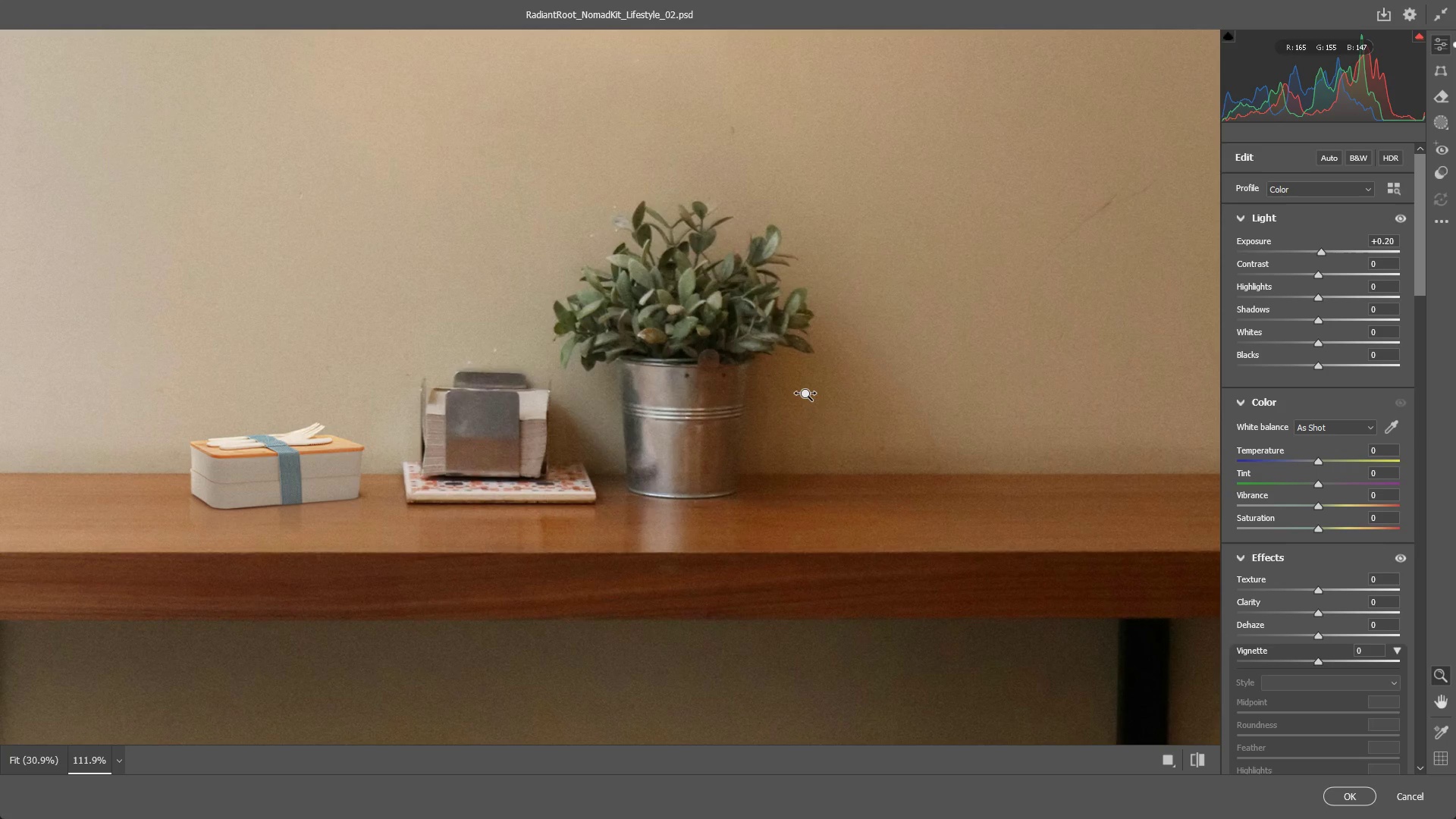 
scroll: coordinate [667, 280], scroll_direction: down, amount: 1.0
 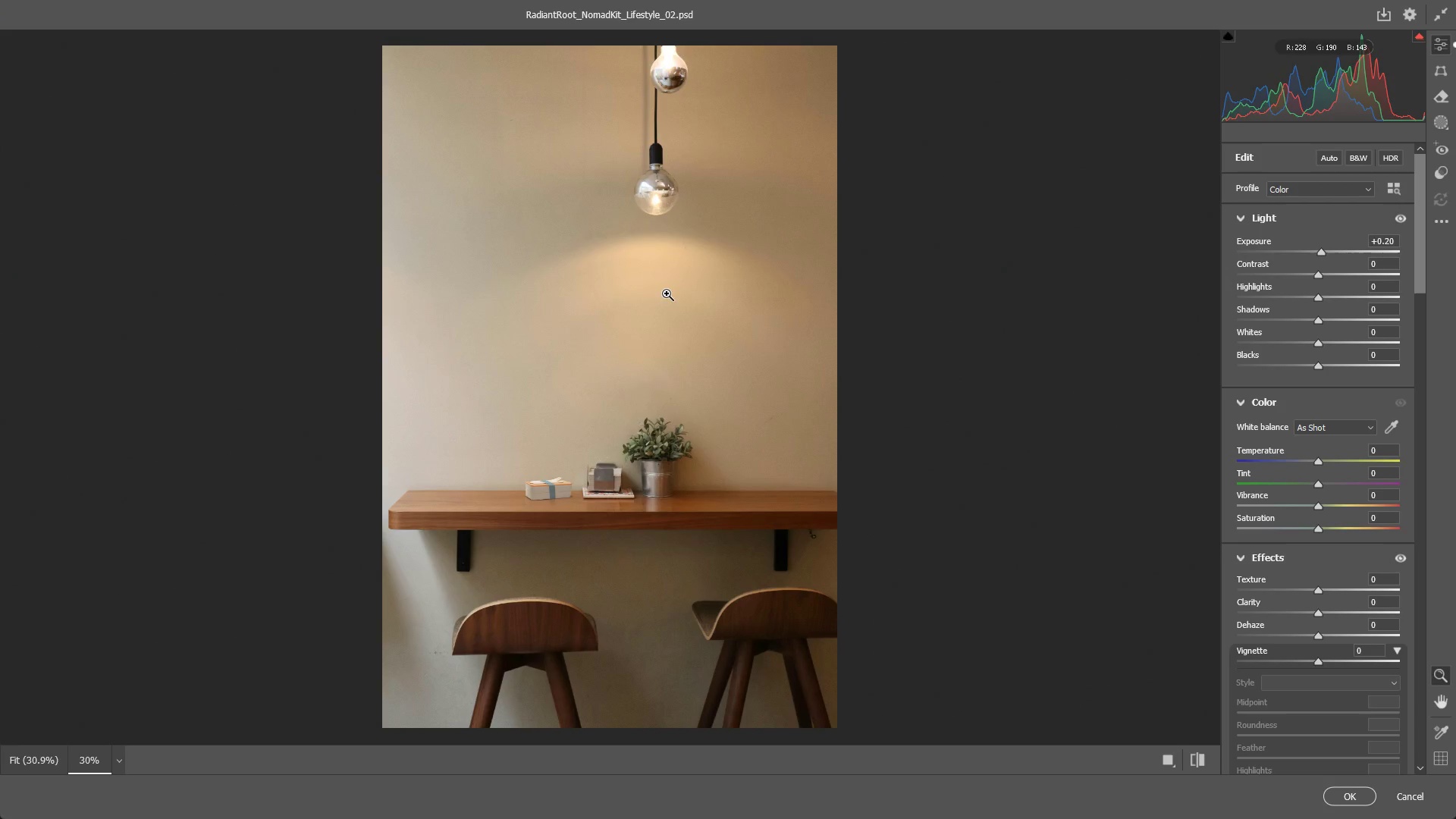 
left_click_drag(start_coordinate=[658, 297], to_coordinate=[667, 228])
 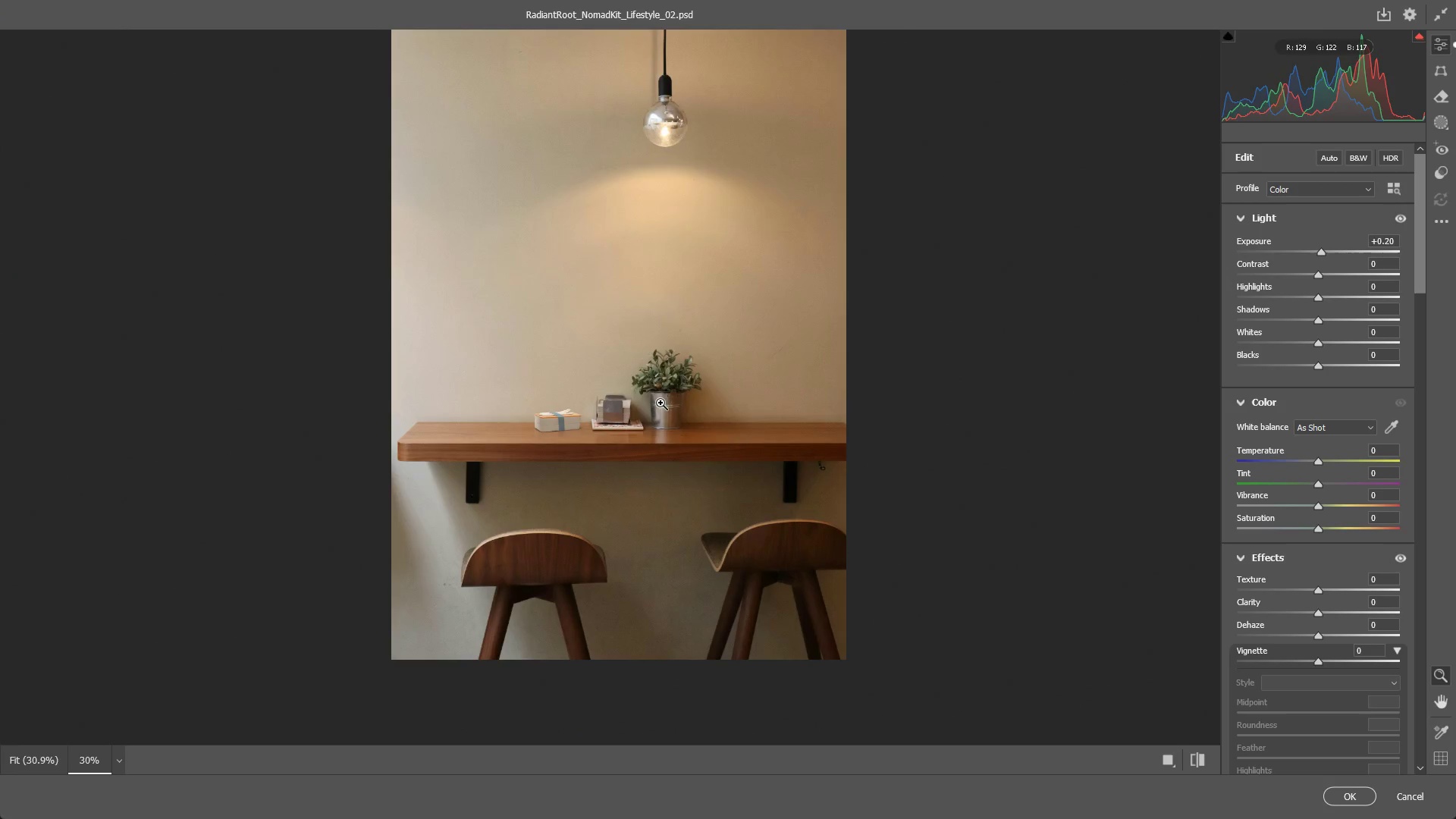 
left_click_drag(start_coordinate=[661, 403], to_coordinate=[806, 394])
 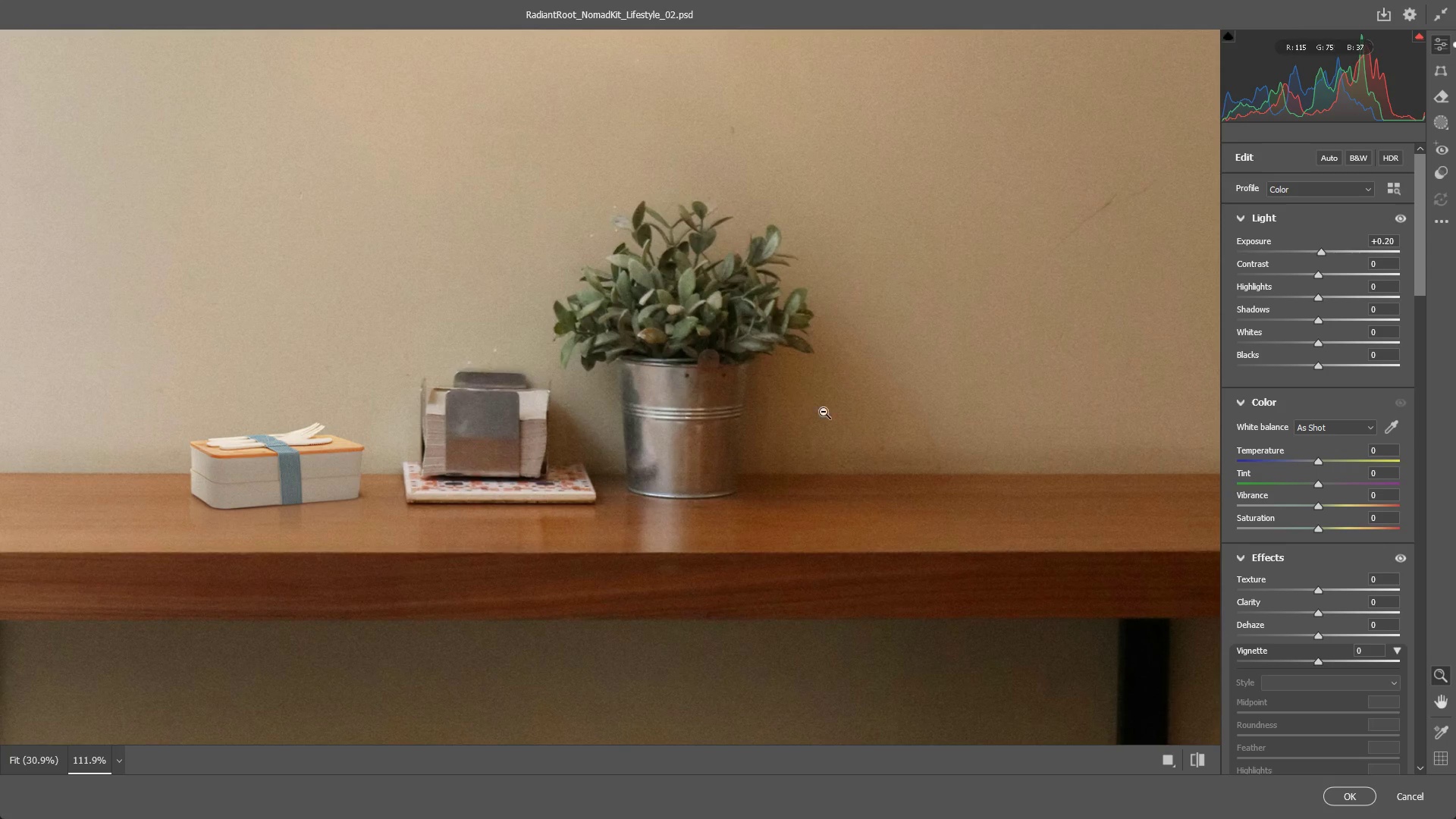 
left_click_drag(start_coordinate=[822, 416], to_coordinate=[697, 462])
 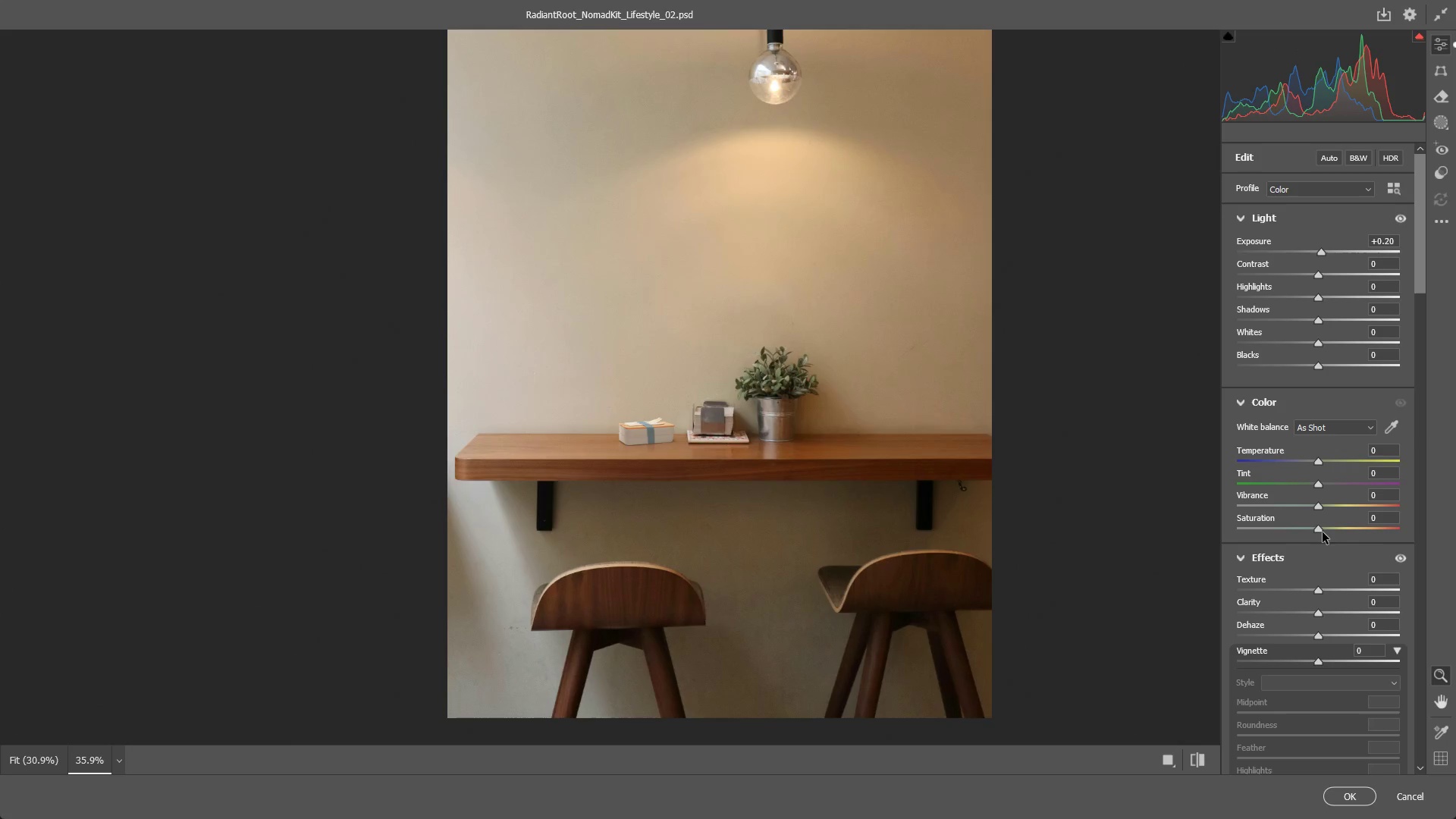 
left_click_drag(start_coordinate=[1318, 527], to_coordinate=[1340, 522])
 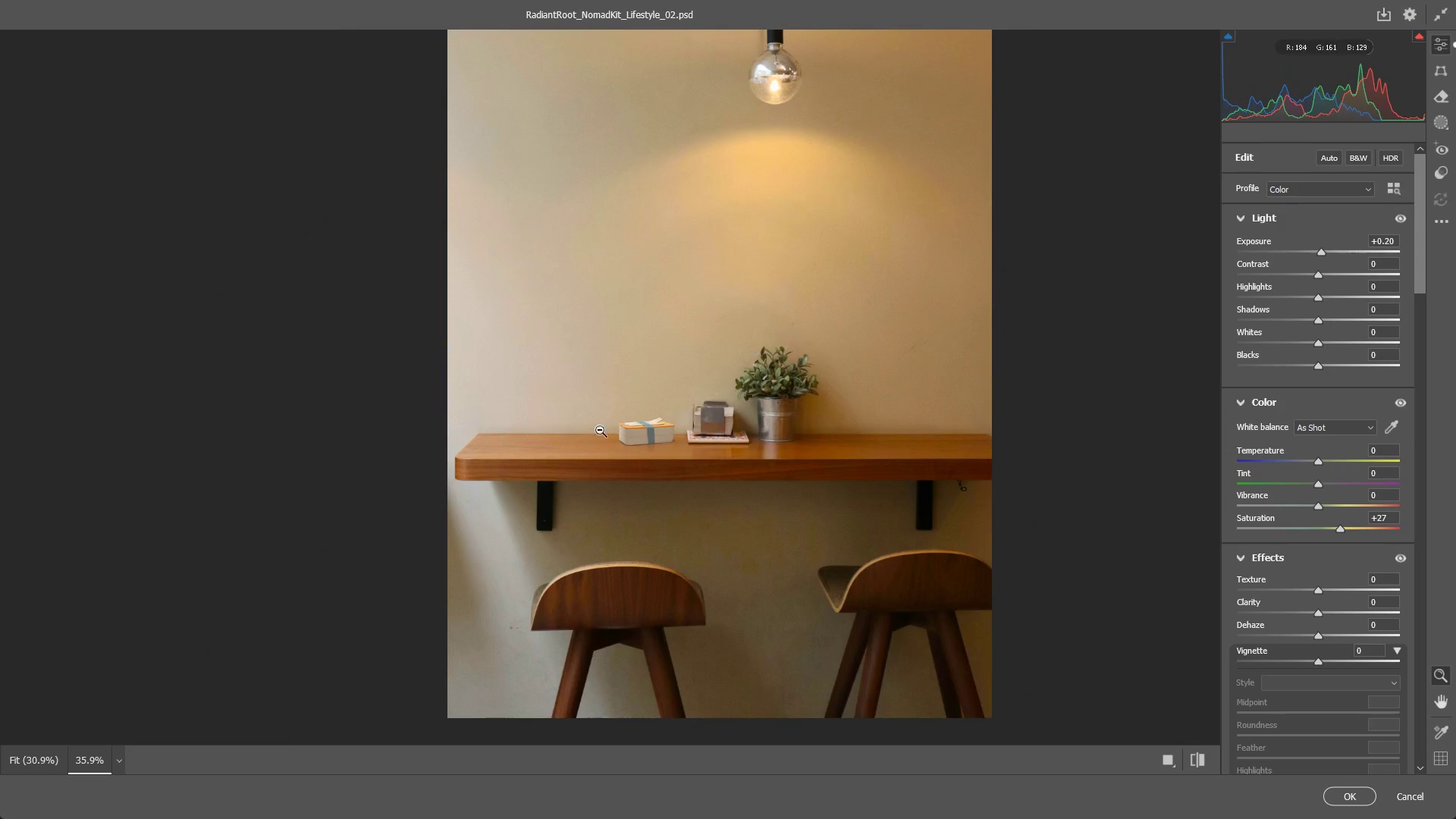 
left_click_drag(start_coordinate=[616, 425], to_coordinate=[638, 400])
 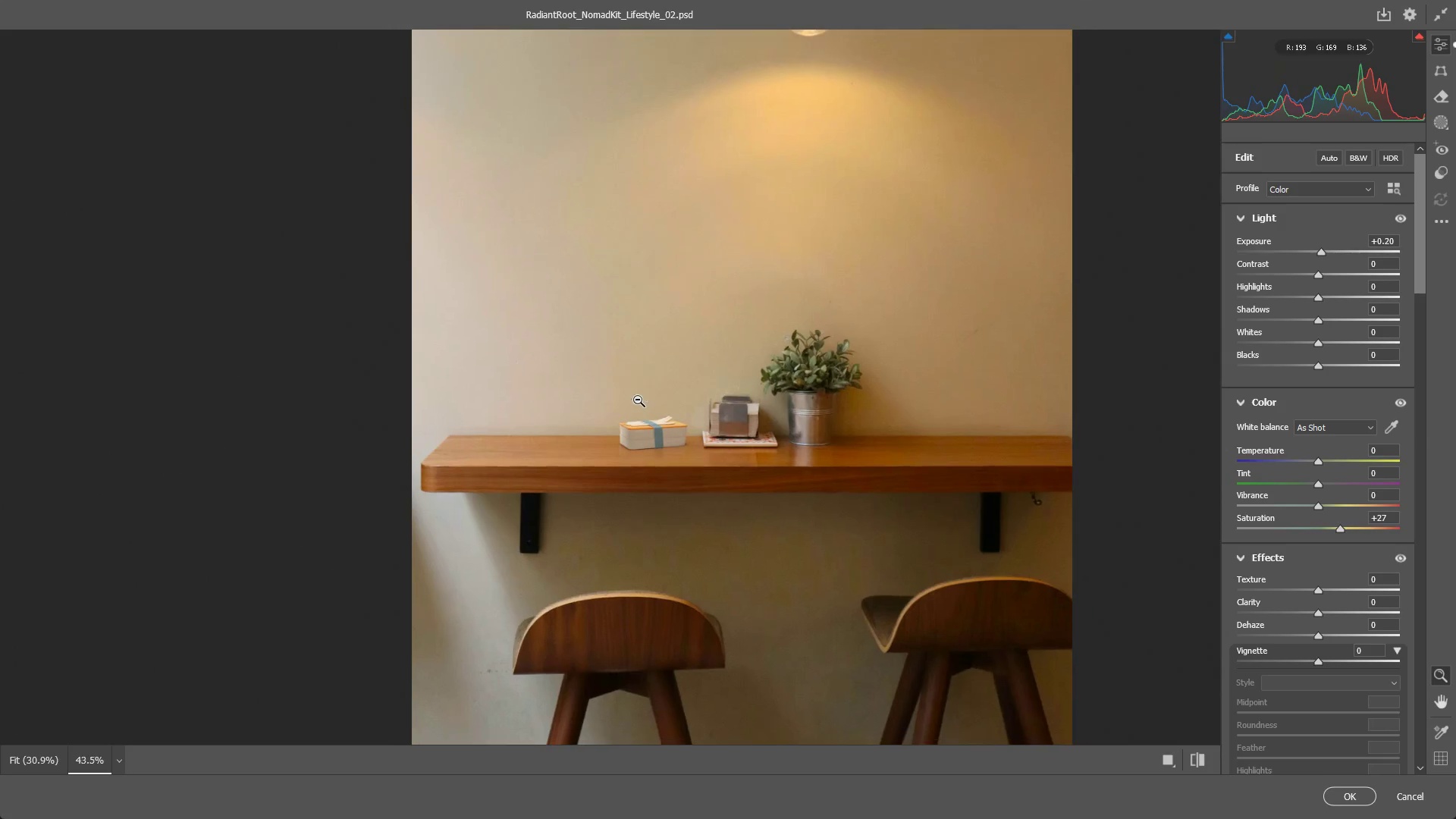 
hold_key(key=Space, duration=0.55)
 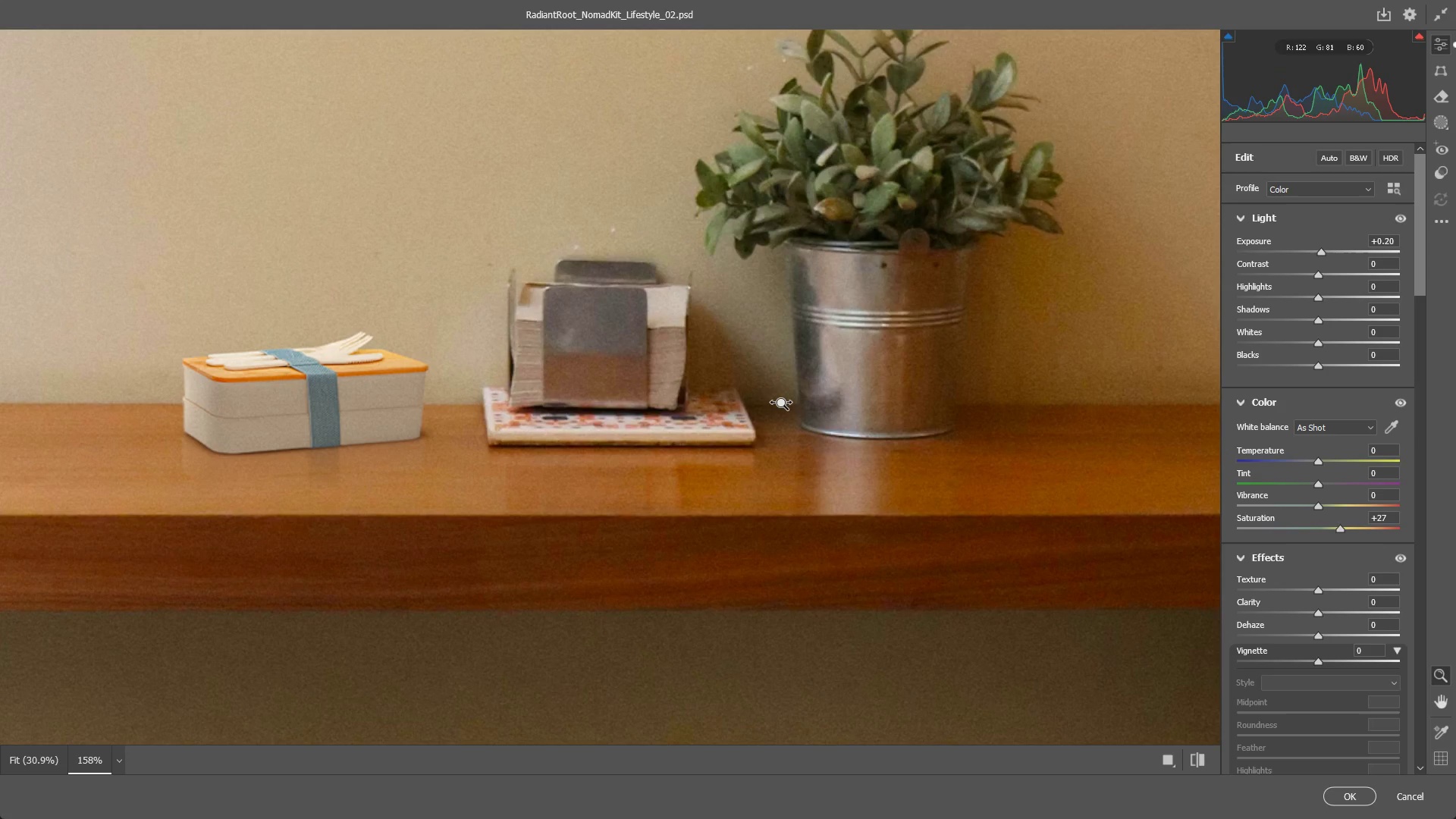 
left_click_drag(start_coordinate=[756, 425], to_coordinate=[651, 388])
 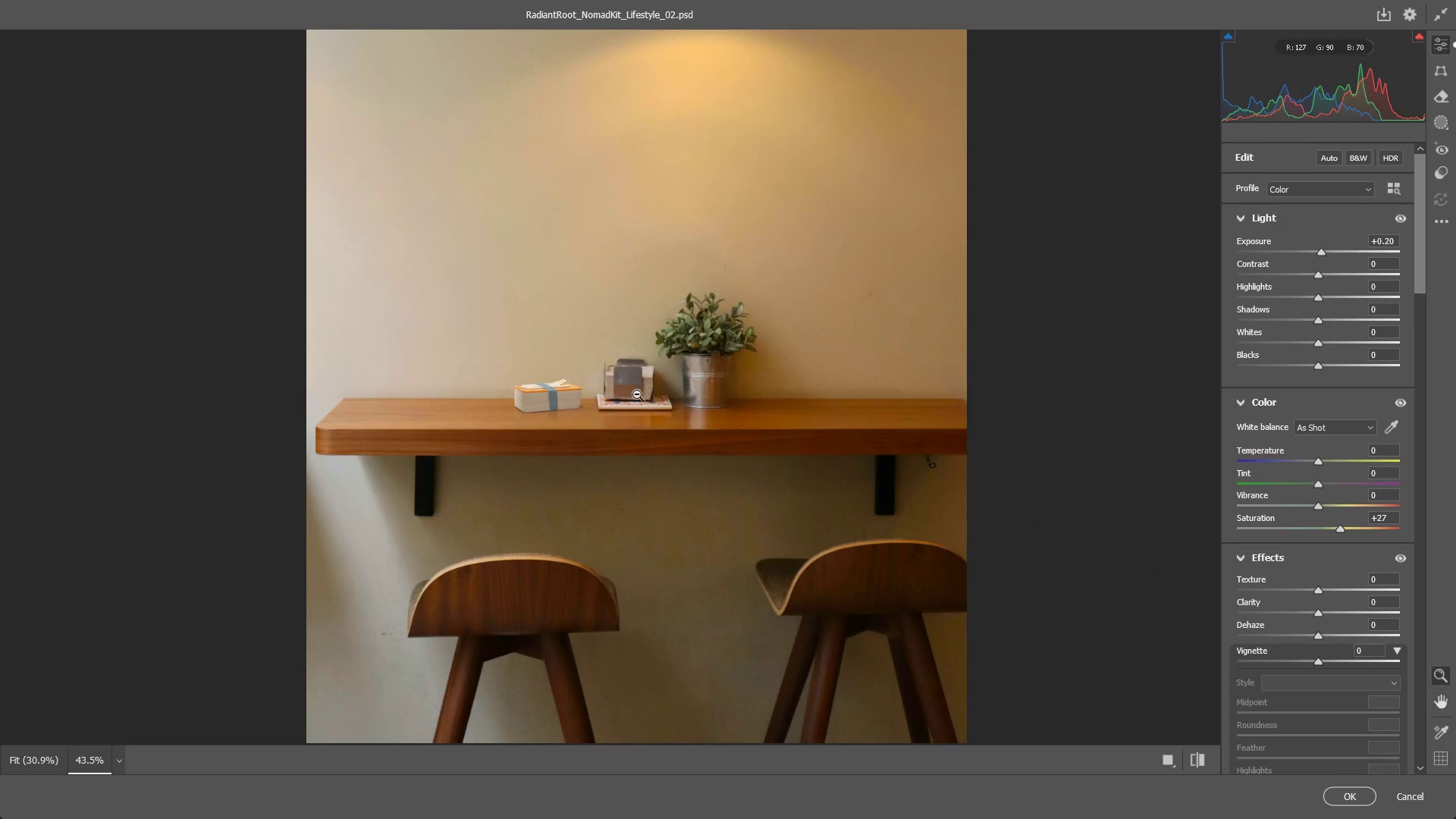 
left_click_drag(start_coordinate=[640, 397], to_coordinate=[656, 427])
 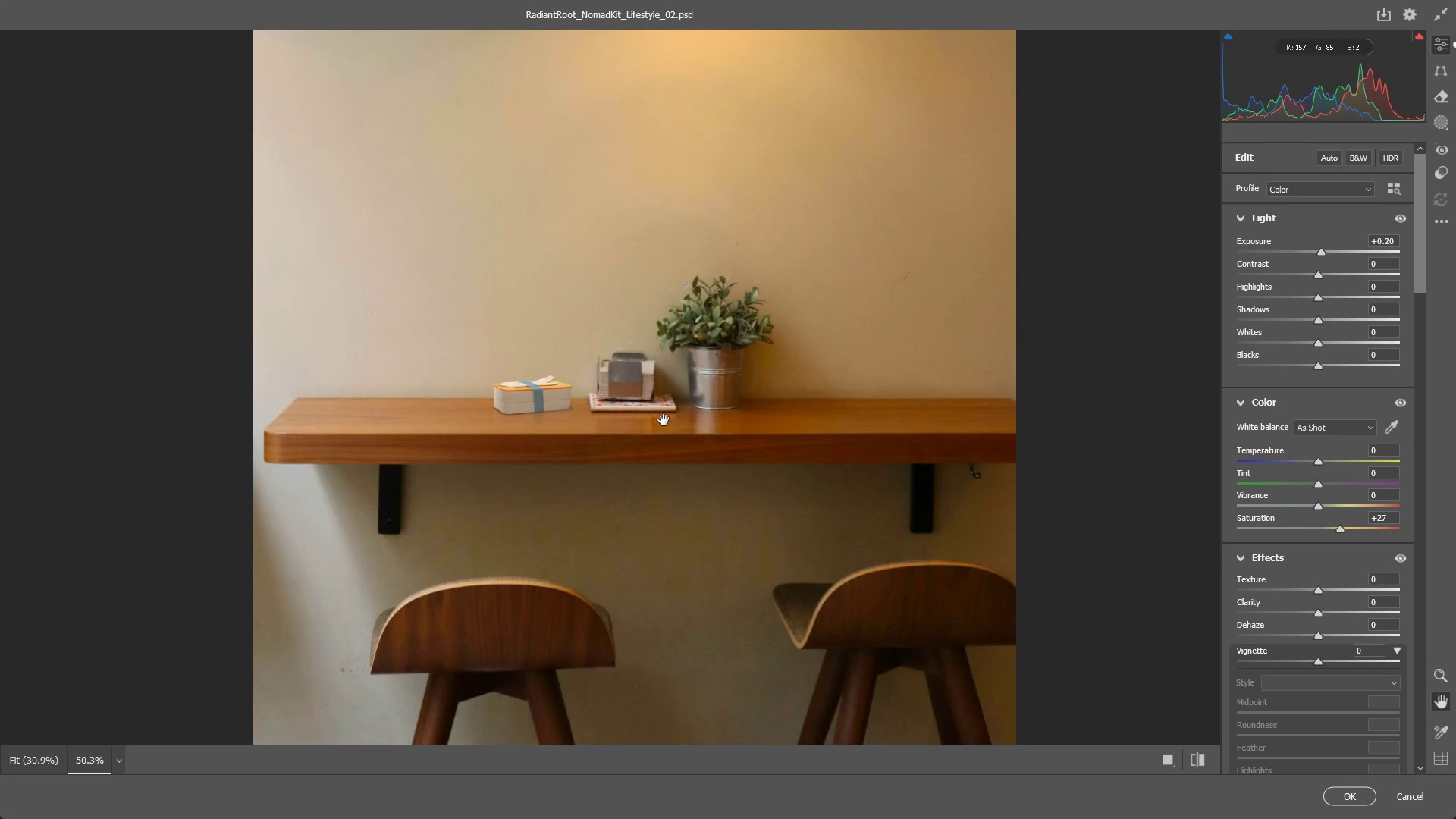 
hold_key(key=Space, duration=0.52)
 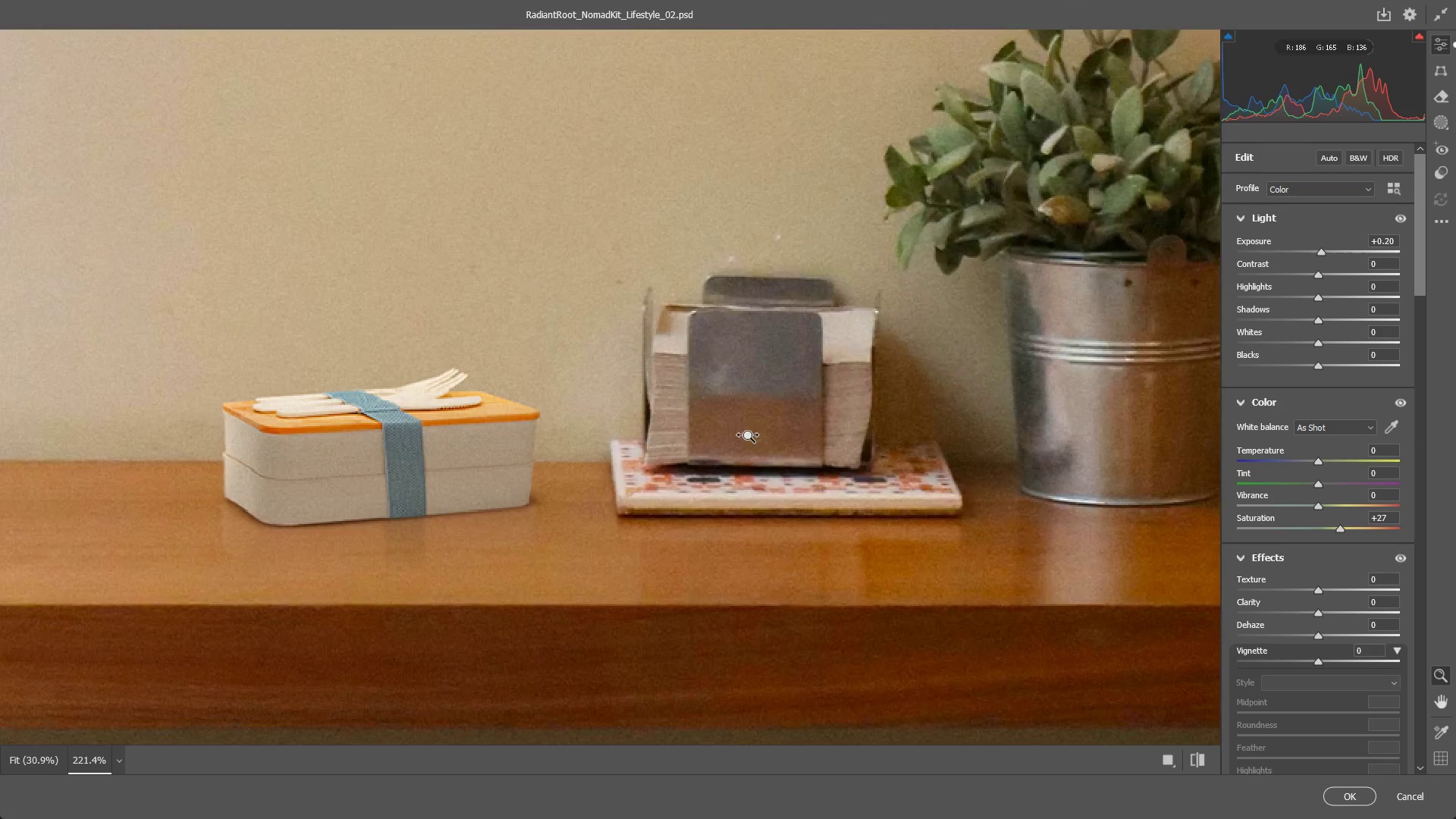 
left_click_drag(start_coordinate=[686, 384], to_coordinate=[685, 413])
 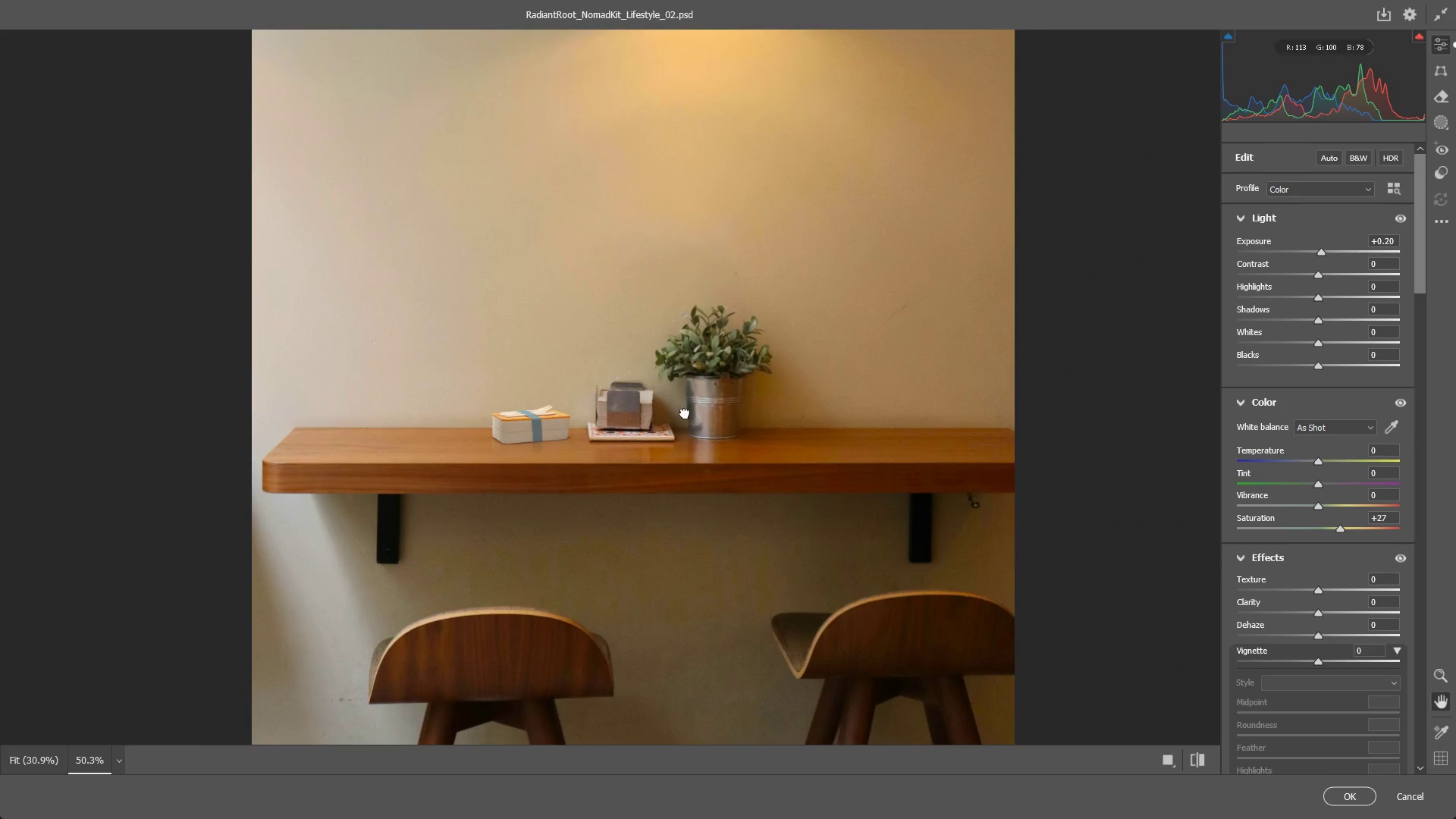 
hold_key(key=Space, duration=11.88)
 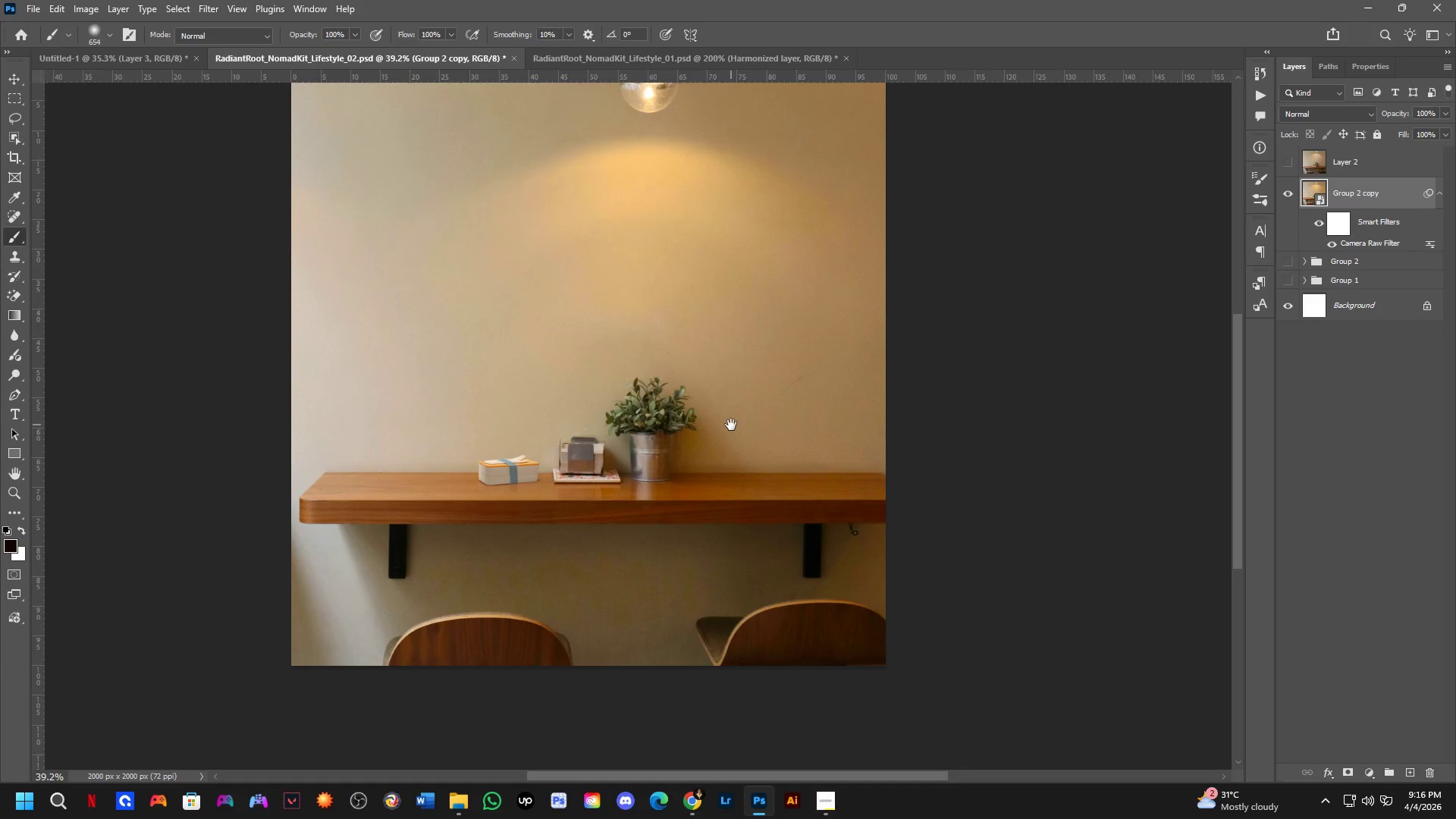 
left_click_drag(start_coordinate=[581, 417], to_coordinate=[763, 431])
 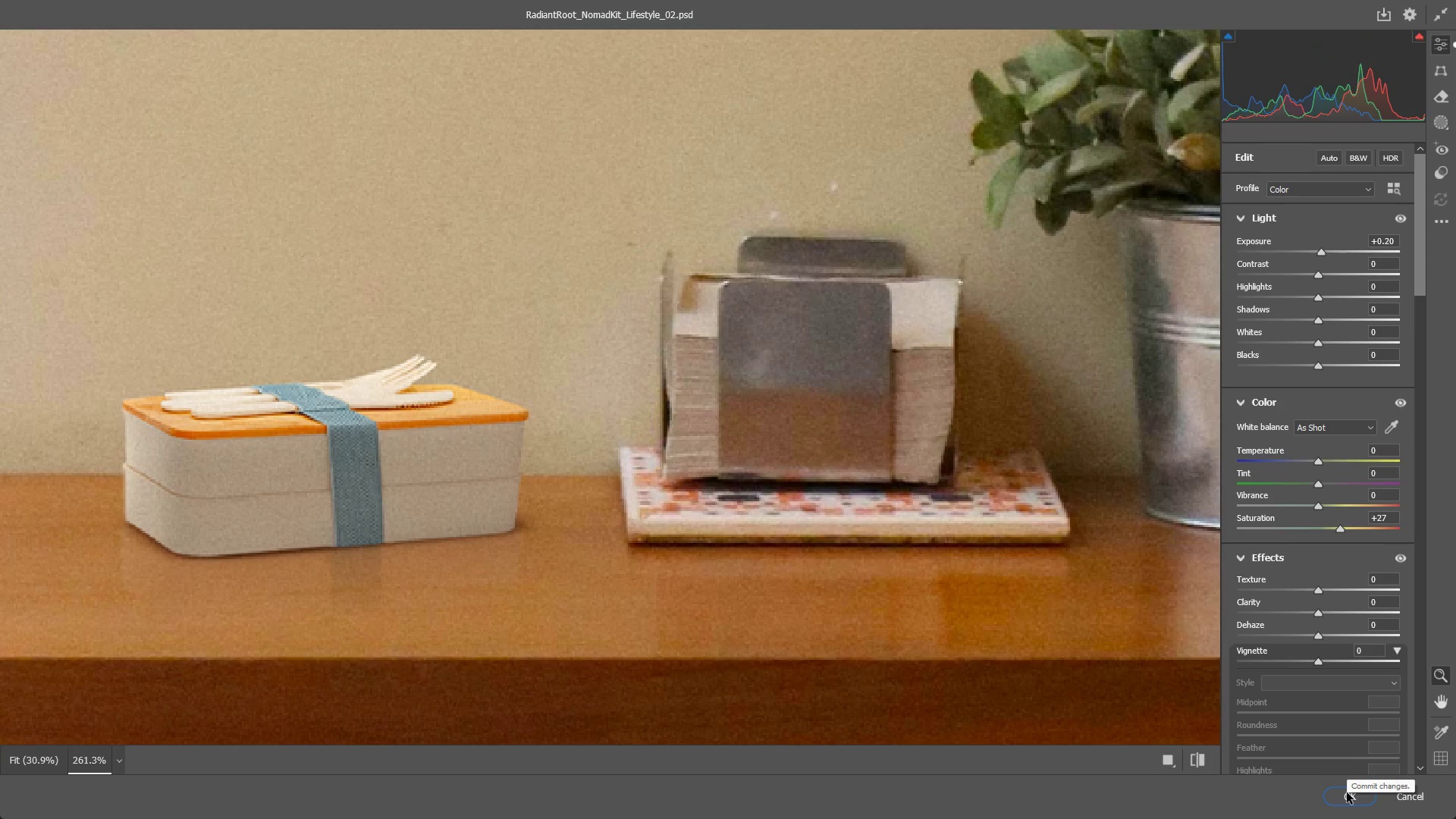 
left_click([1345, 790])
 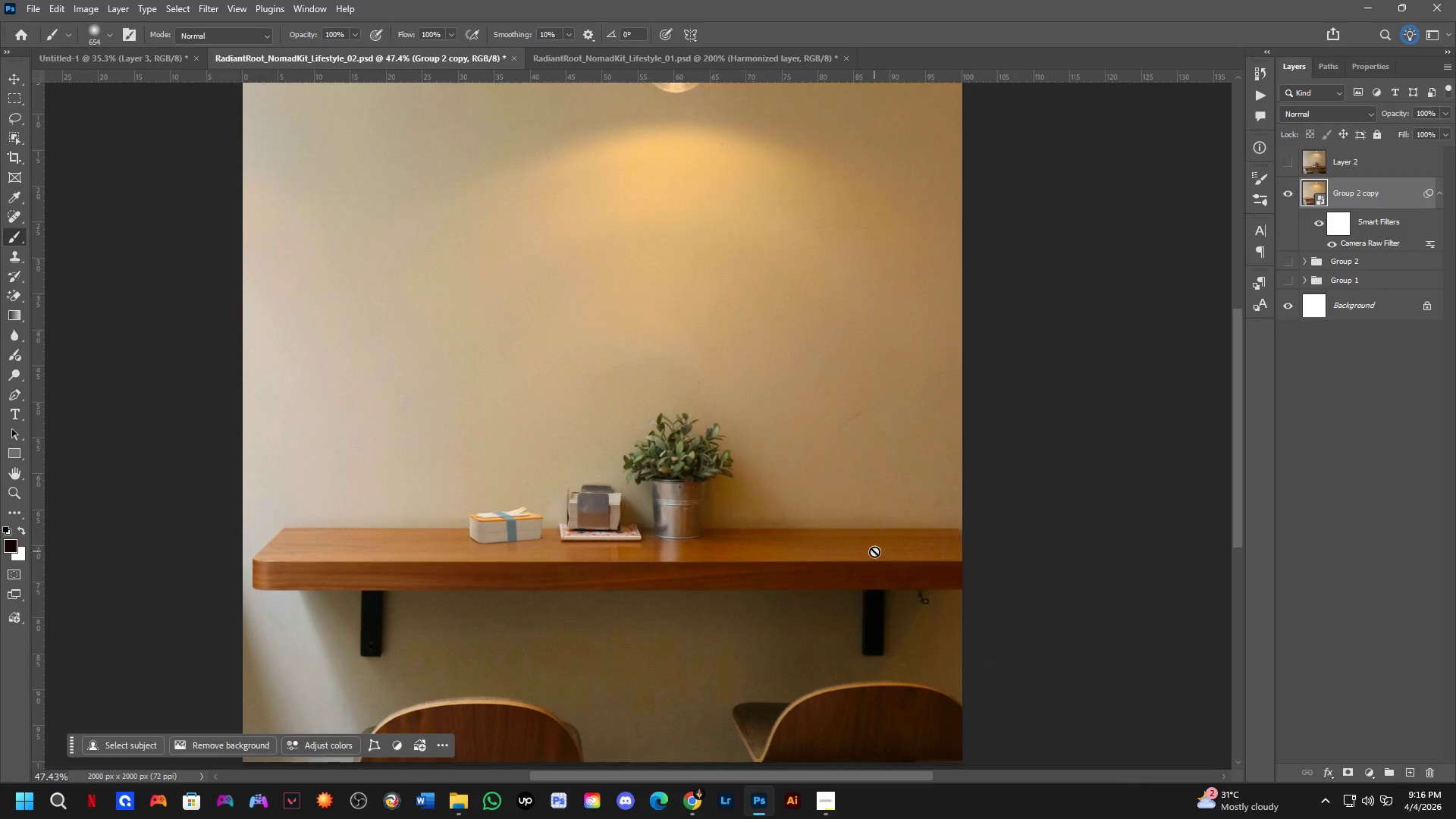 
scroll: coordinate [877, 550], scroll_direction: up, amount: 3.0
 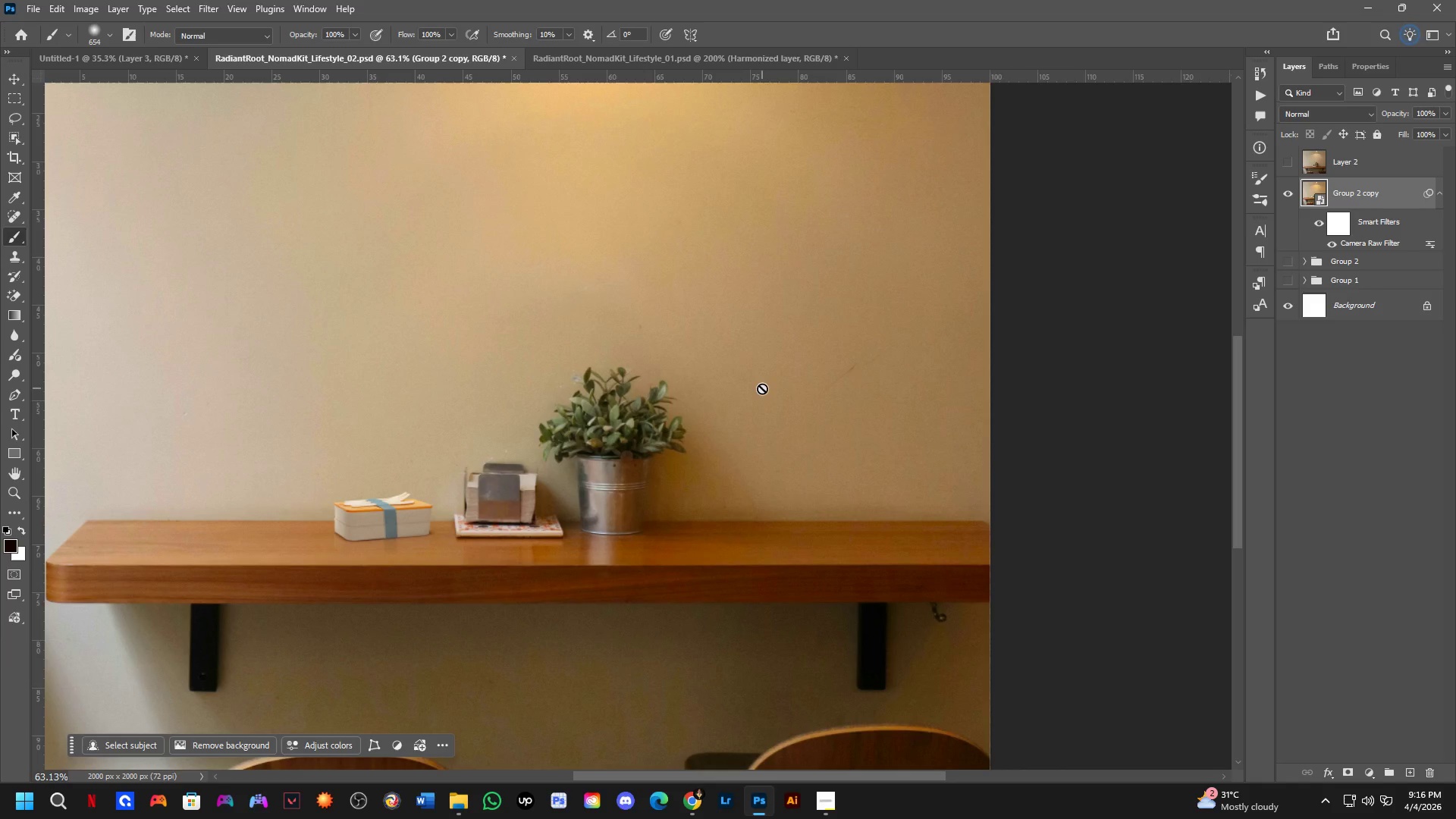 
hold_key(key=Space, duration=0.62)
 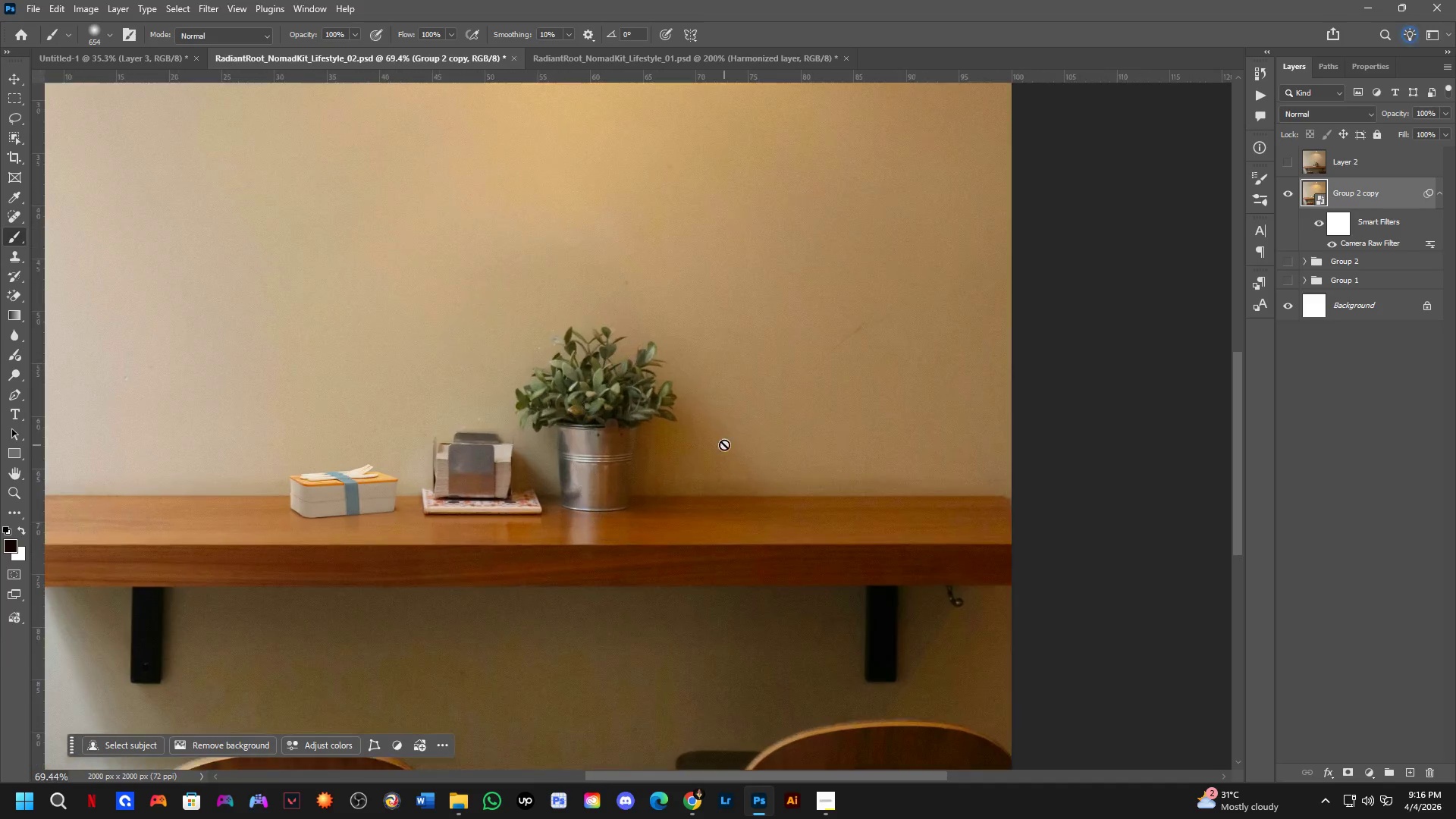 
left_click_drag(start_coordinate=[742, 436], to_coordinate=[731, 425])
 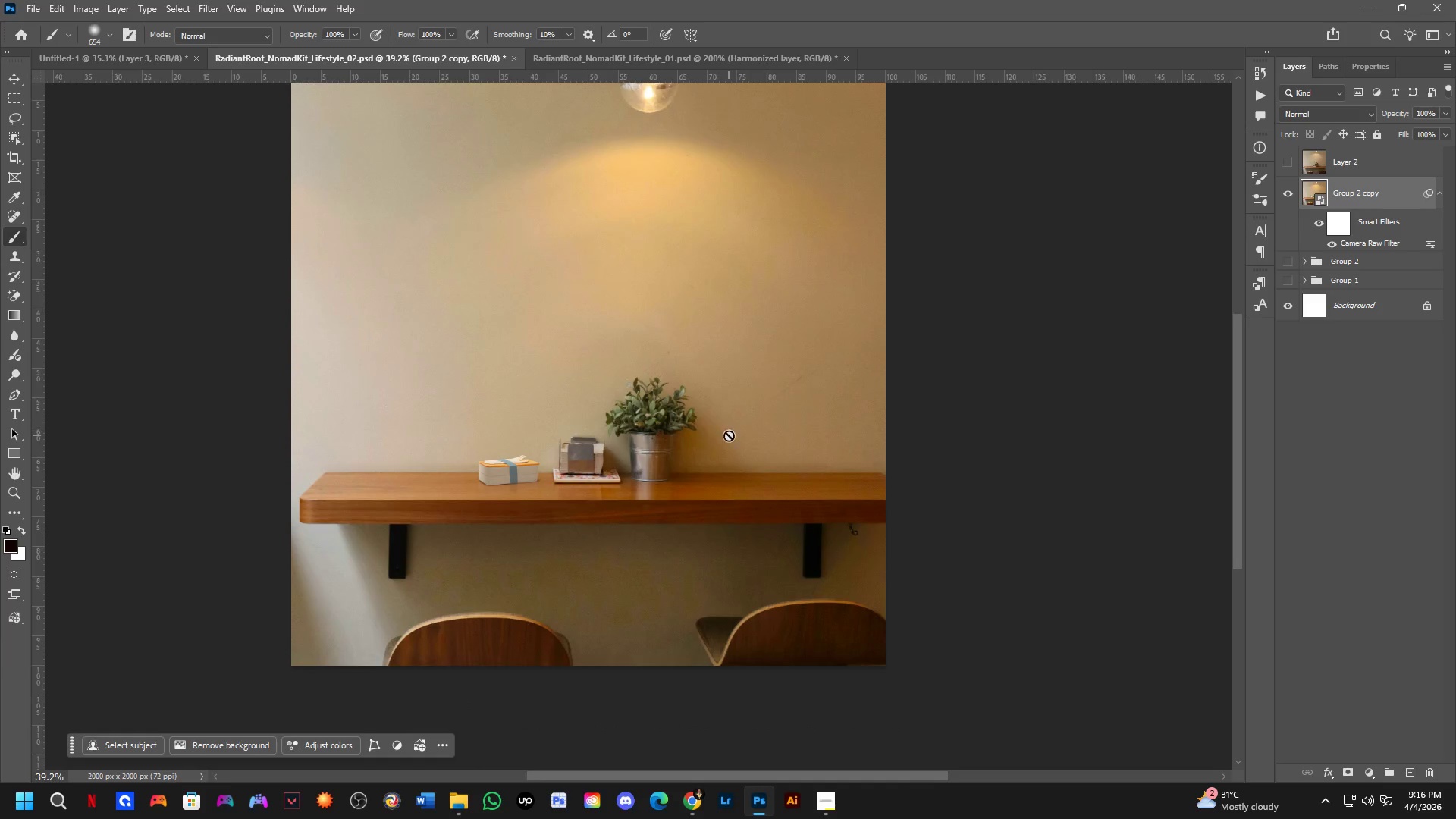 
scroll: coordinate [743, 423], scroll_direction: down, amount: 5.0
 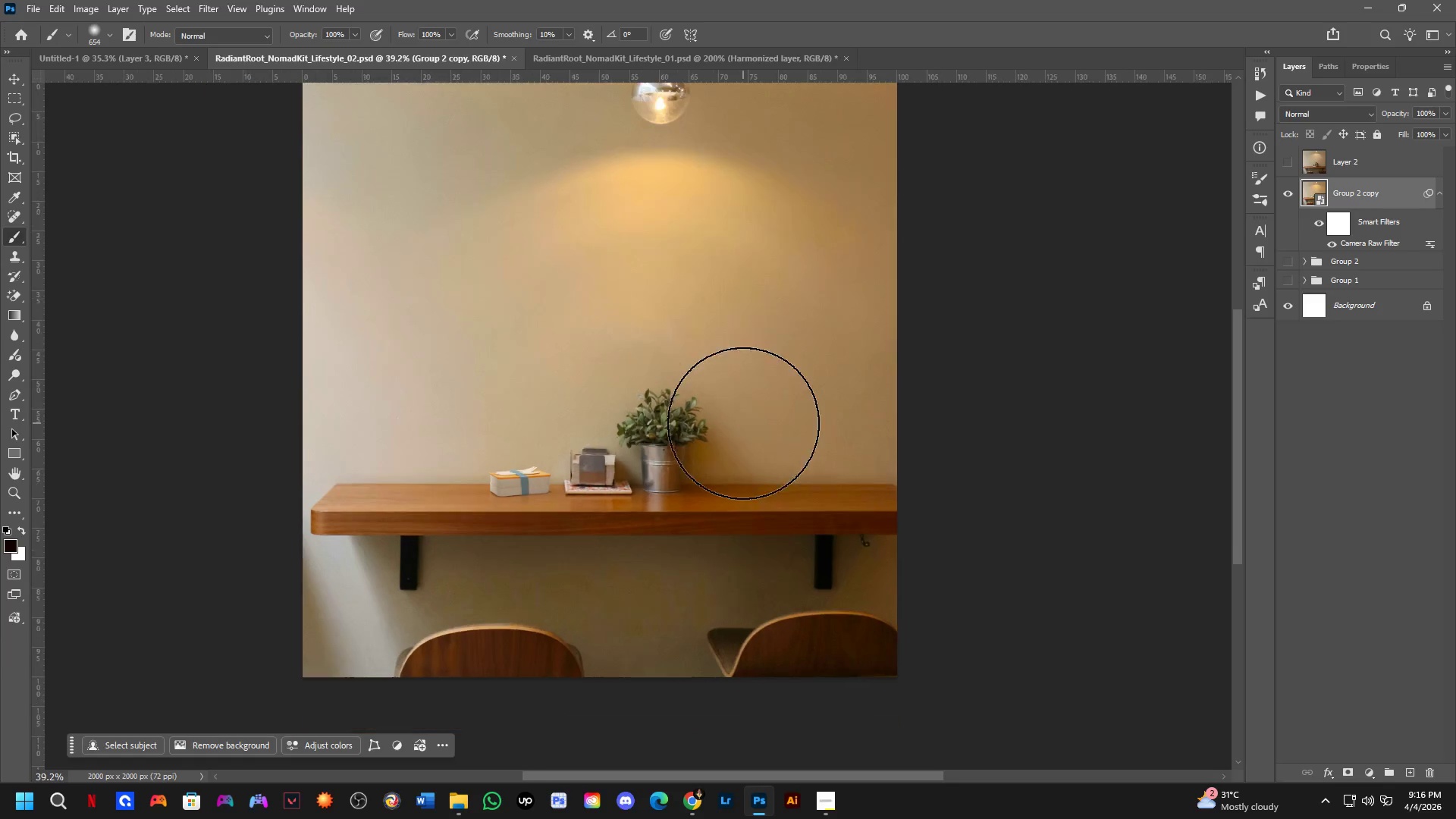 
hold_key(key=Space, duration=0.53)
 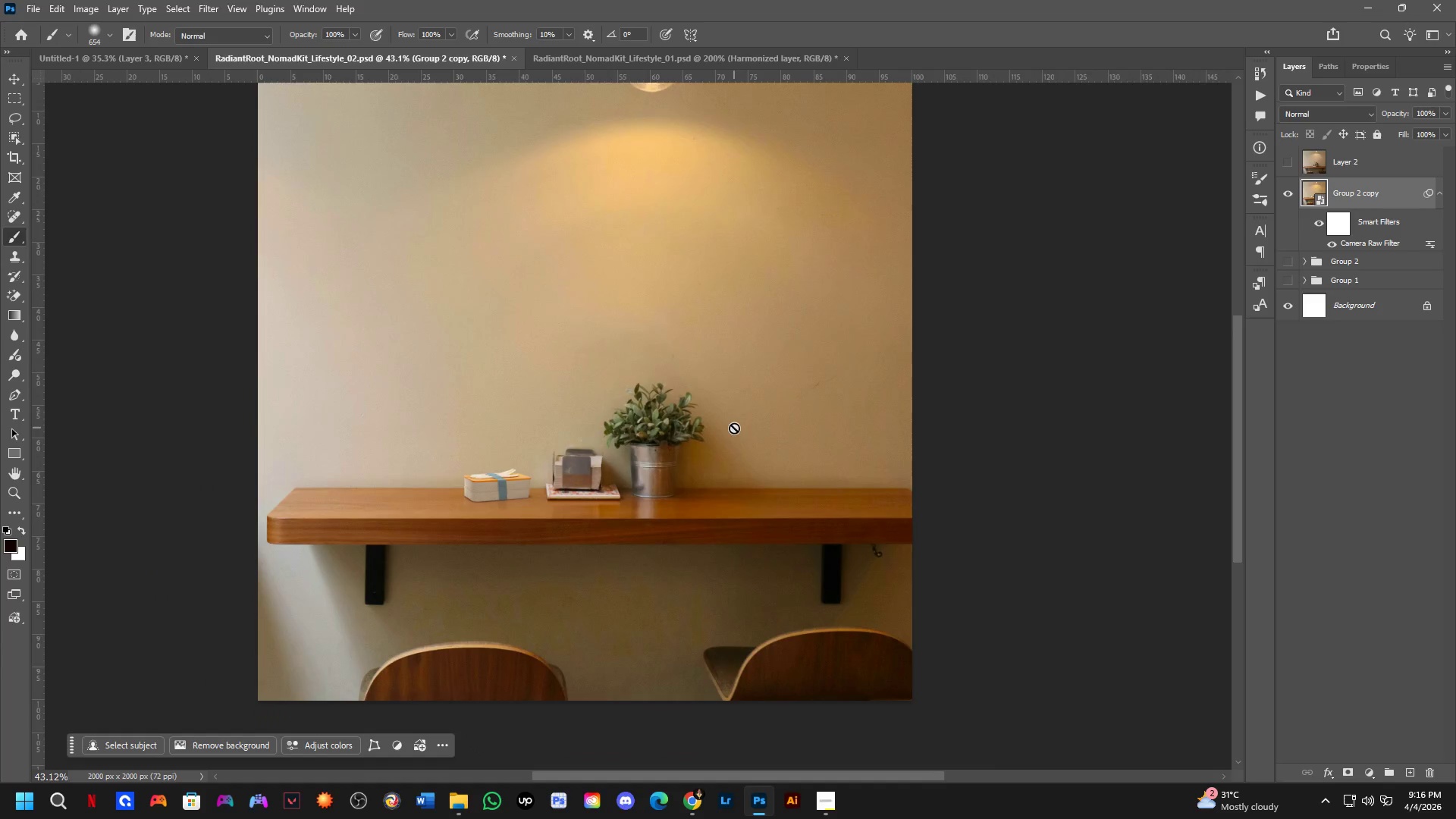 
left_click_drag(start_coordinate=[736, 414], to_coordinate=[741, 437])
 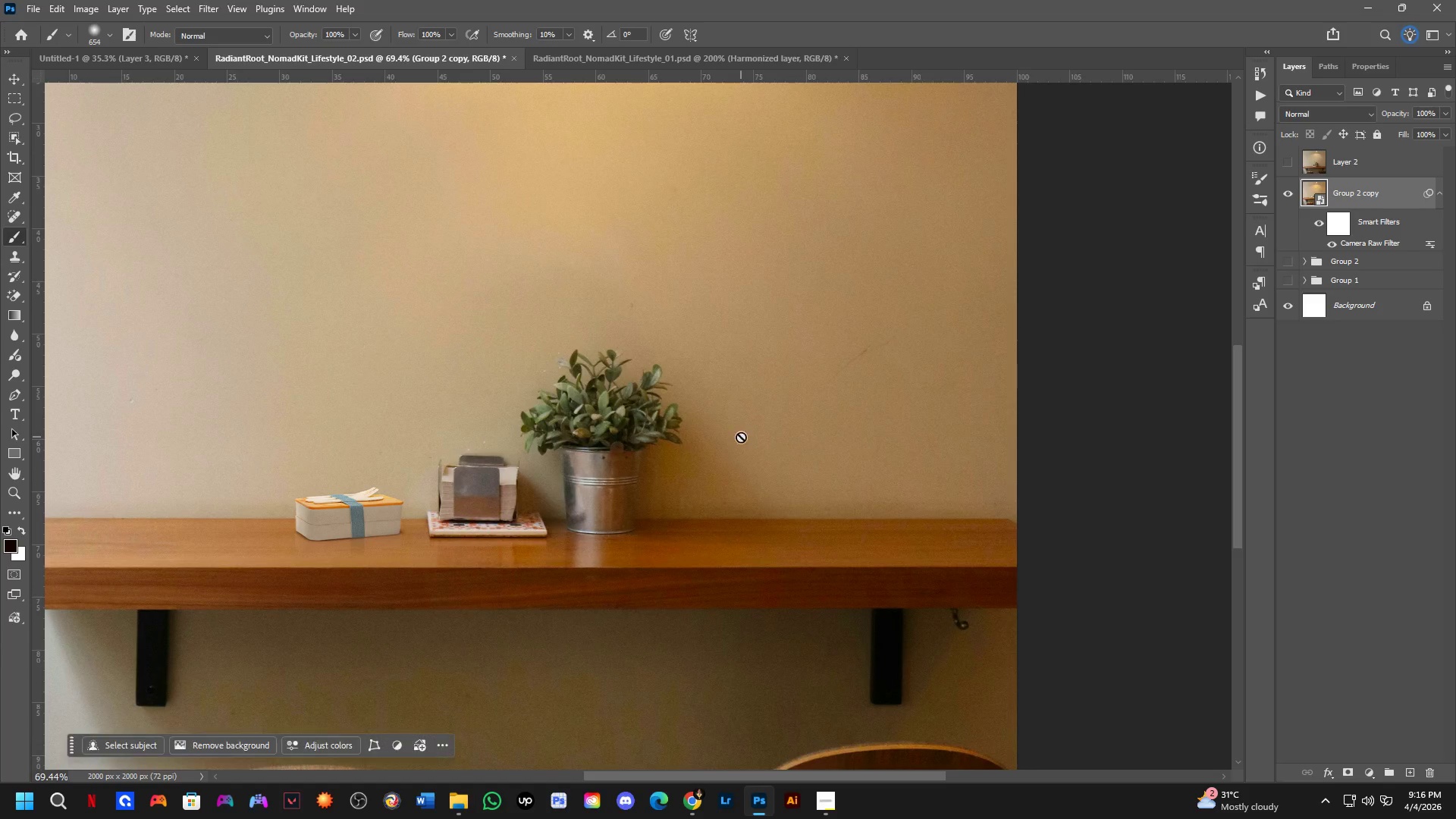 
scroll: coordinate [724, 447], scroll_direction: up, amount: 6.0
 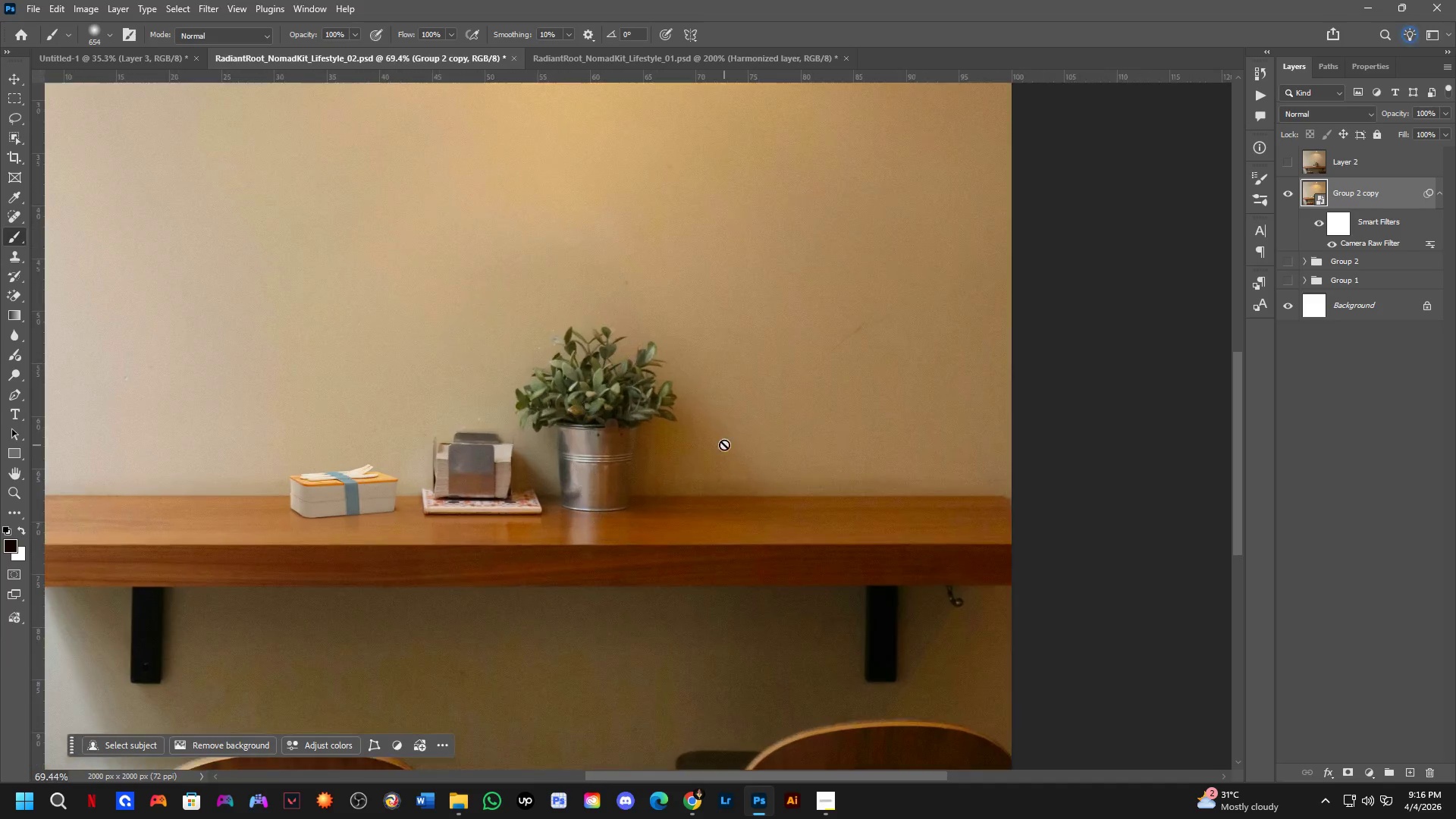 
hold_key(key=Space, duration=0.55)
 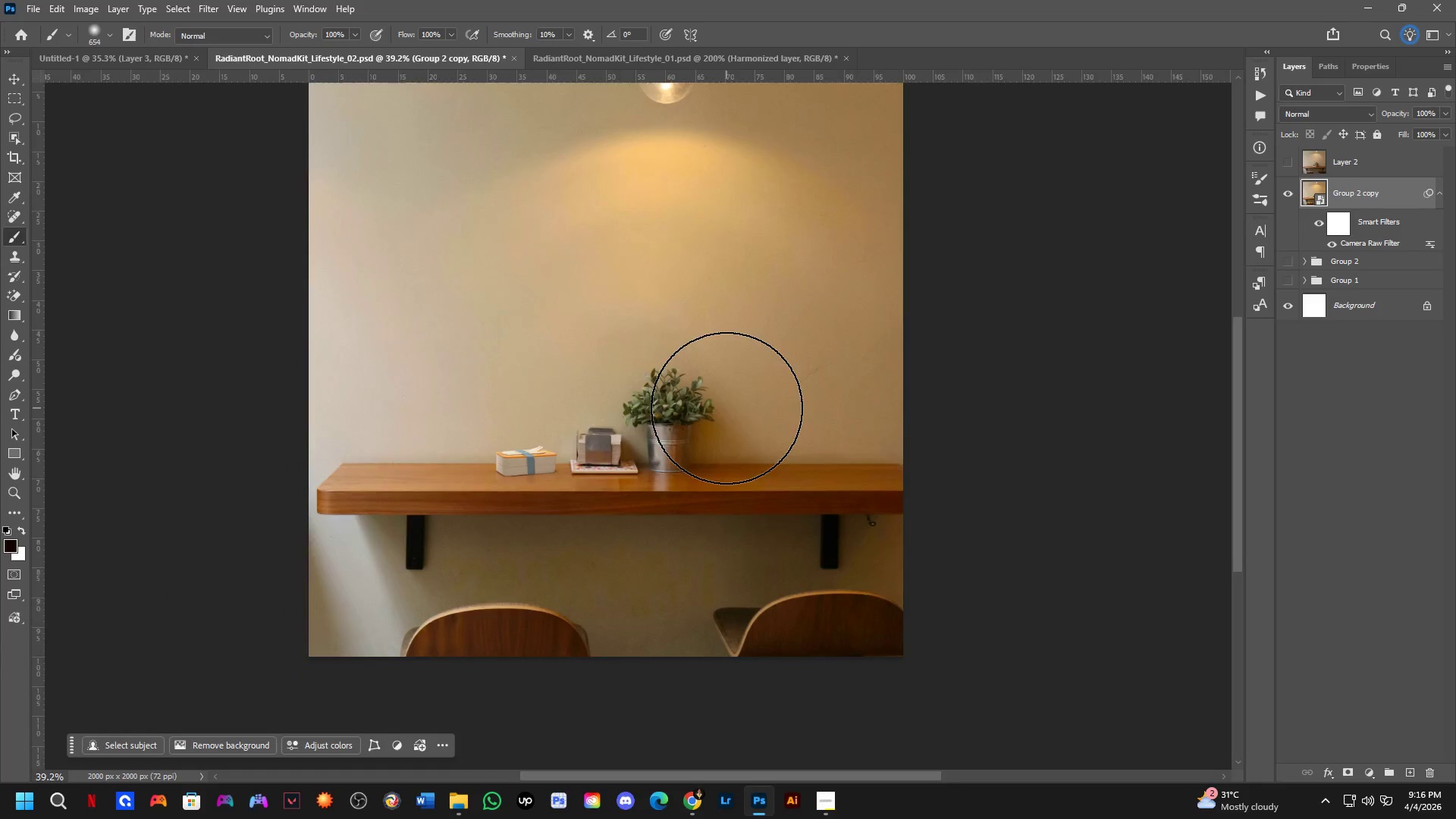 
left_click_drag(start_coordinate=[734, 428], to_coordinate=[743, 410])
 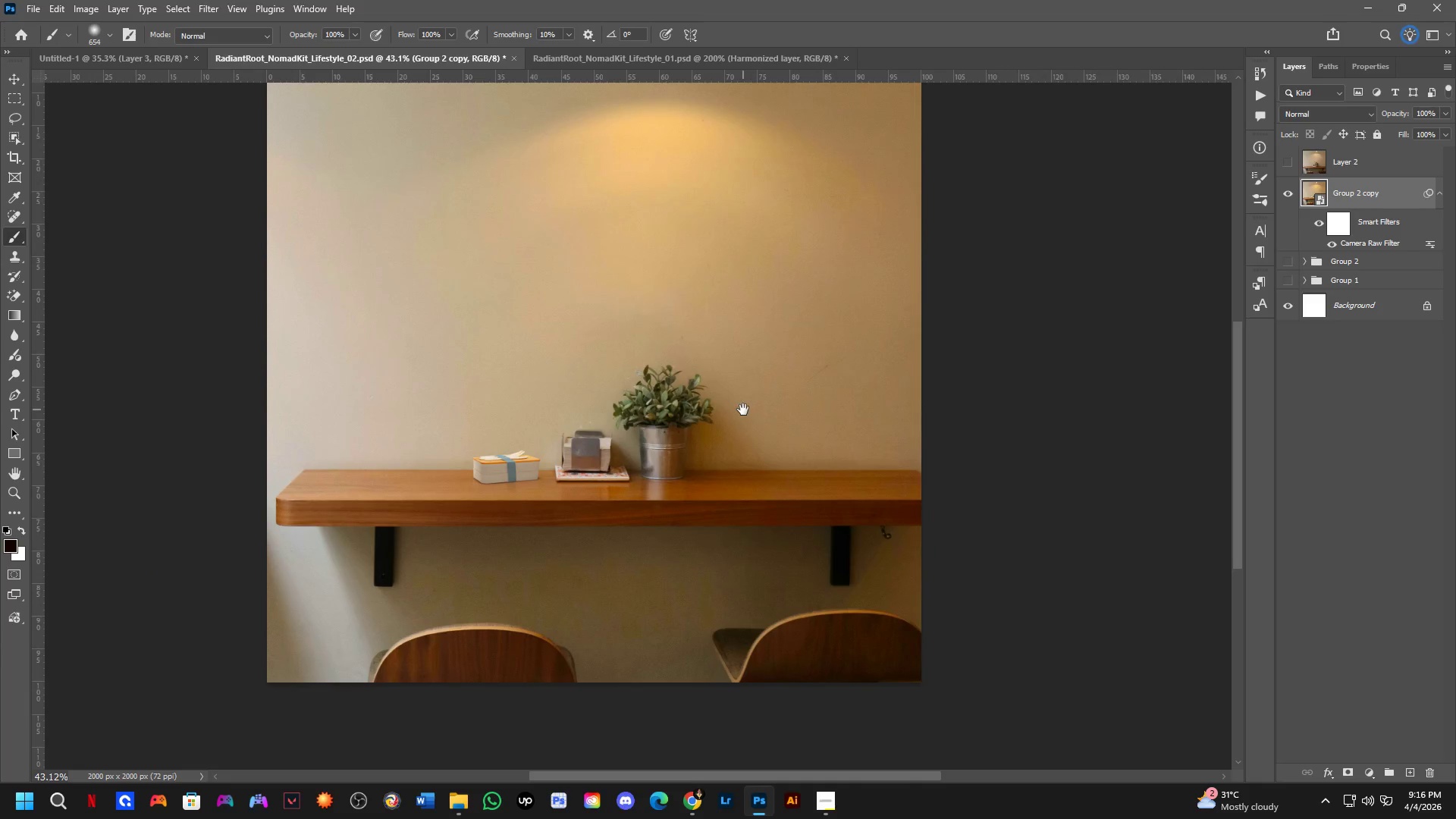 
scroll: coordinate [739, 437], scroll_direction: down, amount: 5.0
 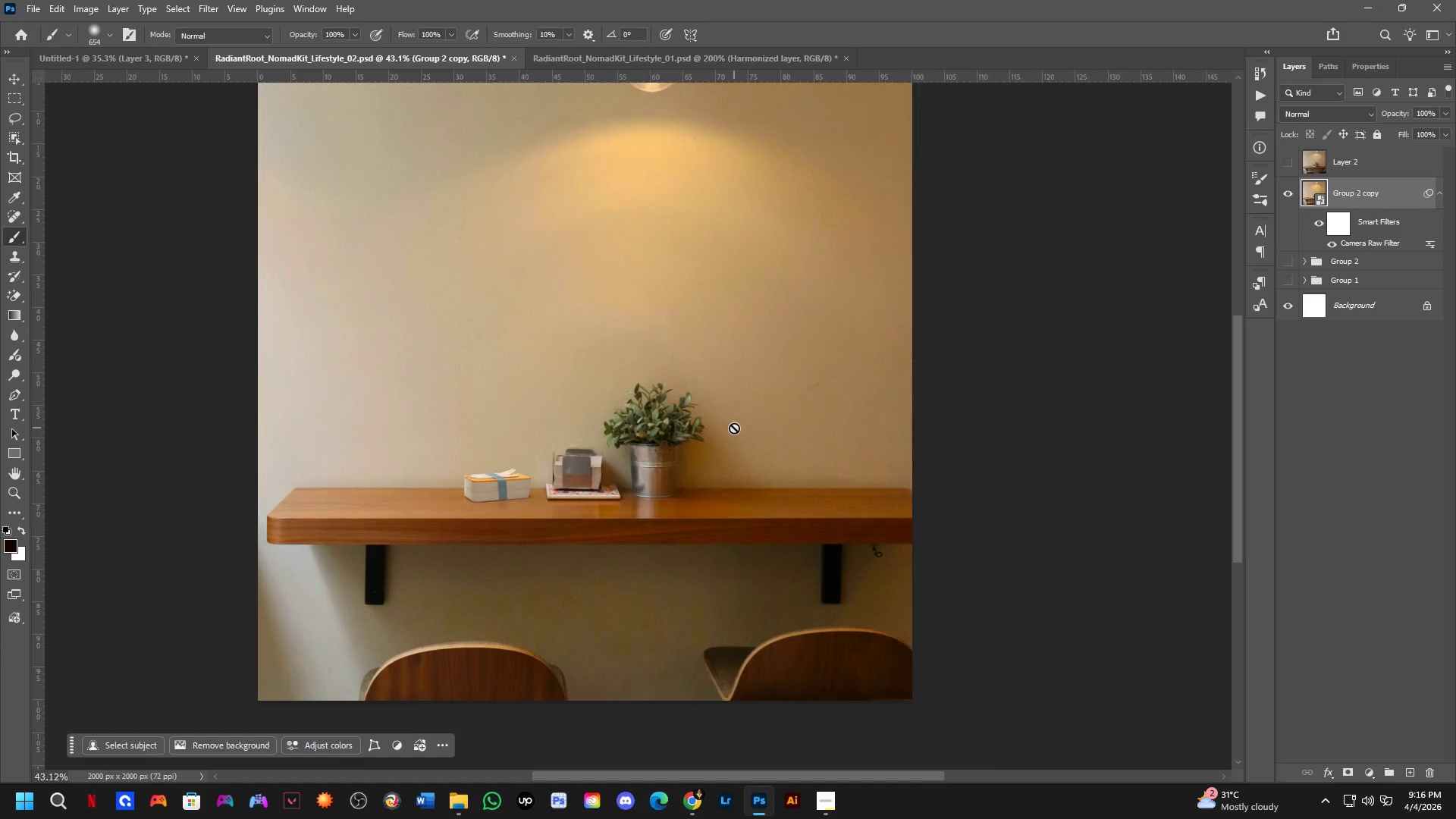 
hold_key(key=Space, duration=1.8)
 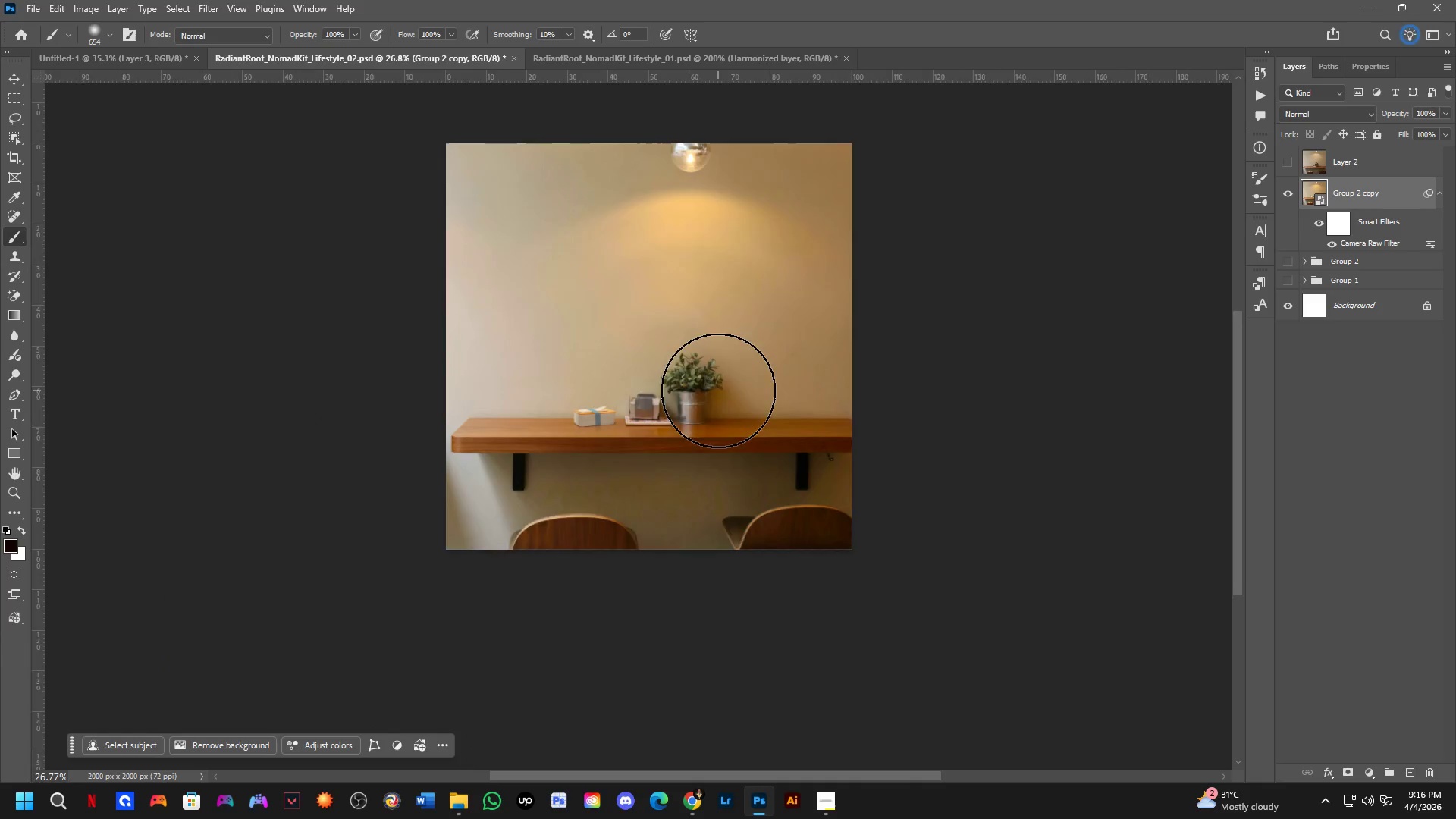 
left_click_drag(start_coordinate=[726, 407], to_coordinate=[729, 381])
 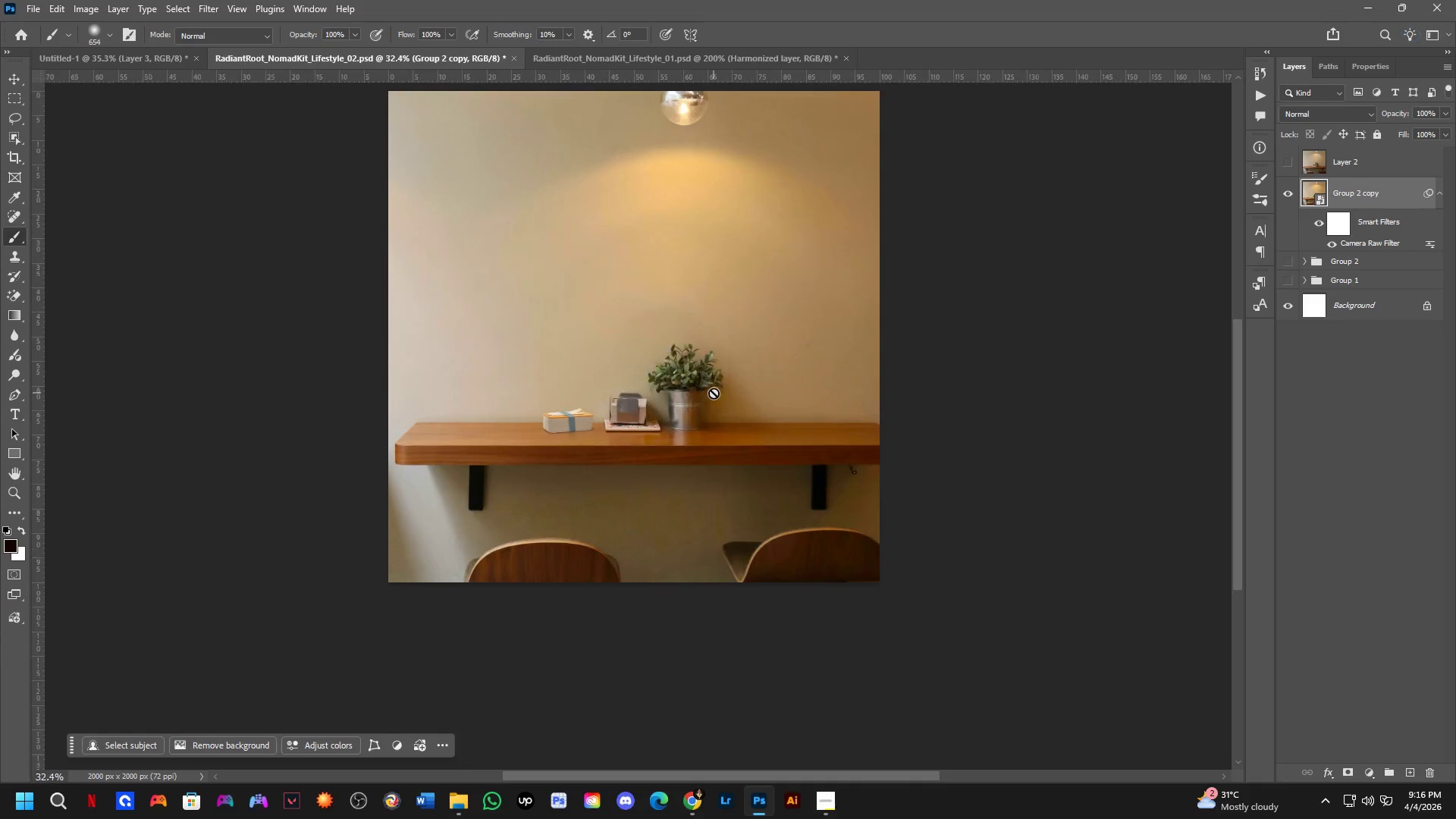 
scroll: coordinate [726, 407], scroll_direction: down, amount: 7.0
 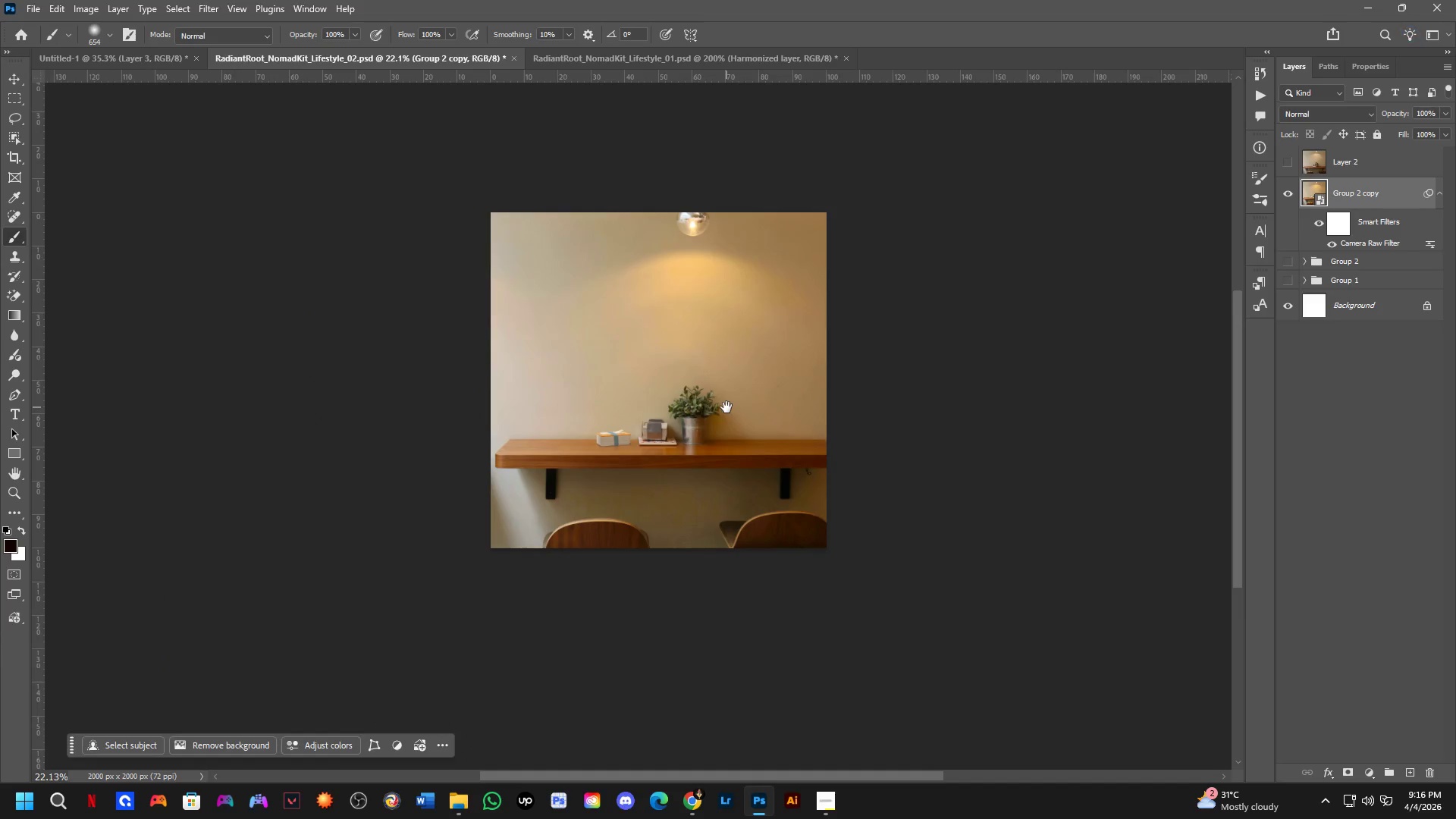 
key(Space)
 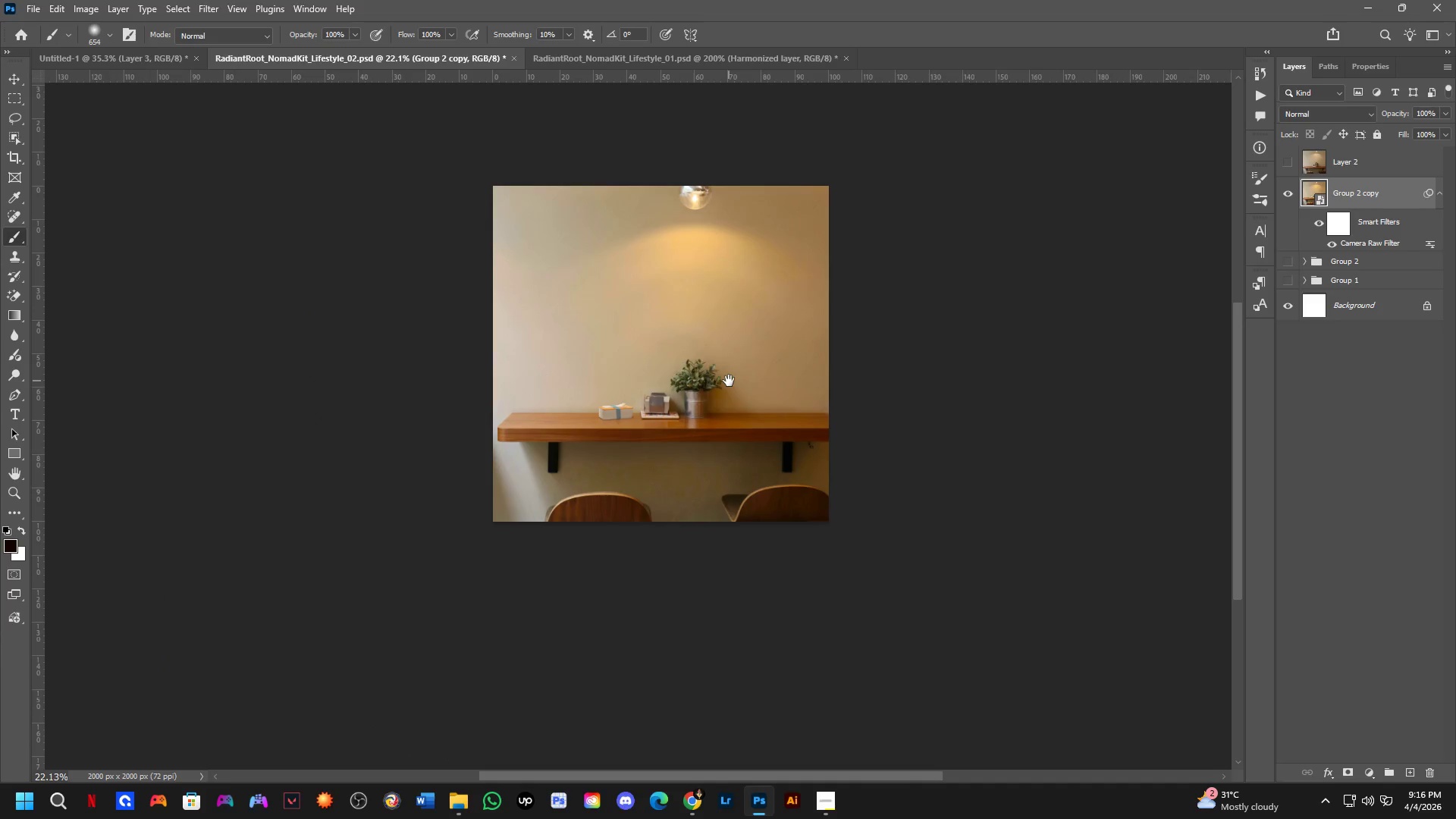 
key(Space)
 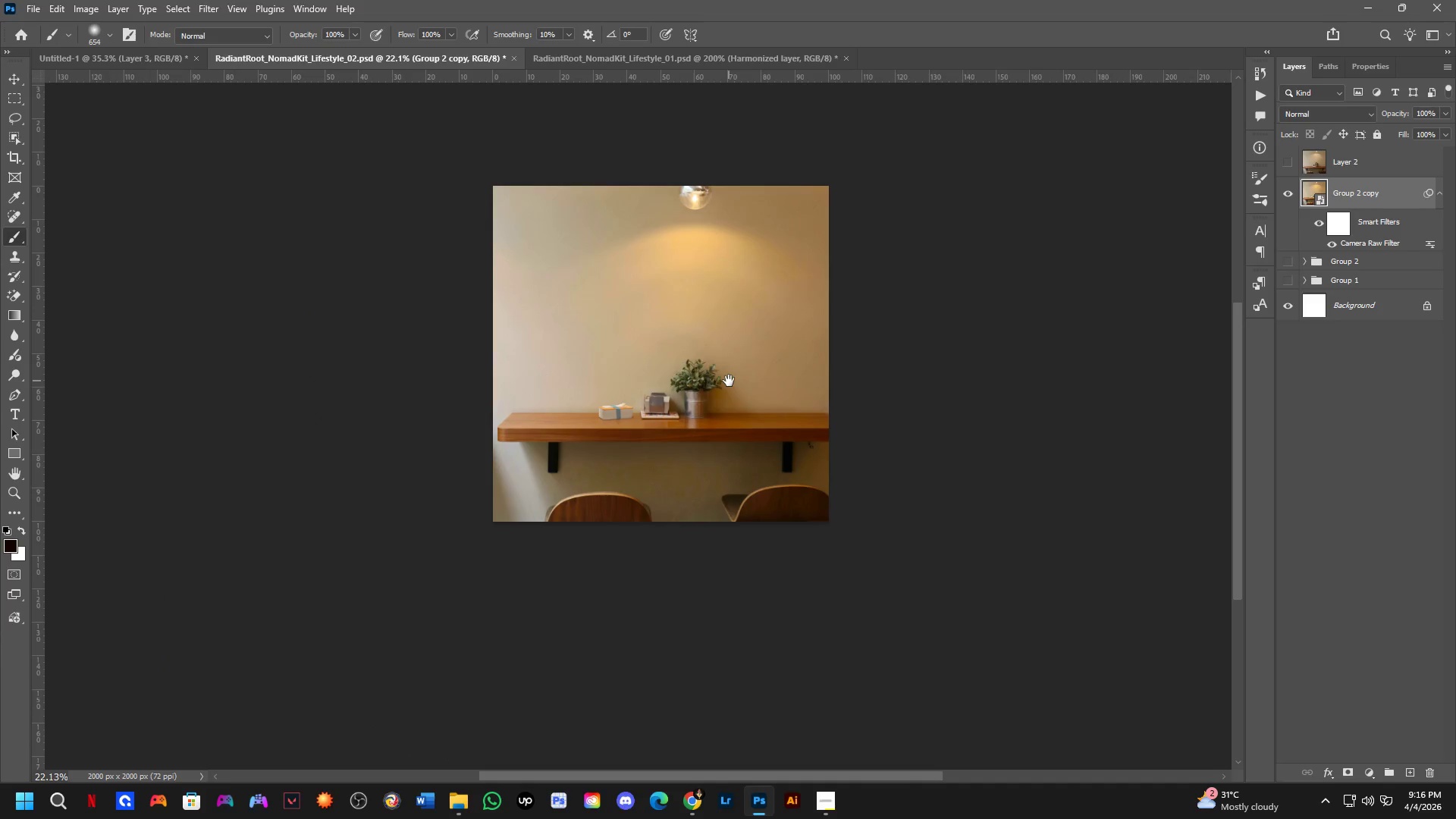 
key(Space)
 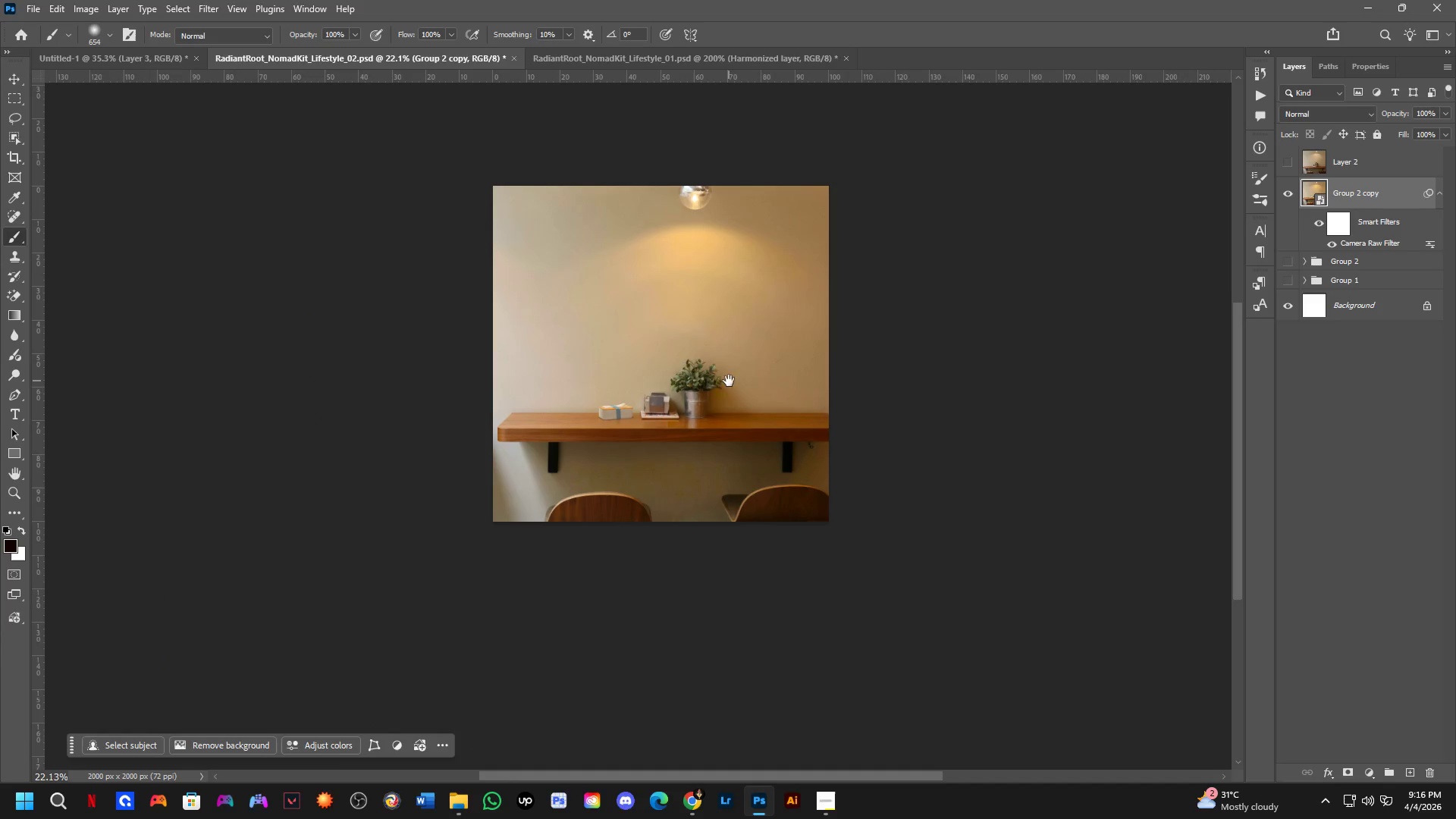 
key(Space)
 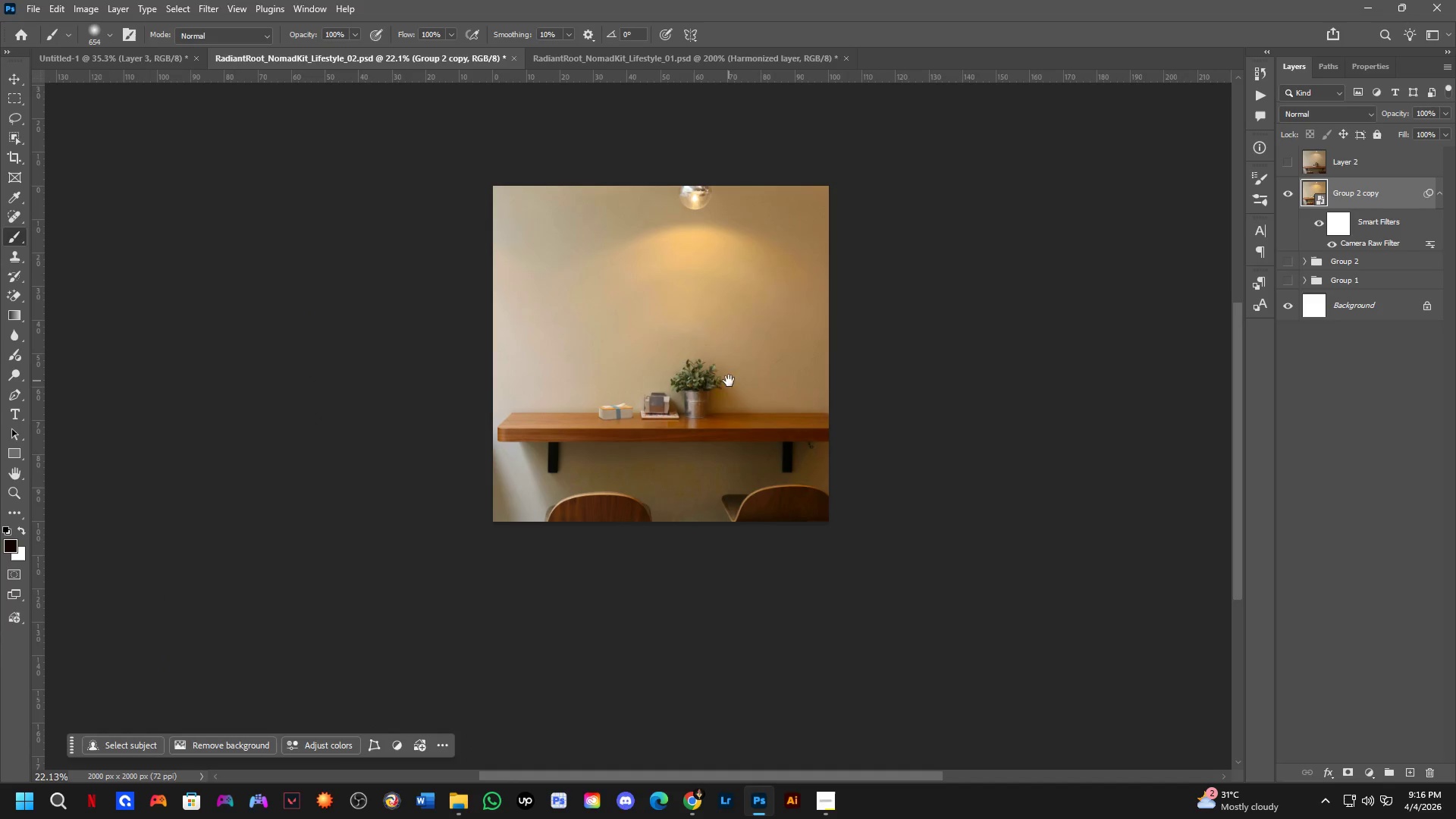 
key(Space)
 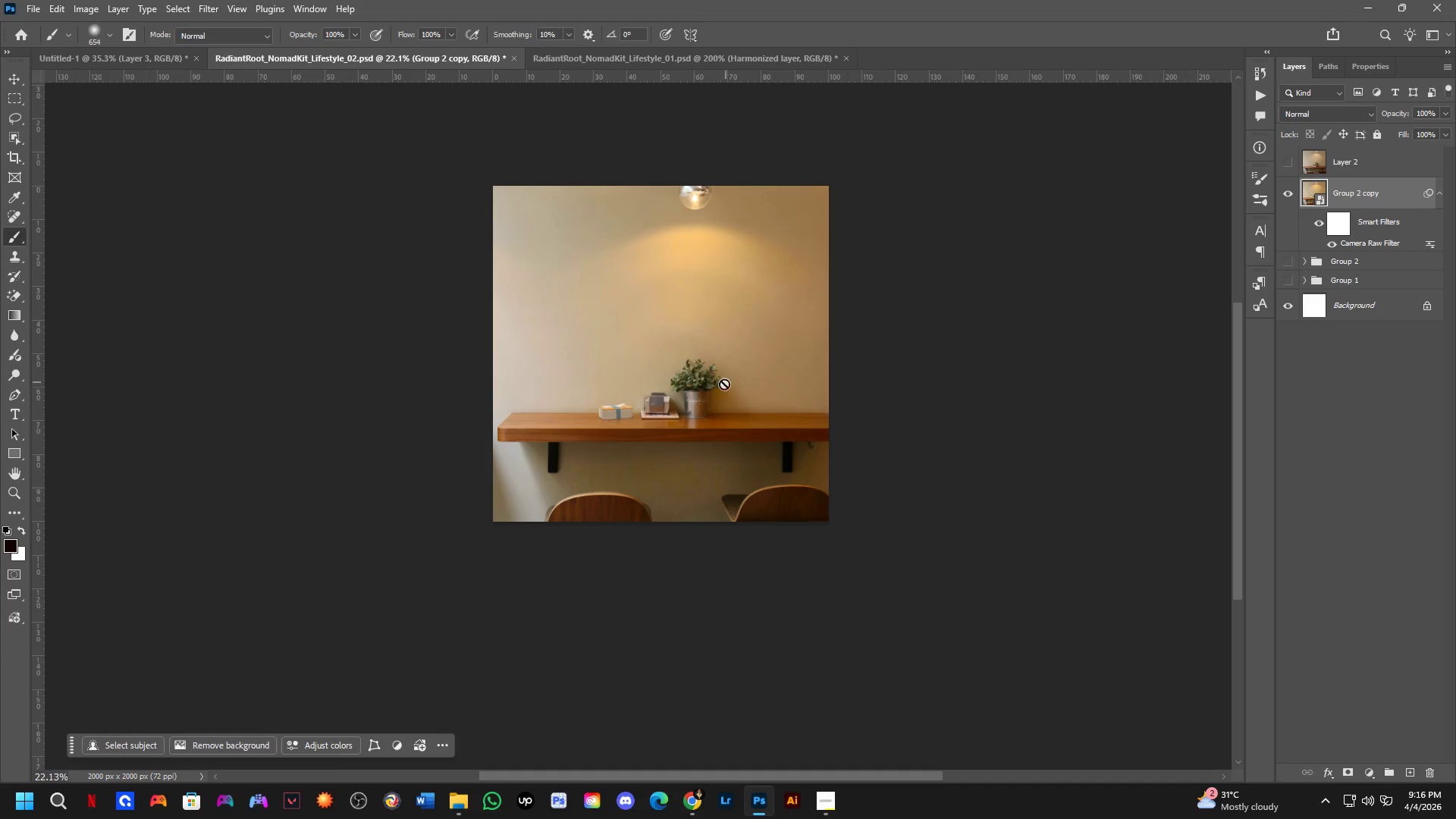 
key(Space)
 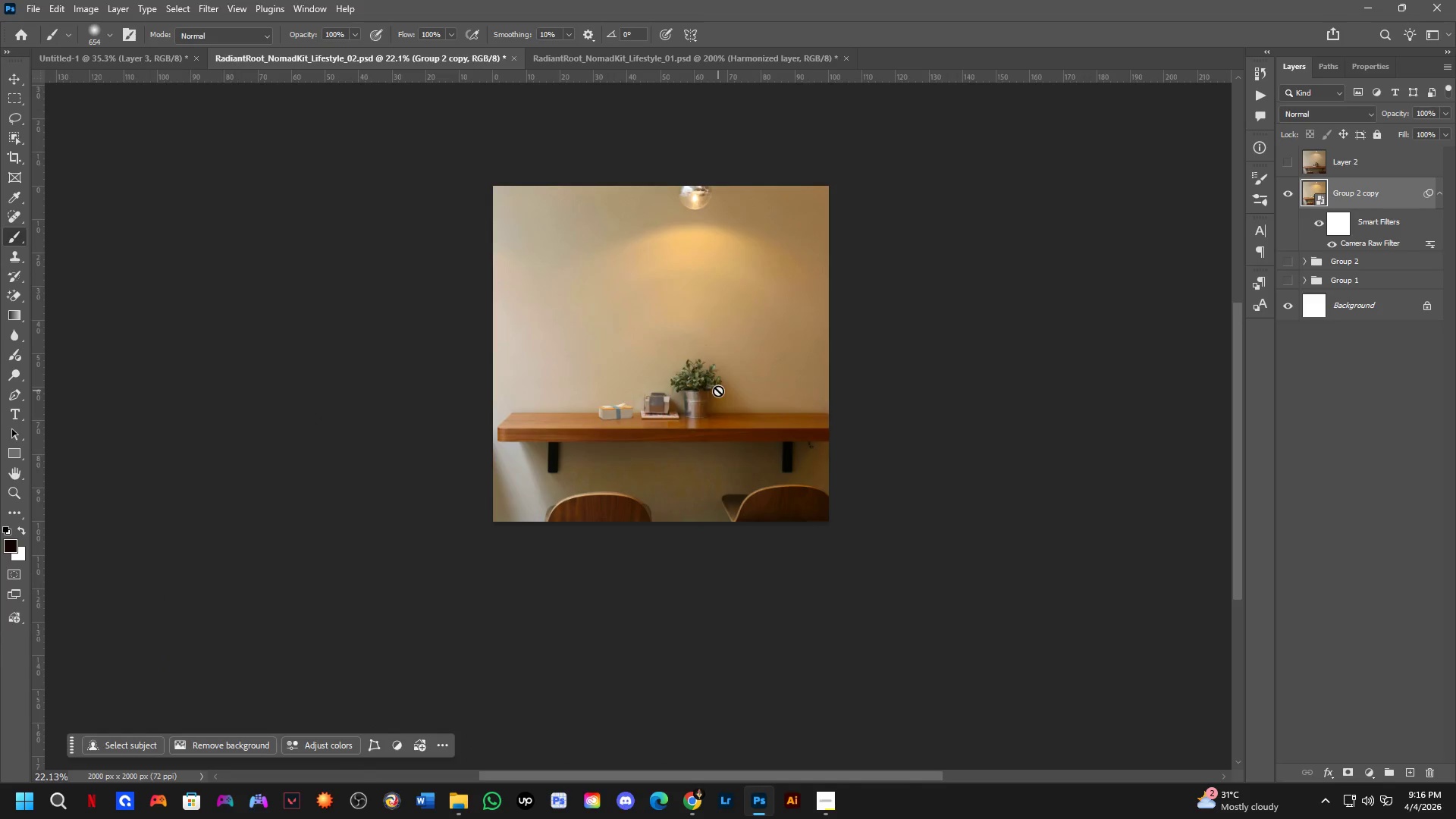 
hold_key(key=Space, duration=0.61)
 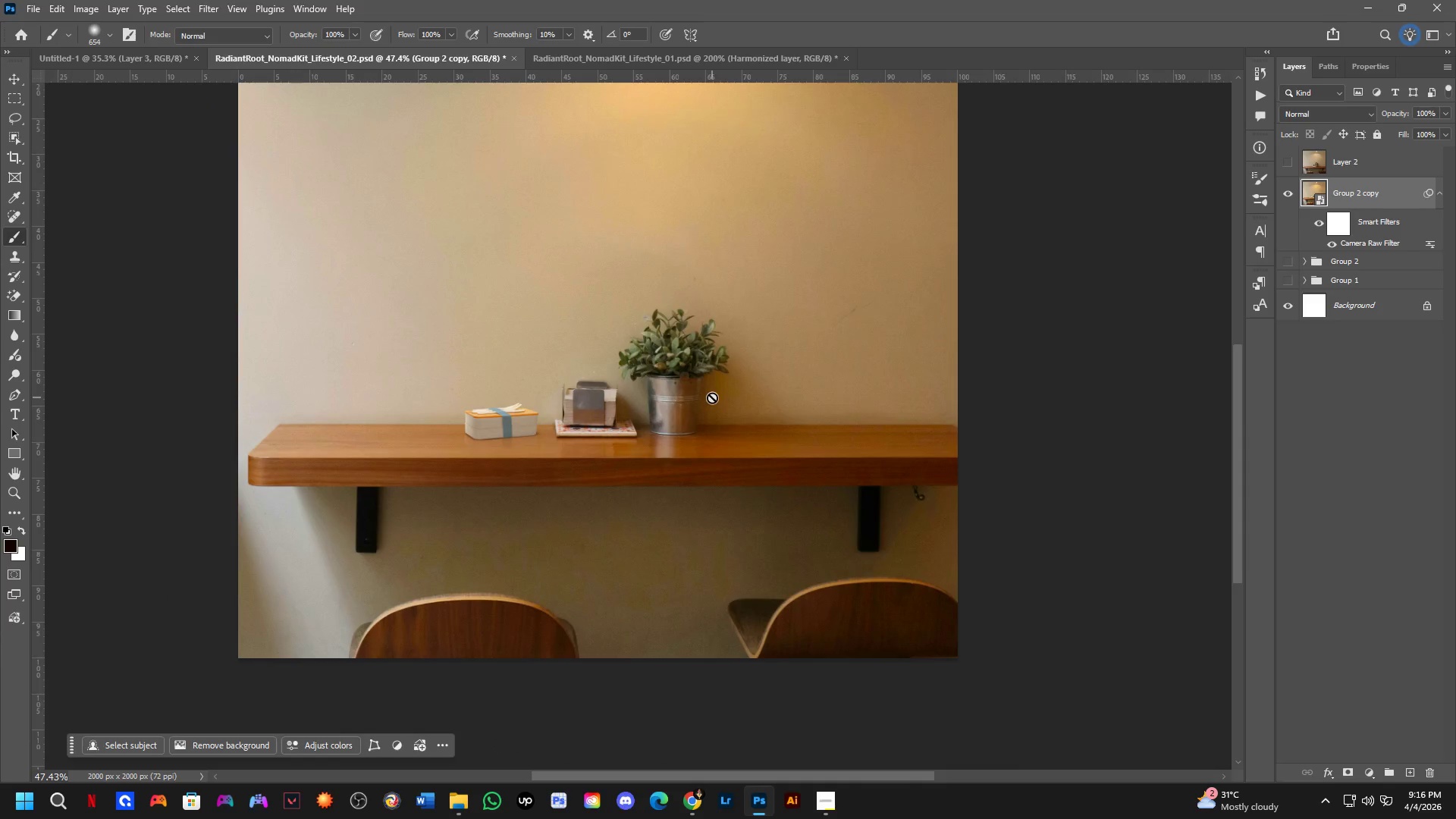 
left_click_drag(start_coordinate=[708, 394], to_coordinate=[705, 381])
 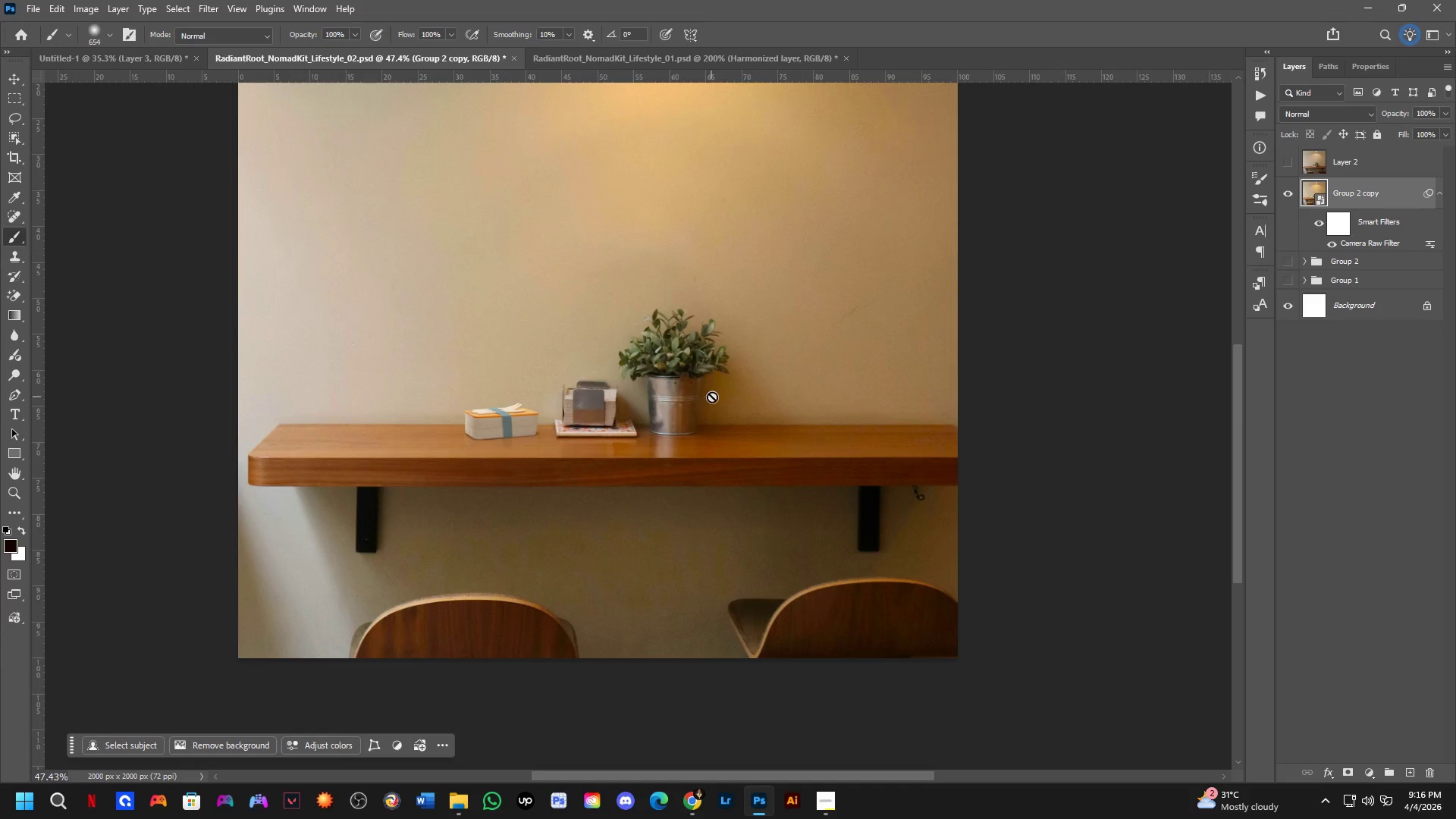 
scroll: coordinate [708, 394], scroll_direction: up, amount: 8.0
 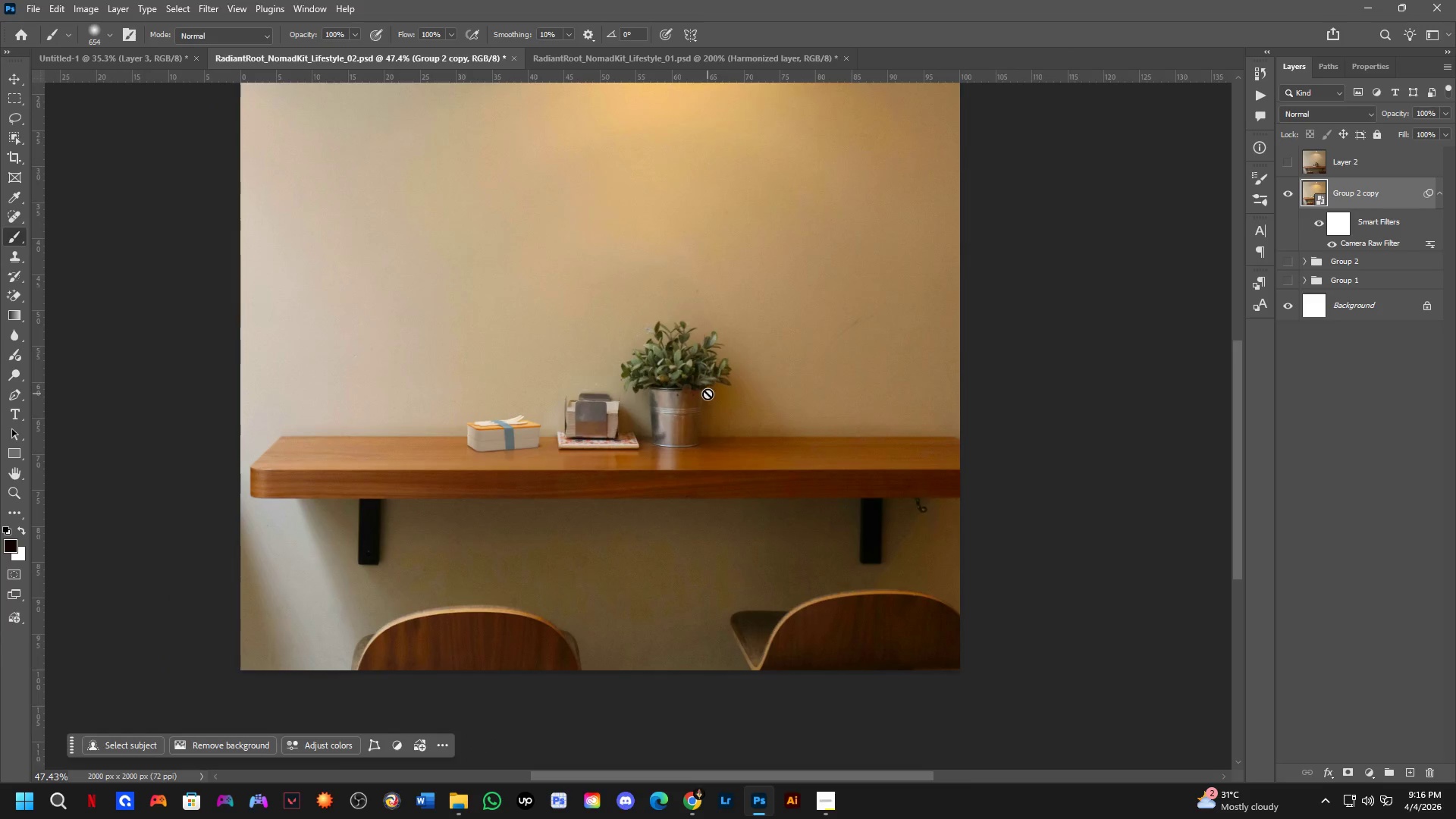 
hold_key(key=Space, duration=0.58)
 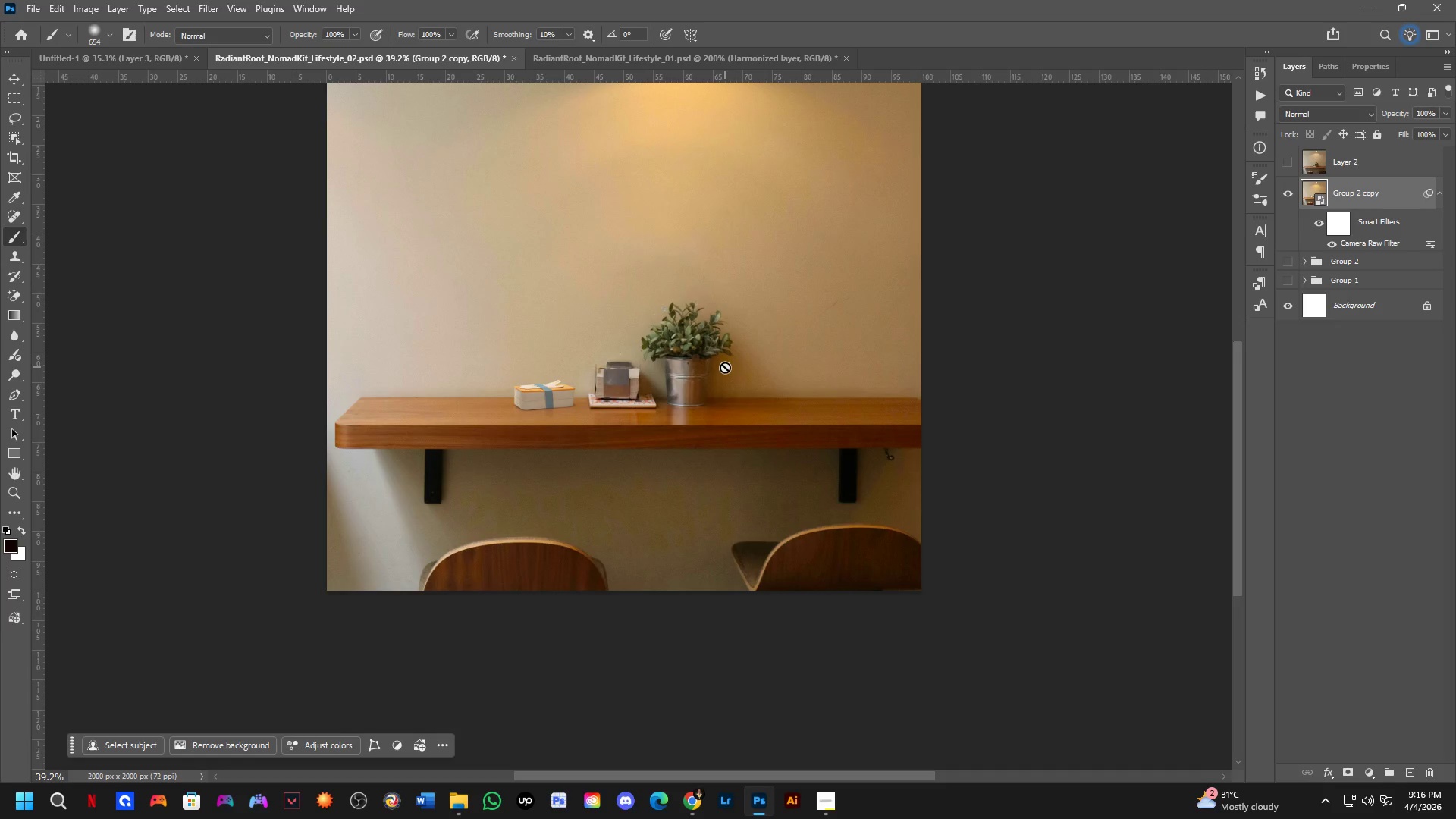 
left_click_drag(start_coordinate=[712, 398], to_coordinate=[718, 376])
 